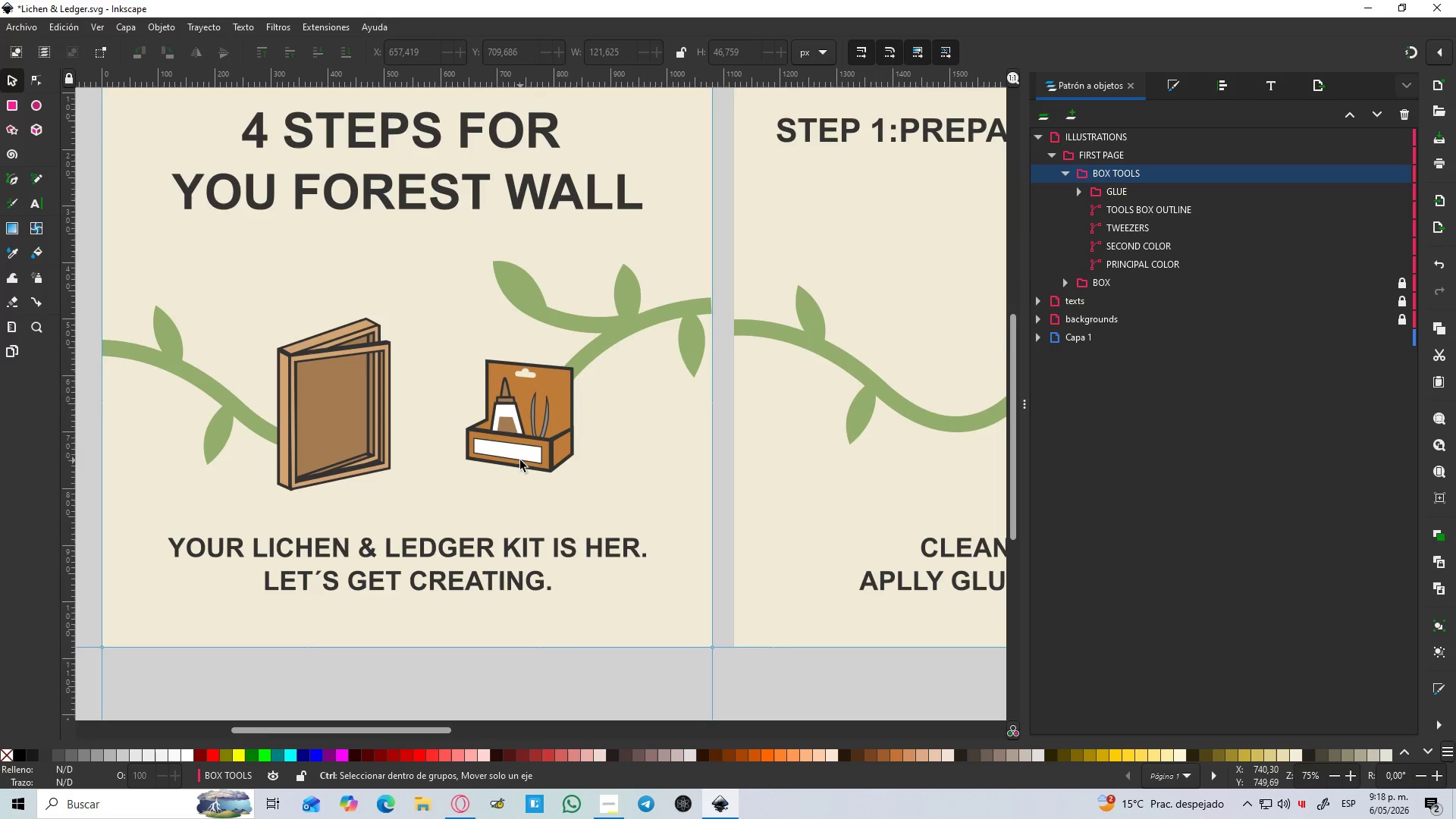 
left_click([634, 620])
 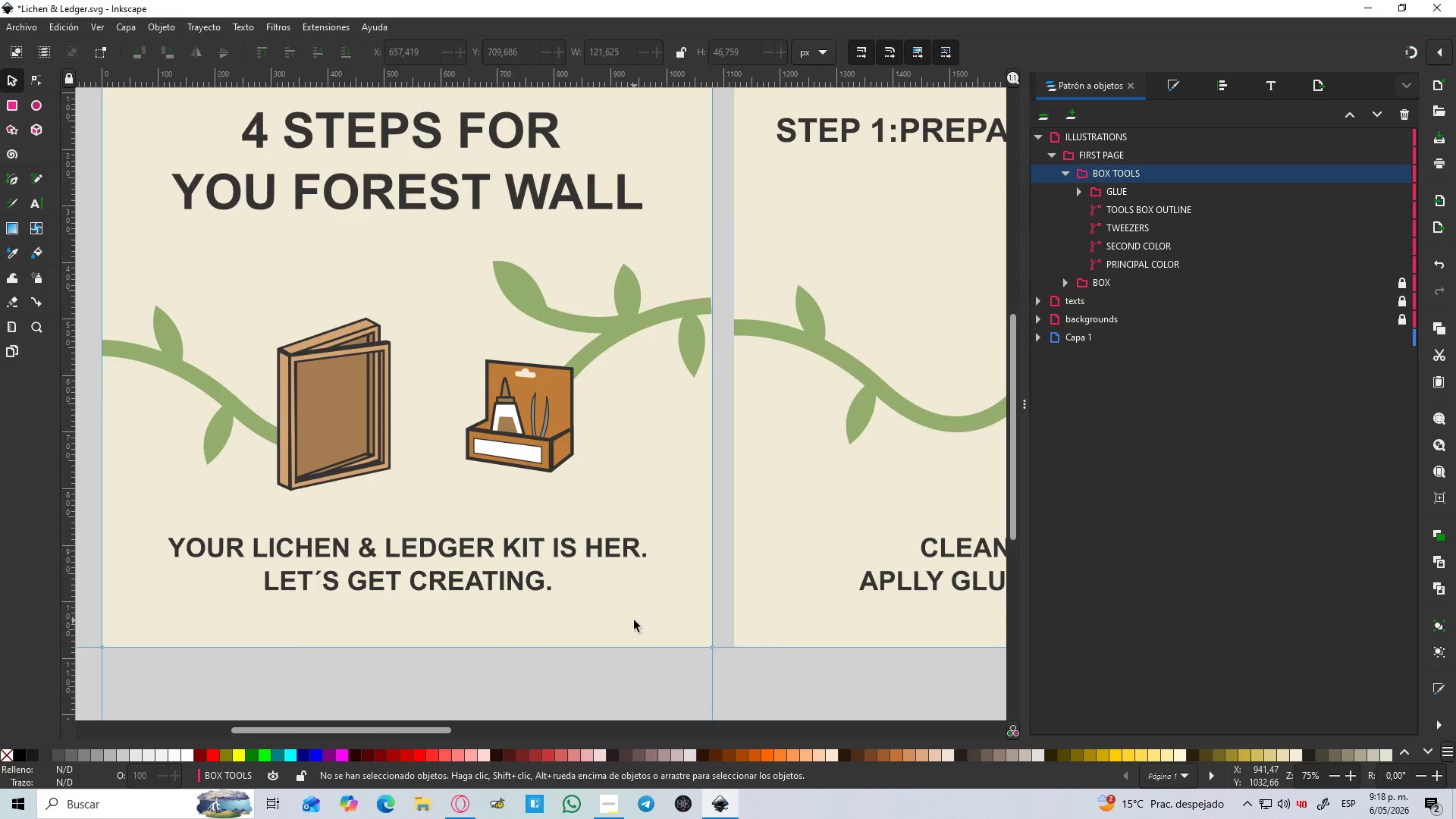 
hold_key(key=ControlLeft, duration=0.41)
scroll: coordinate [634, 620], scroll_direction: down, amount: 2.0
 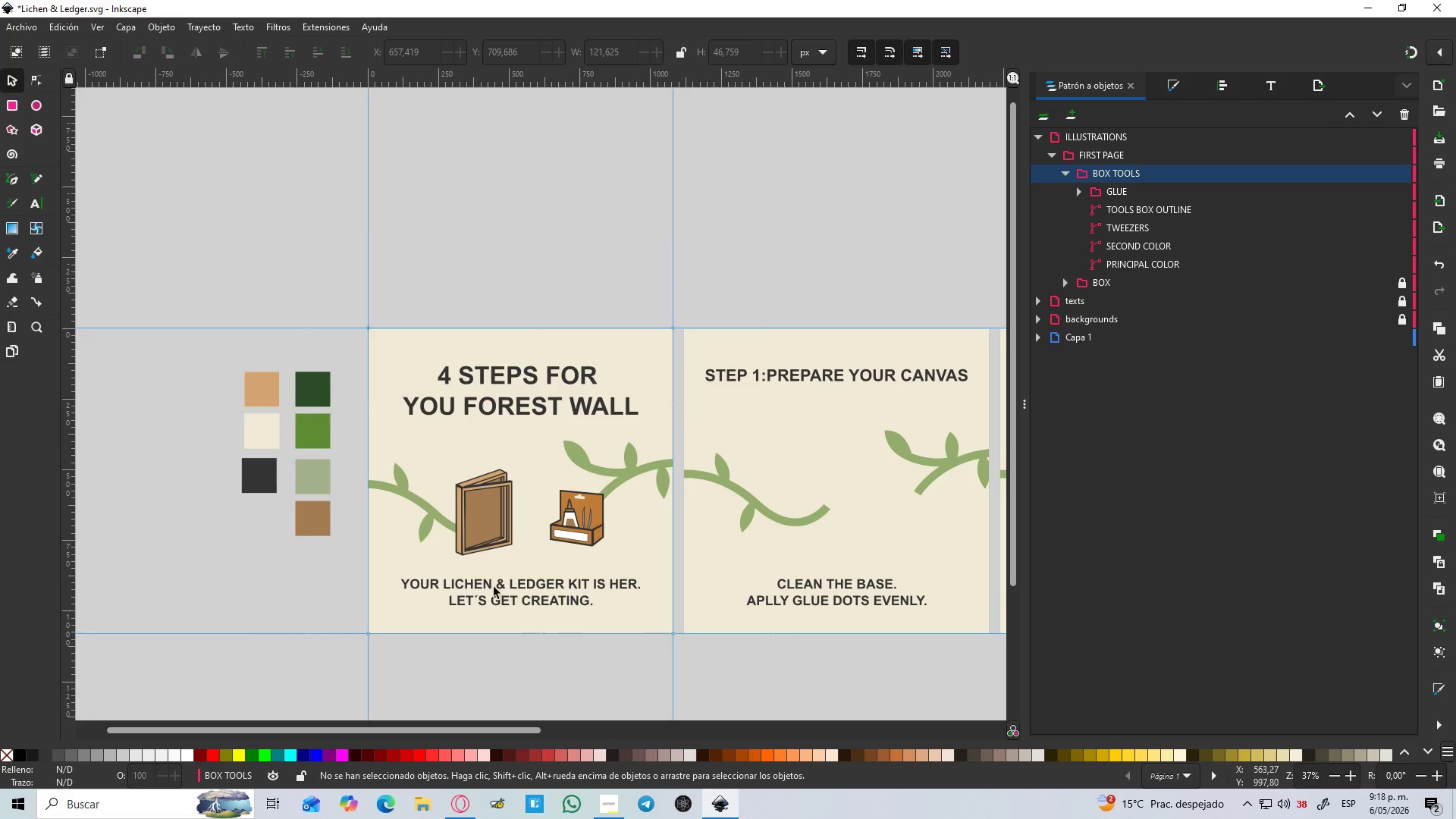 
hold_key(key=ControlLeft, duration=0.36)
 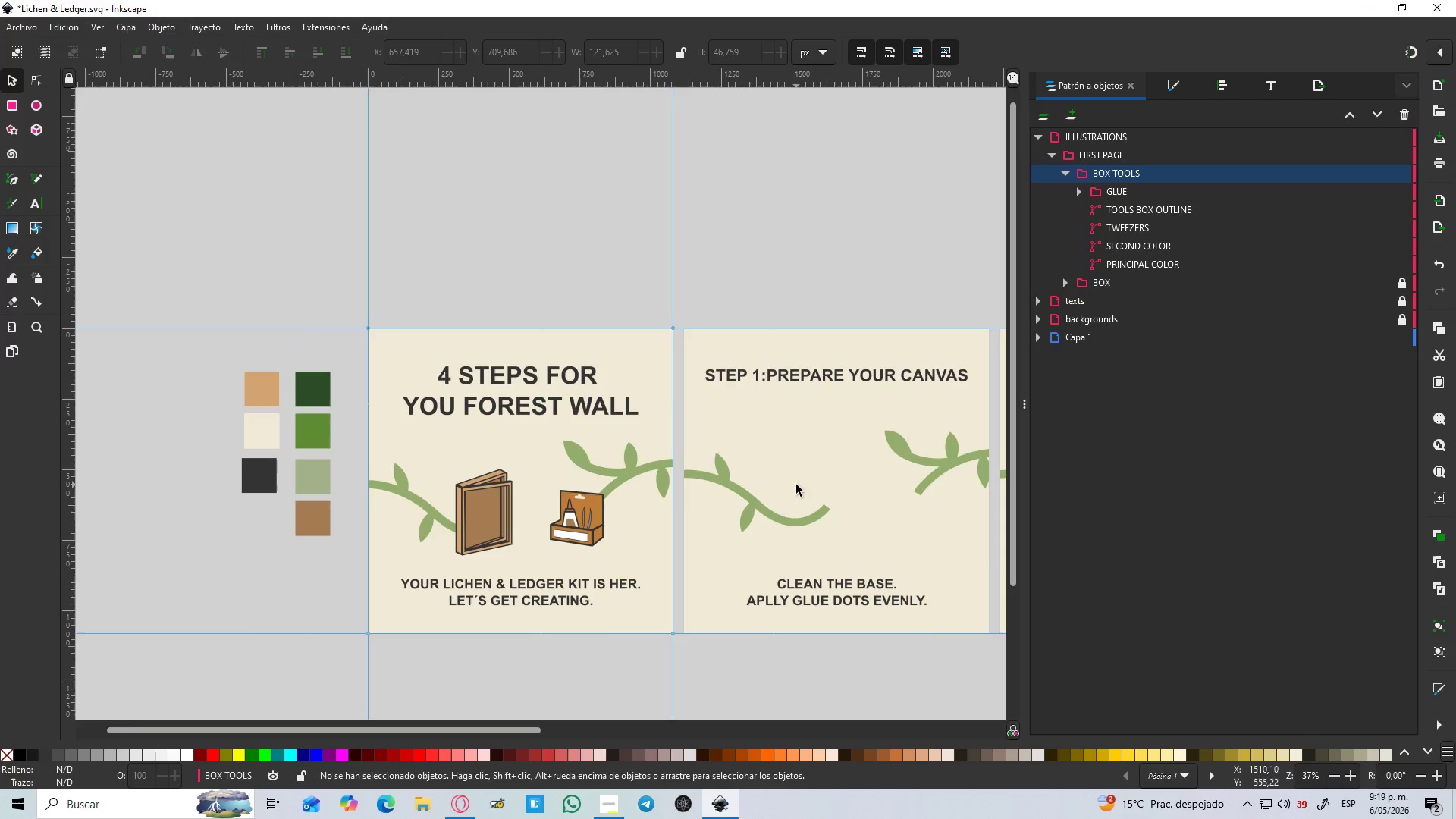 
hold_key(key=Space, duration=0.5)
 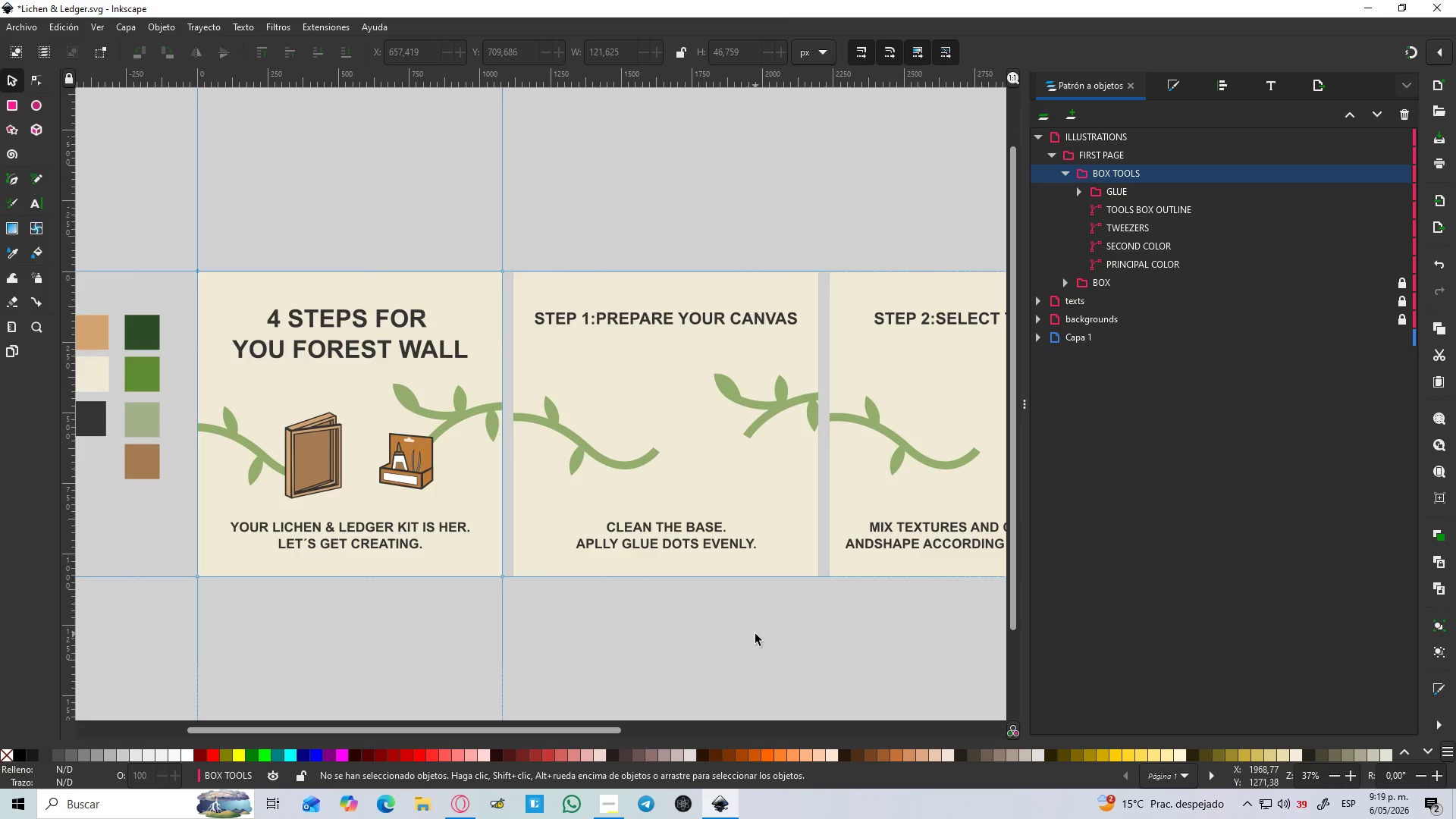 
left_click([755, 634])
 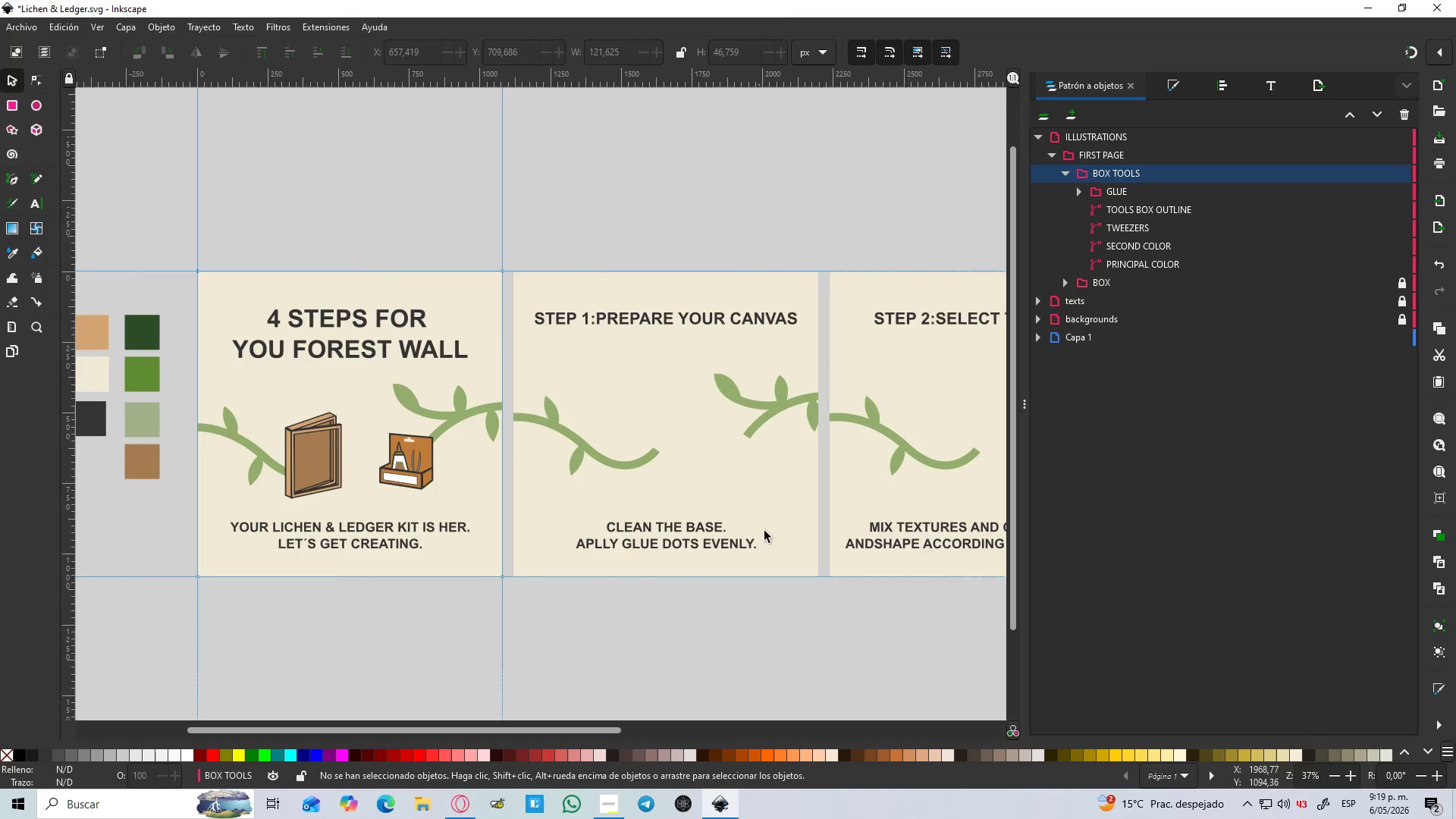 
hold_key(key=Space, duration=0.45)
 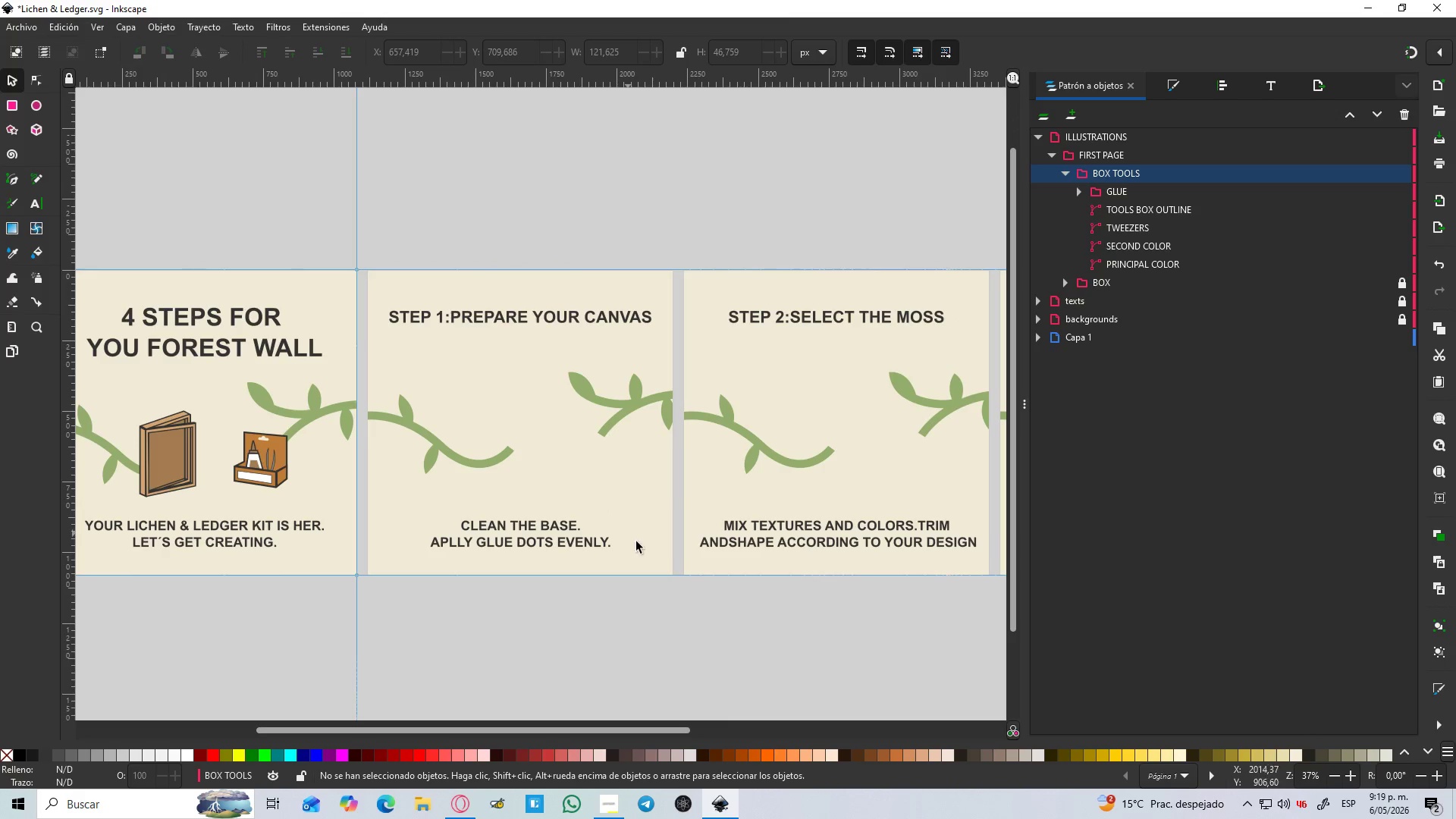 
hold_key(key=ControlLeft, duration=1.5)
 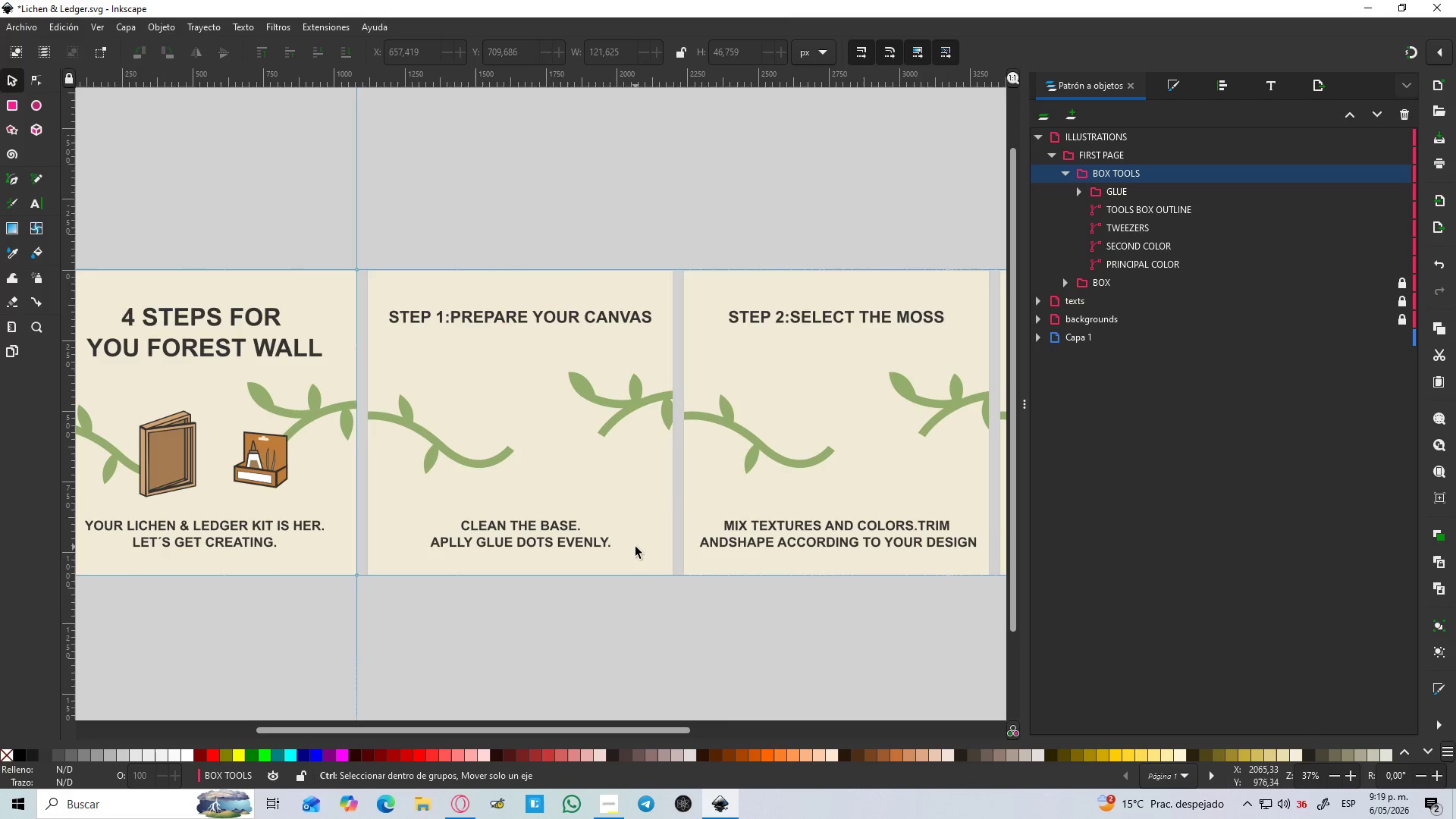 
key(Control+S)
 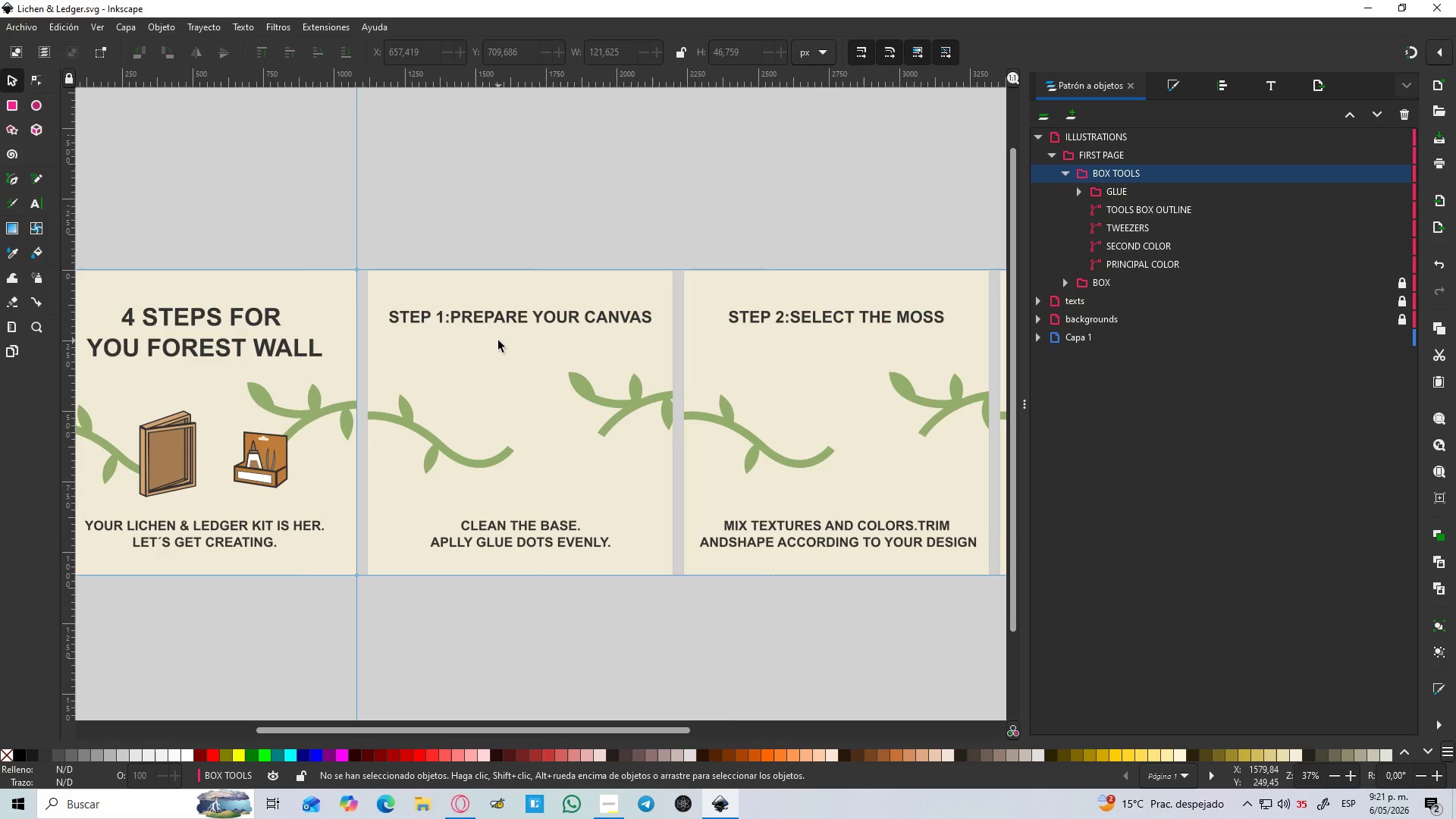 
wait(174.48)
 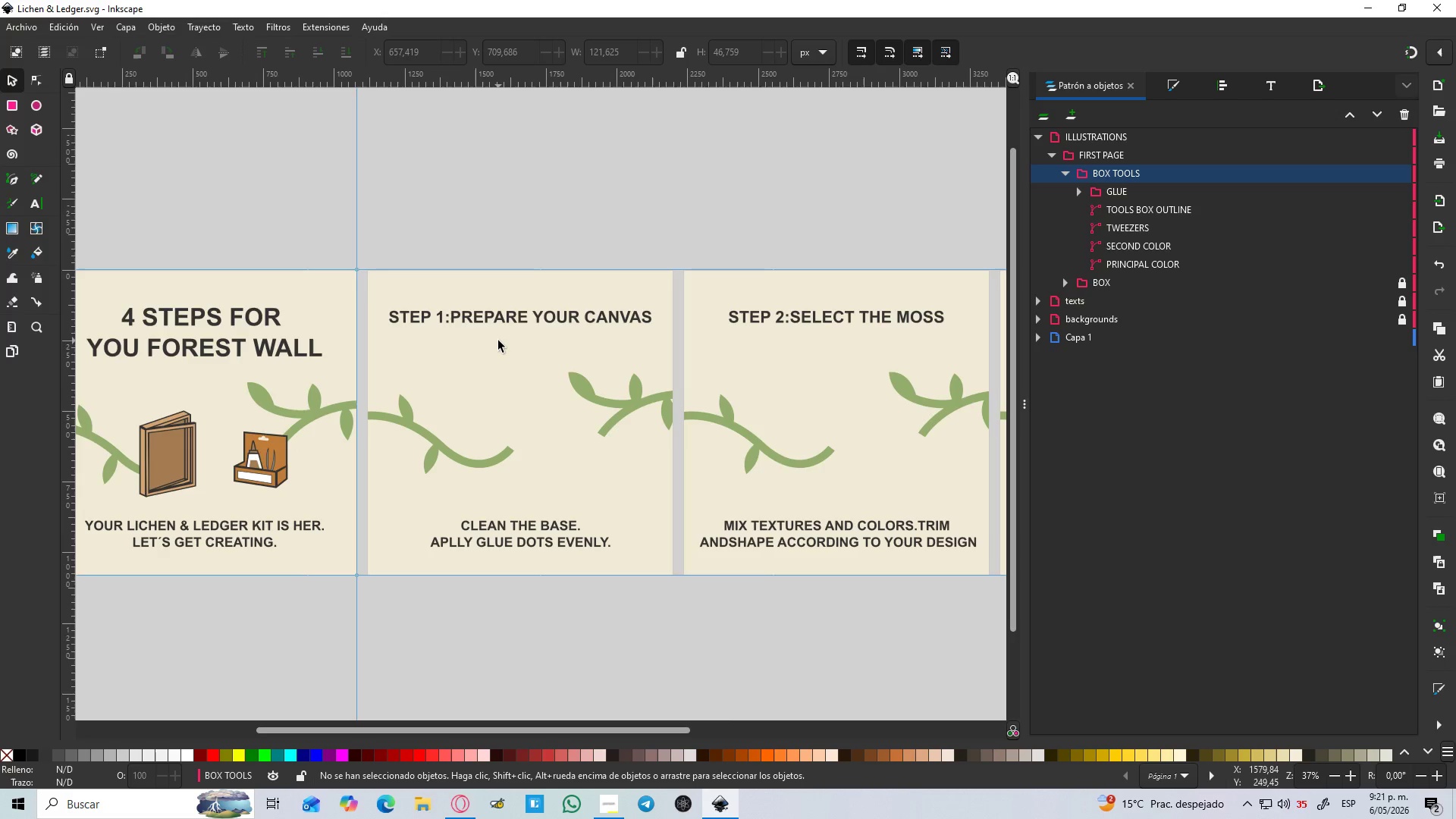 
left_click([1052, 151])
 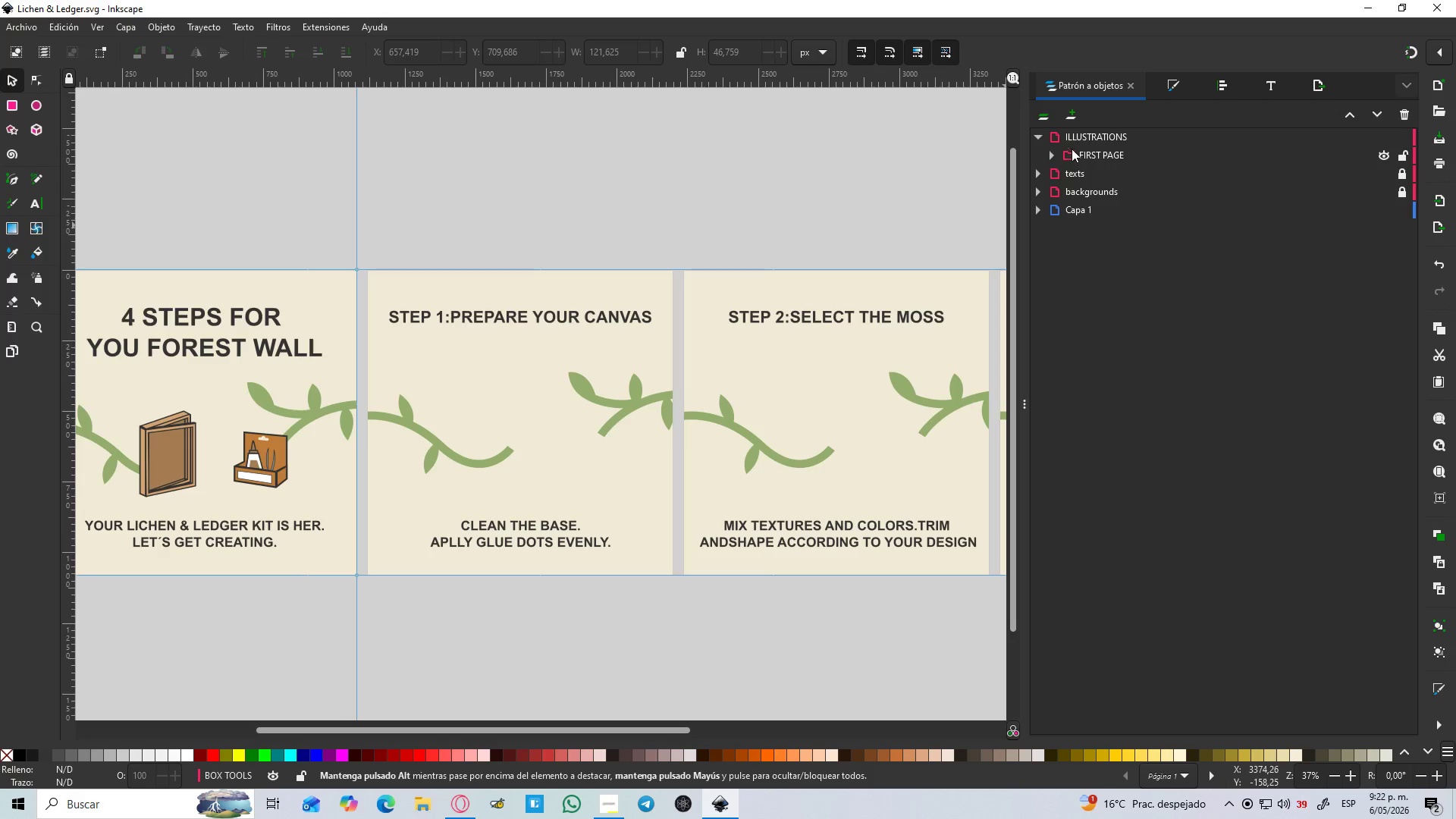 
left_click([1078, 138])
 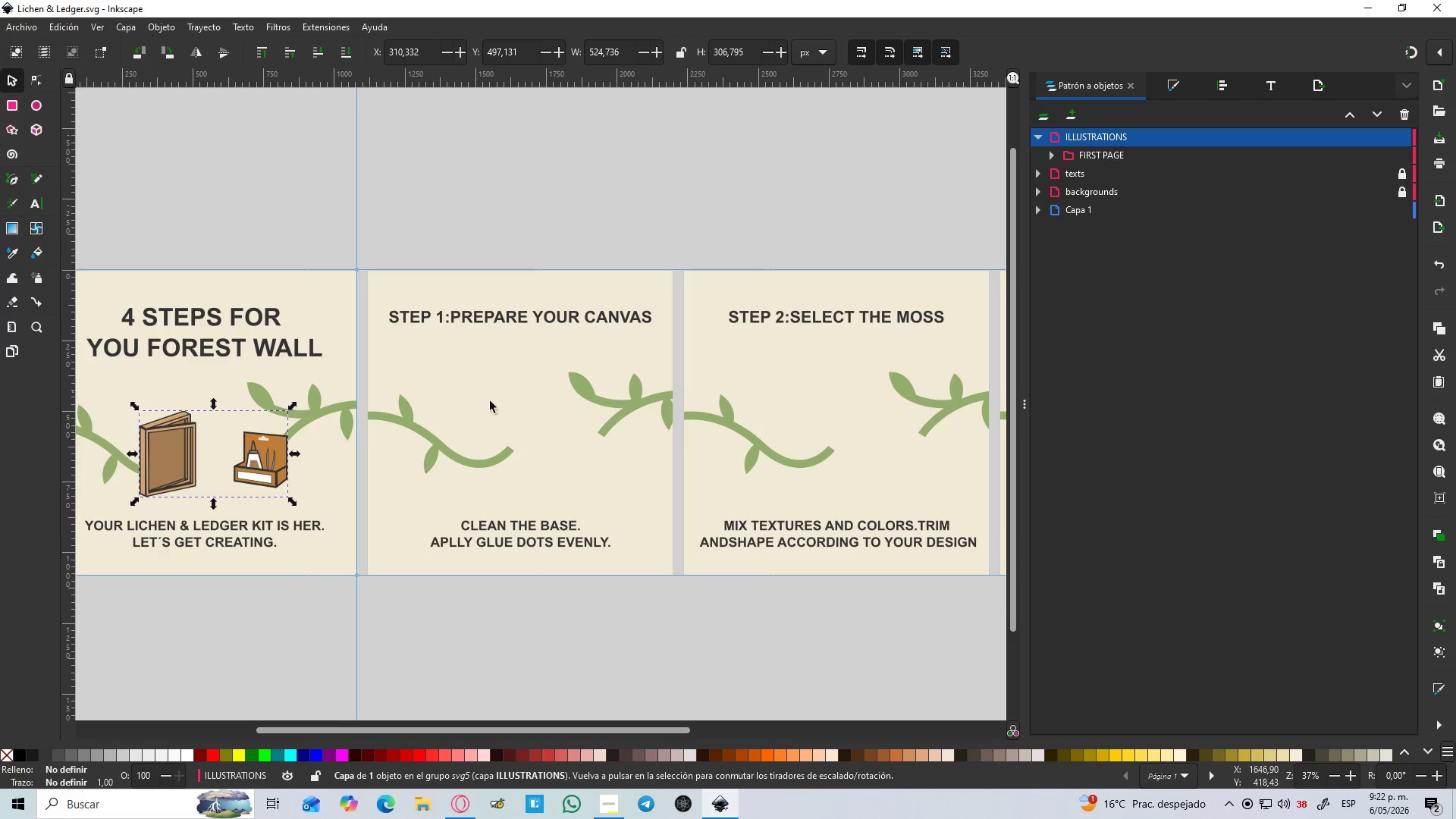 
hold_key(key=ControlLeft, duration=1.16)
scroll: coordinate [466, 439], scroll_direction: up, amount: 2.0
 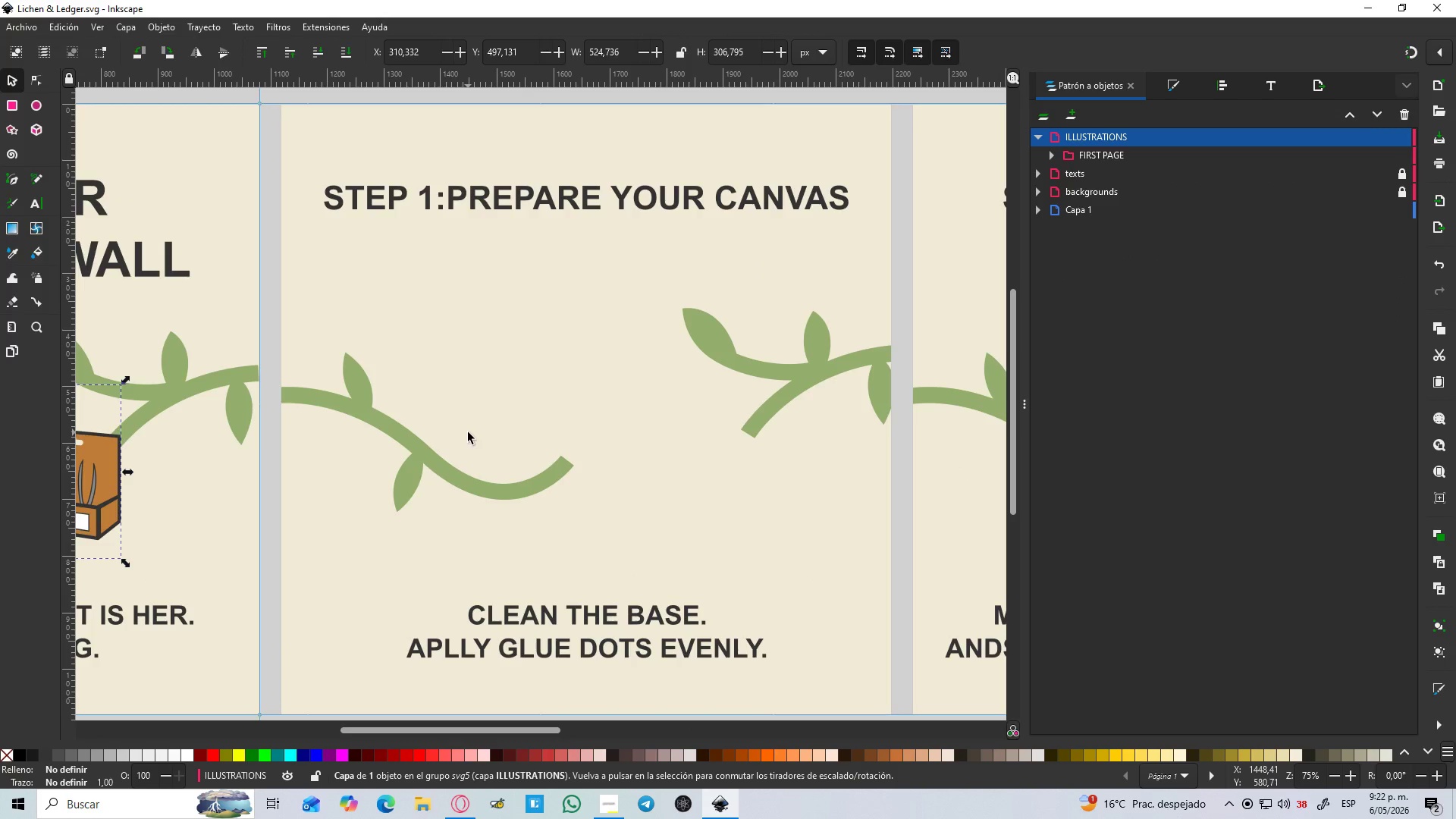 
key(B)
 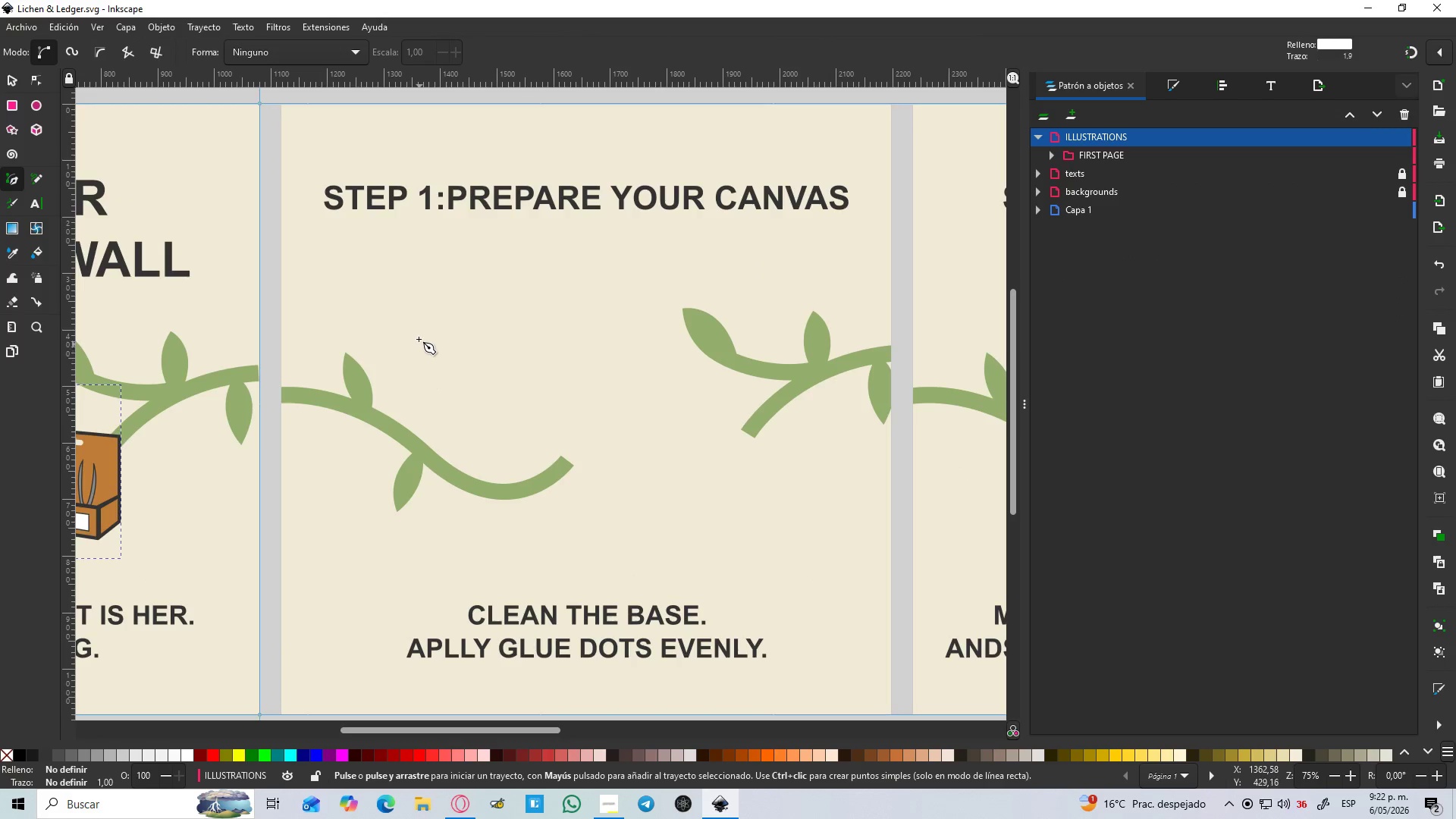 
left_click([416, 327])
 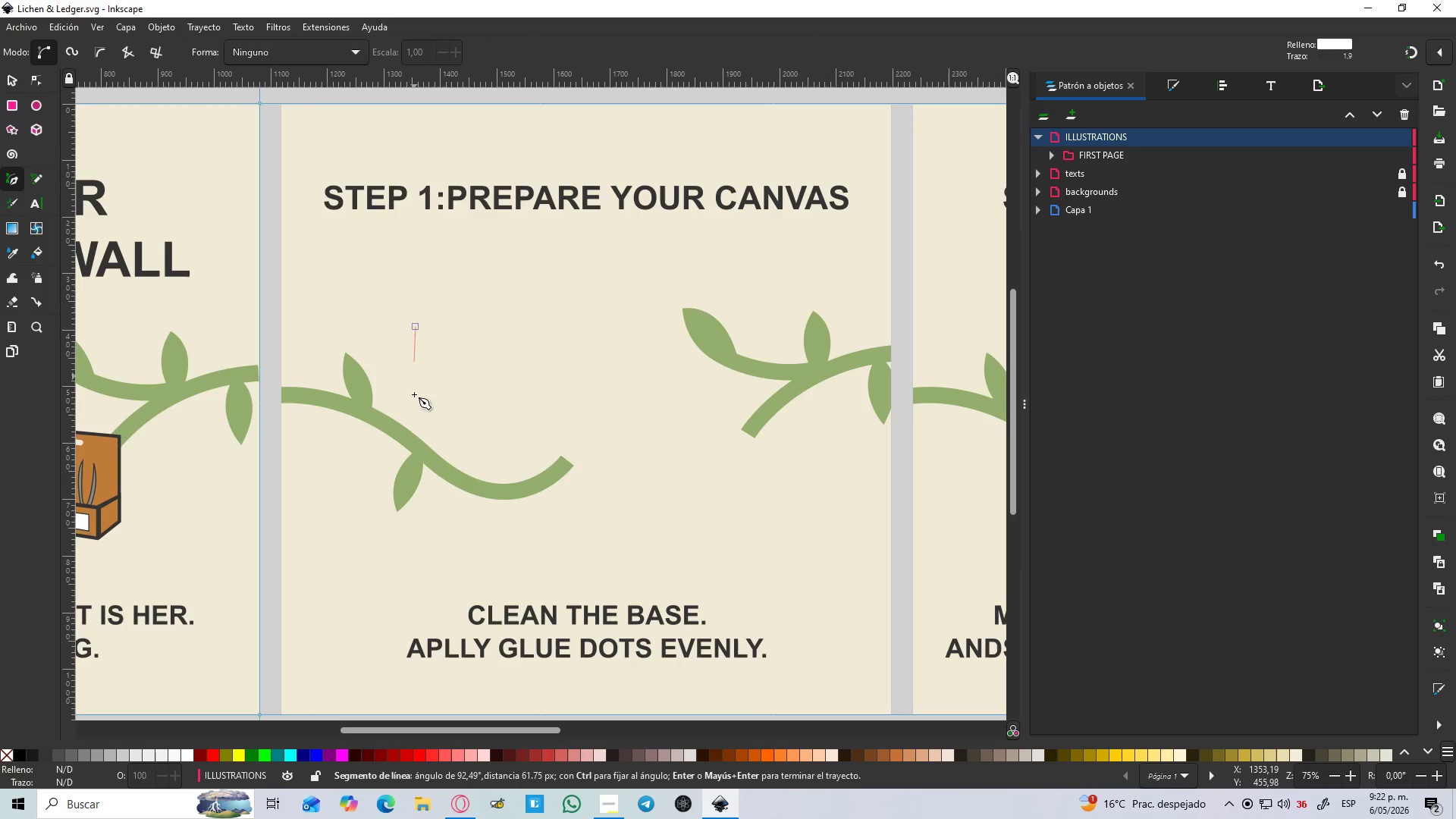 
hold_key(key=ControlLeft, duration=1.53)
 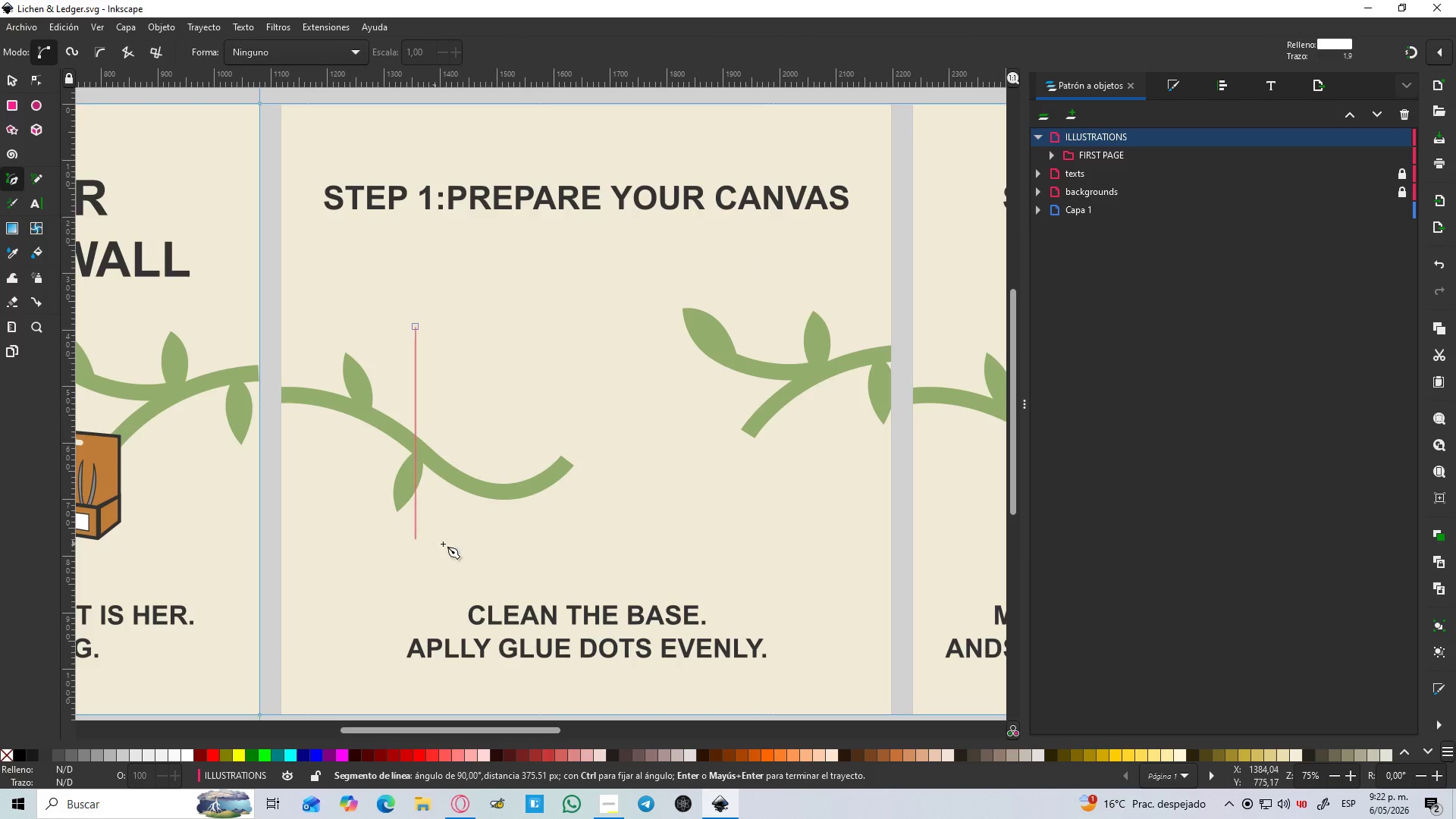 
hold_key(key=ControlLeft, duration=0.67)
left_click([429, 539])
 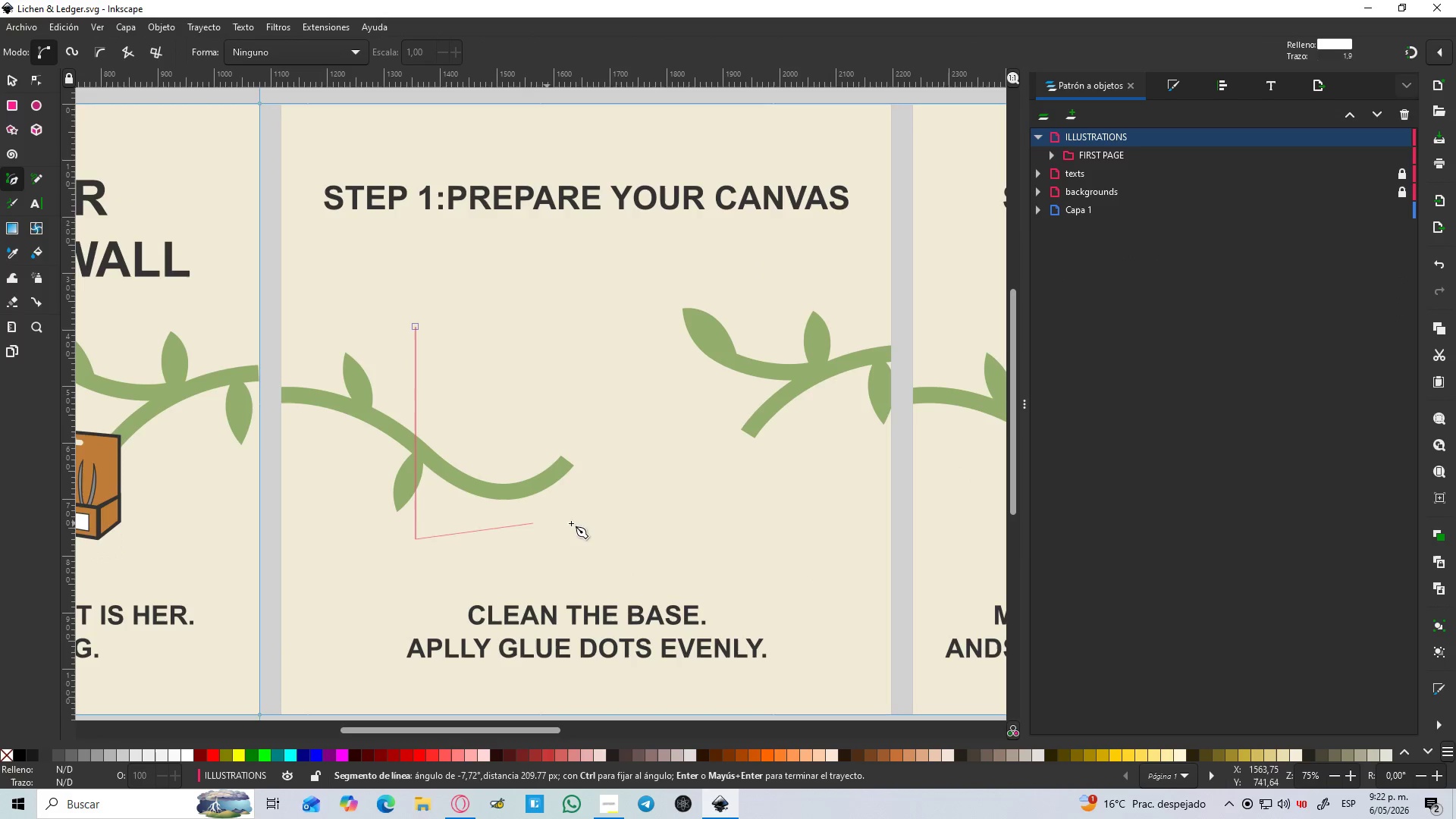 
hold_key(key=ControlLeft, duration=1.5)
 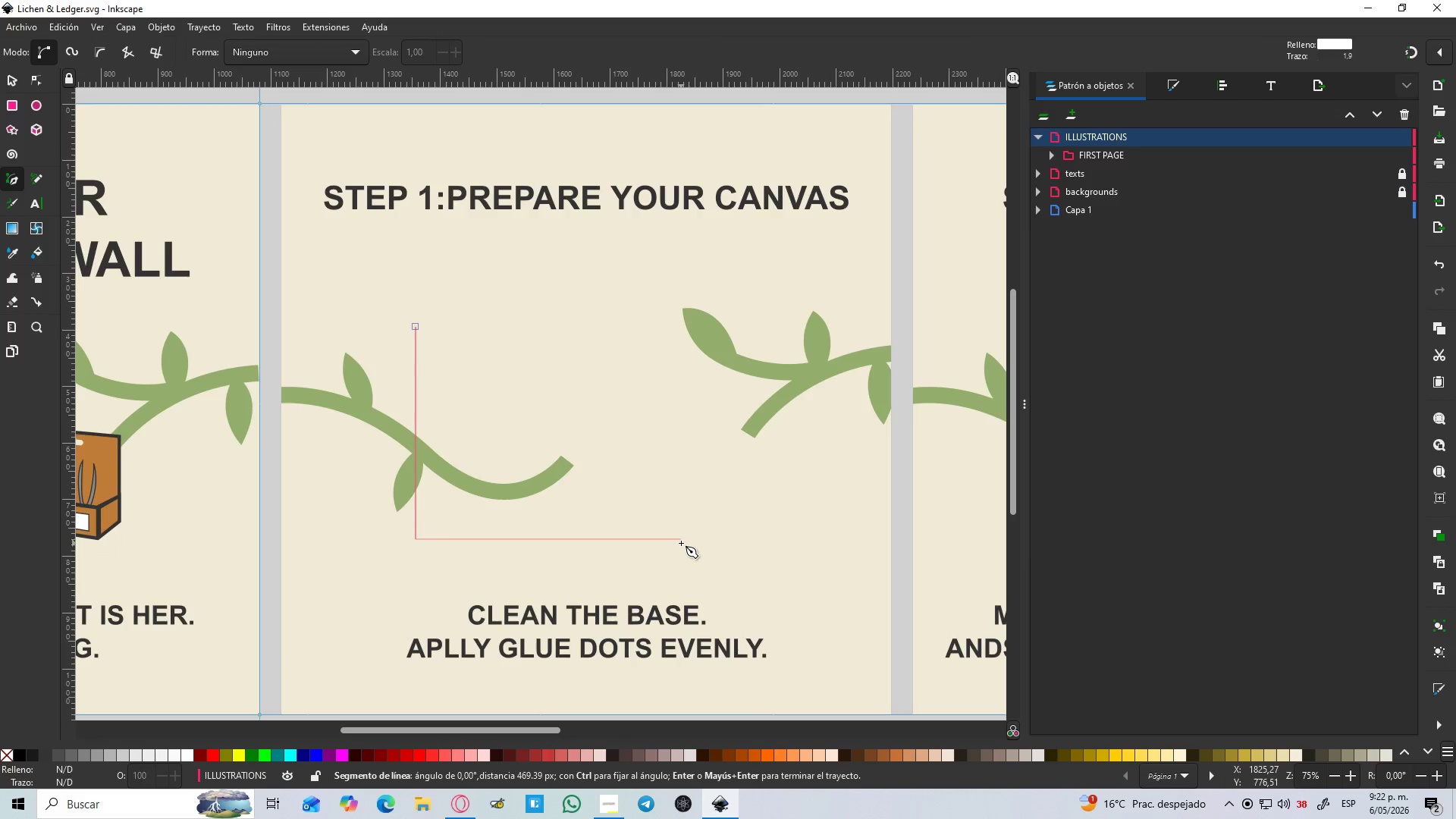 
hold_key(key=ControlLeft, duration=1.52)
 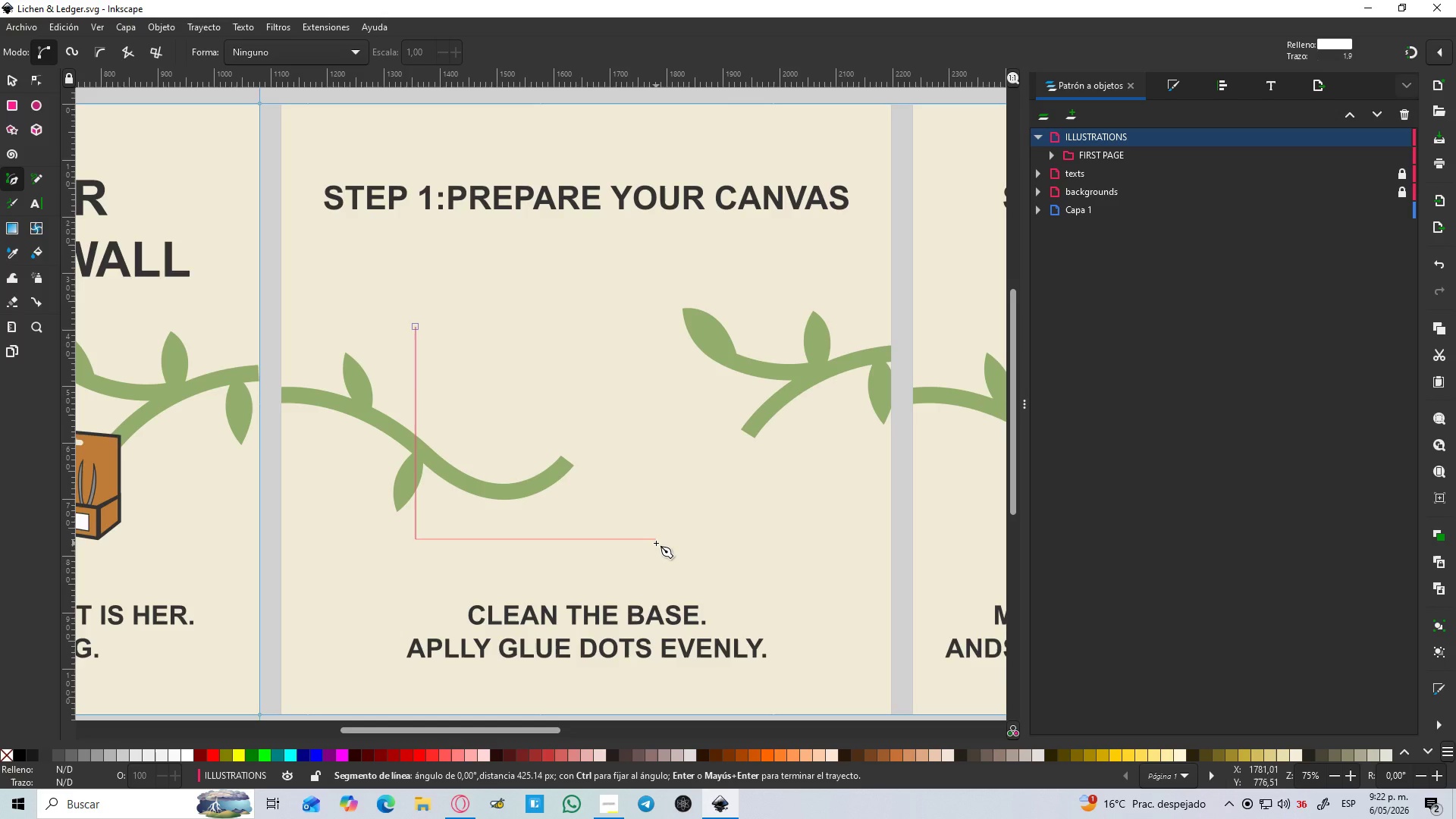 
hold_key(key=ControlLeft, duration=1.51)
 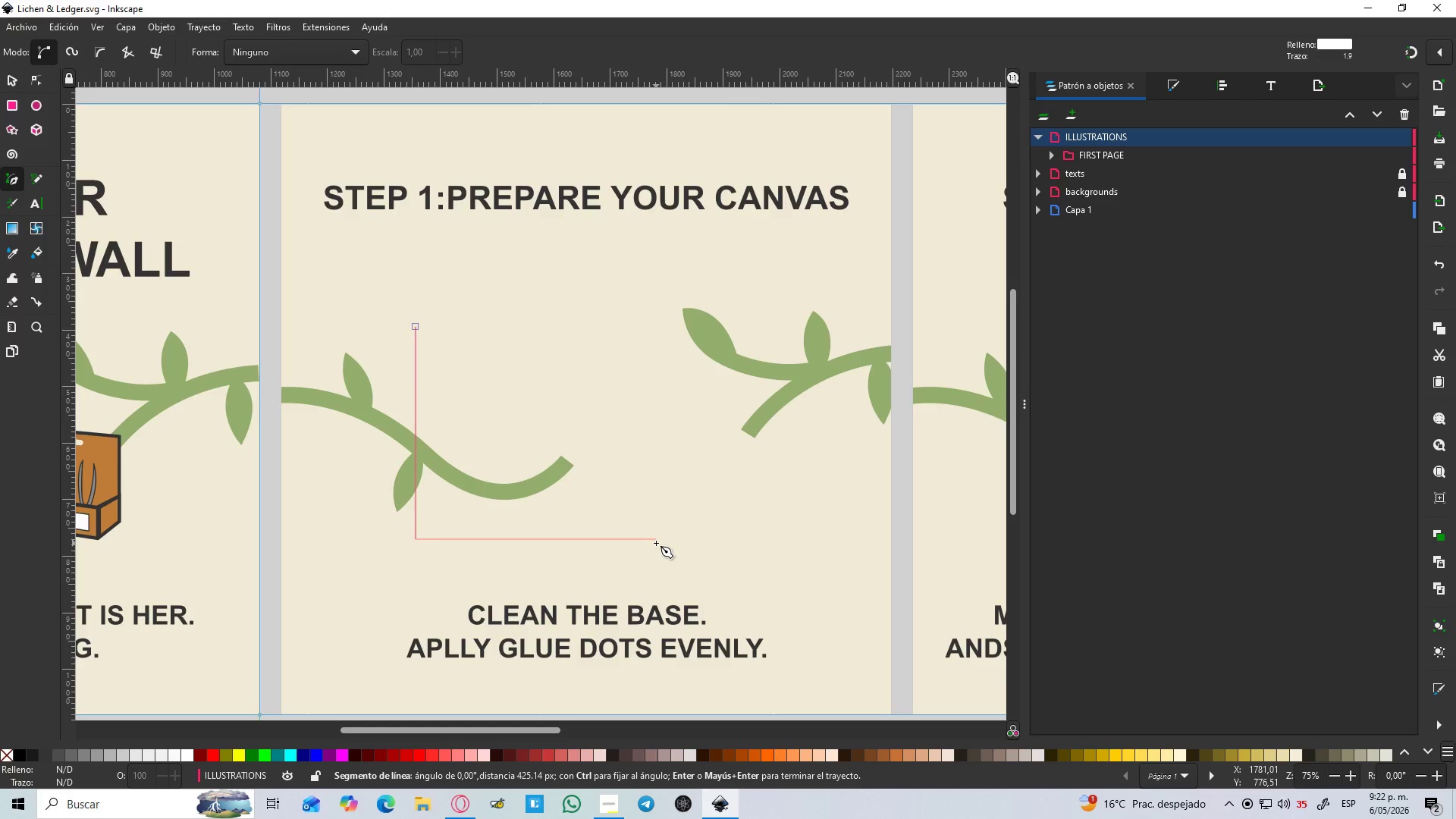 
hold_key(key=ControlLeft, duration=1.52)
 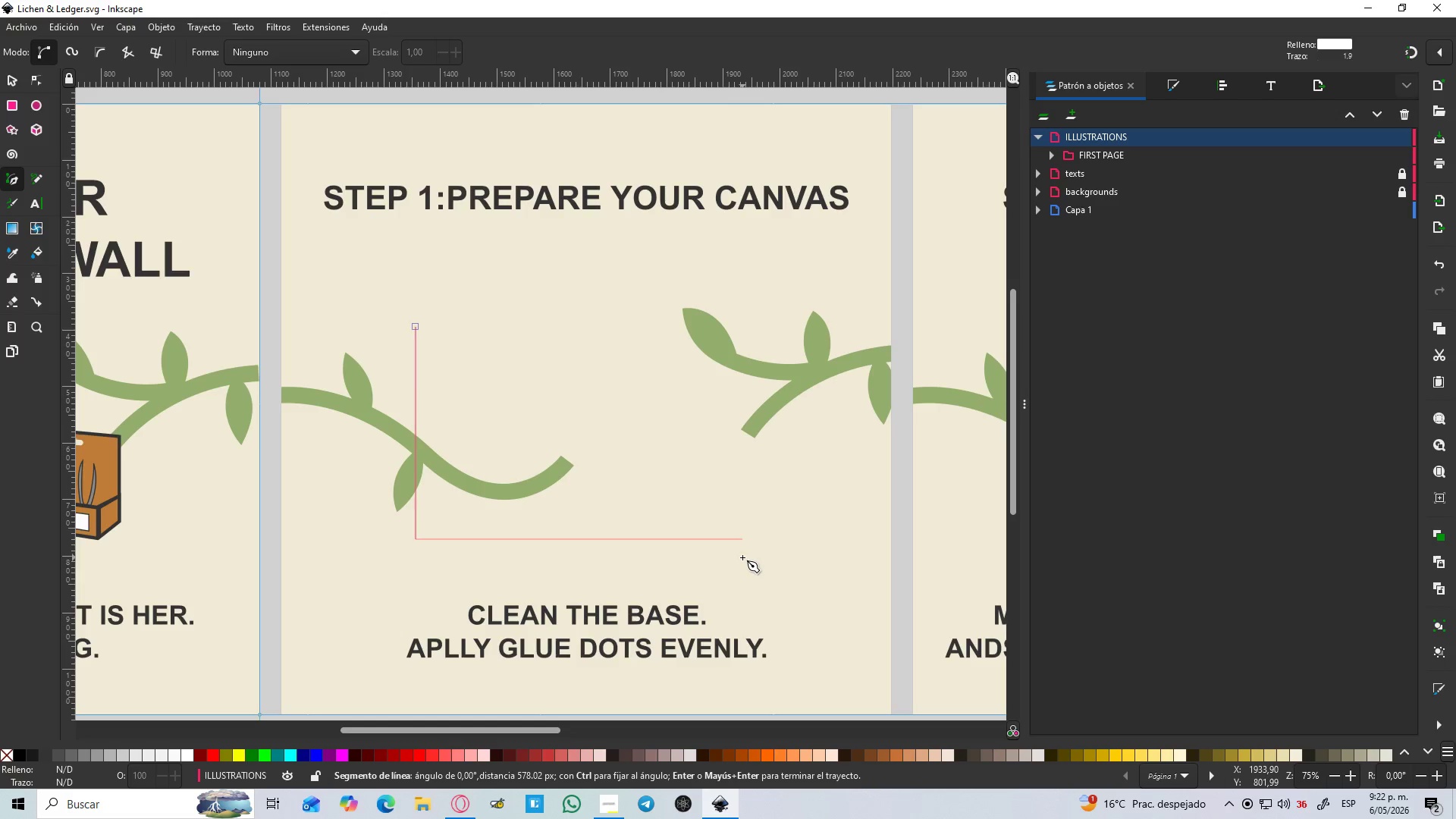 
hold_key(key=ControlLeft, duration=1.51)
 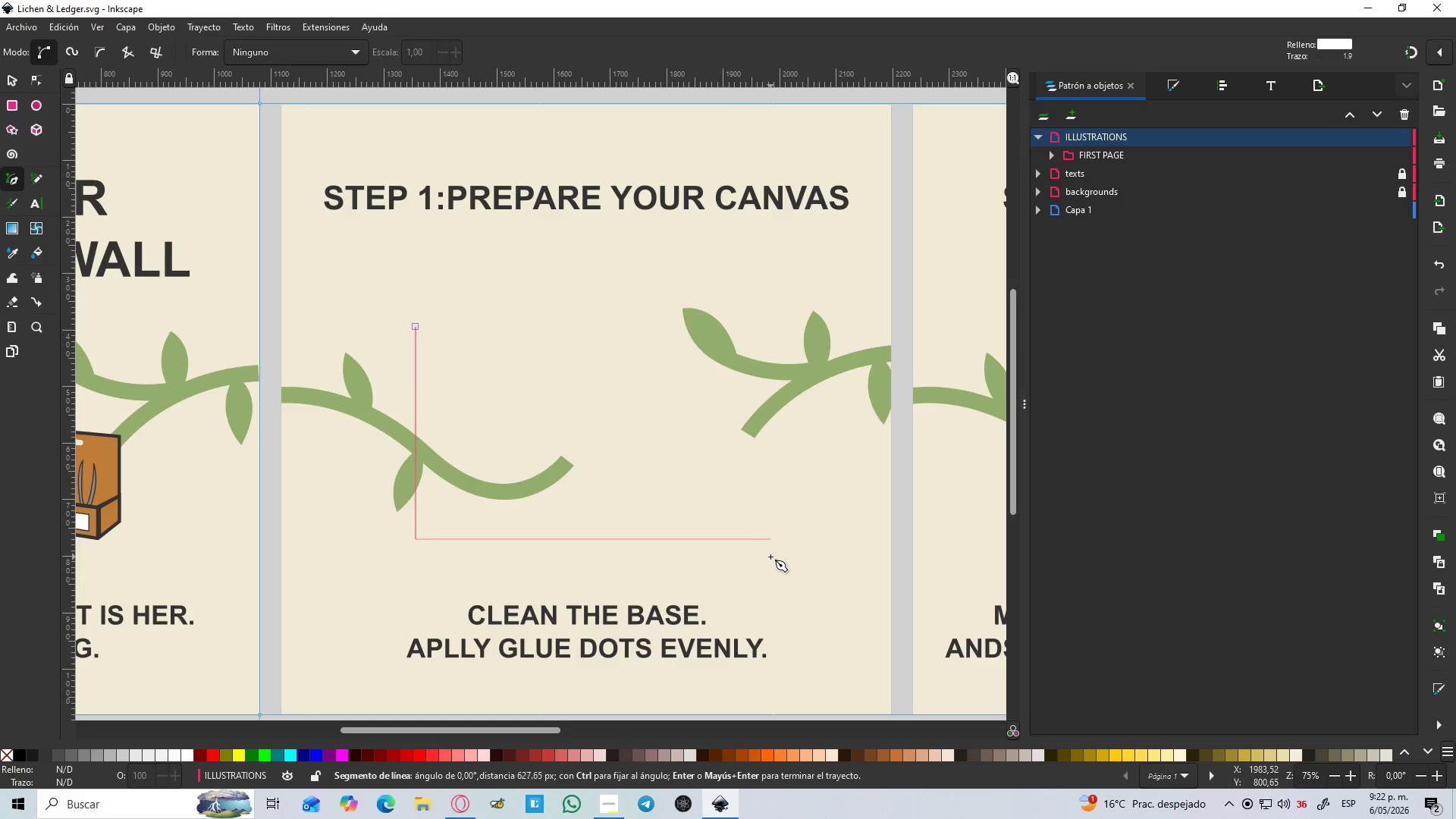 
hold_key(key=ControlLeft, duration=1.52)
 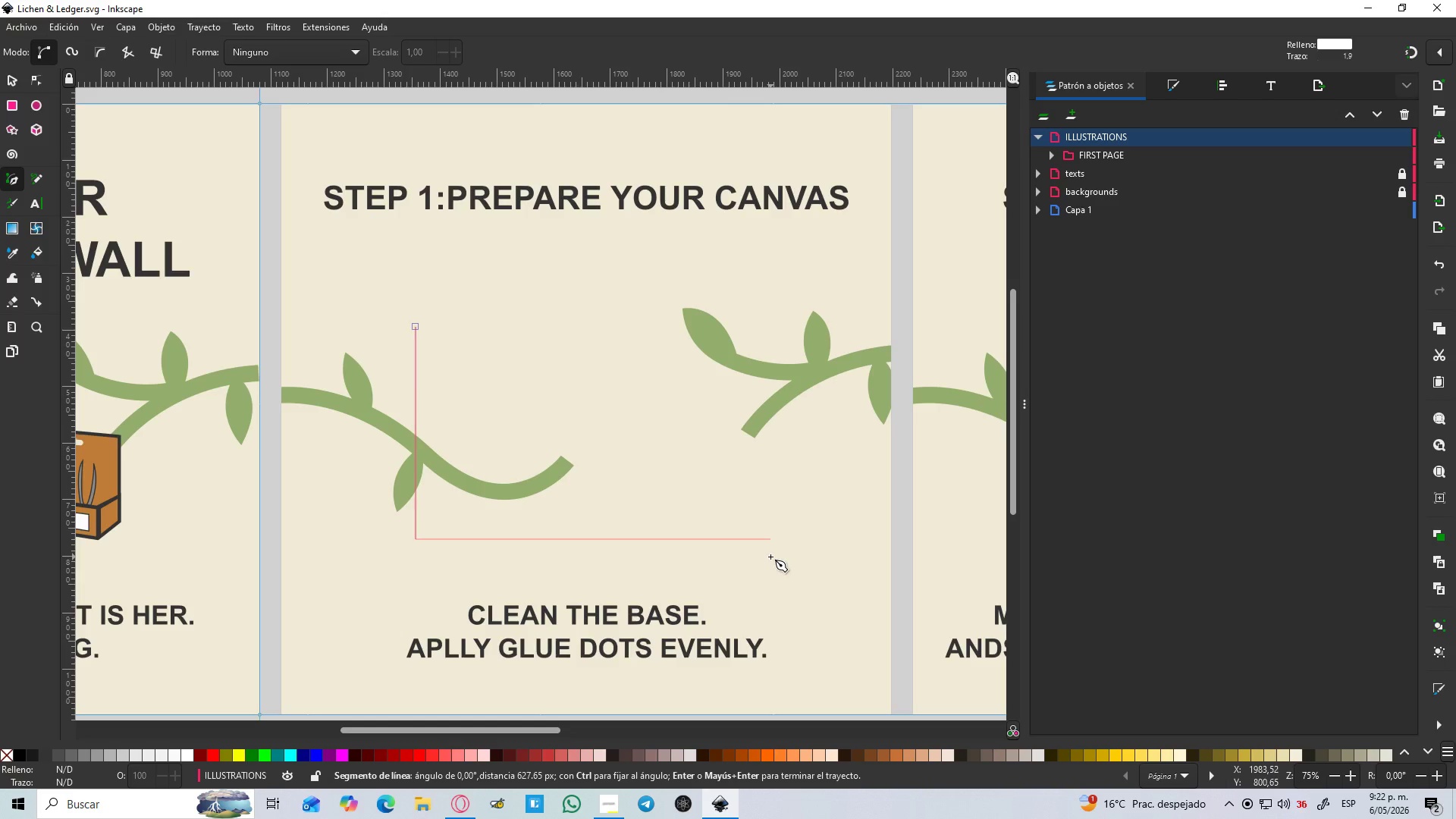 
hold_key(key=ControlLeft, duration=0.69)
 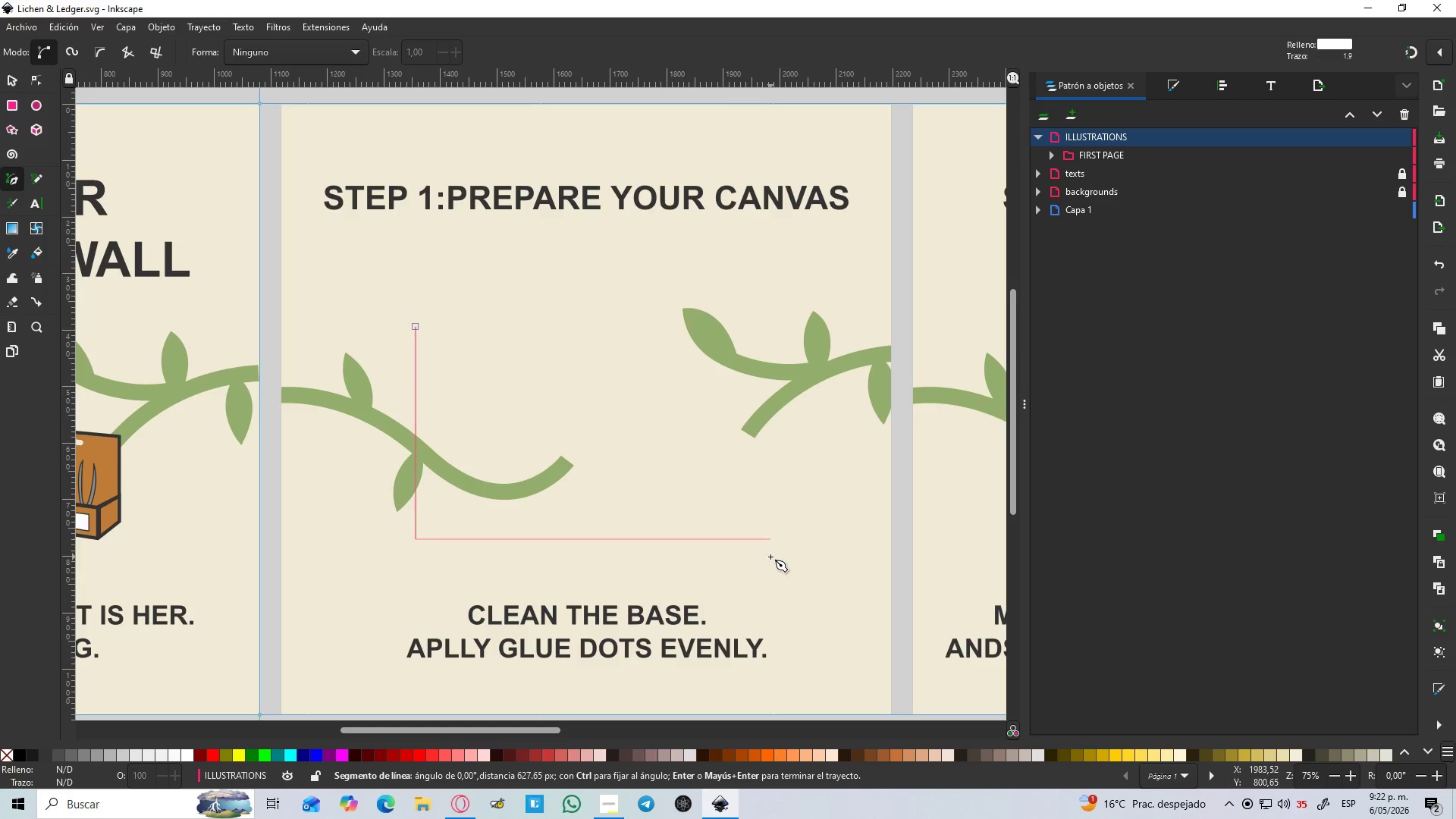 
hold_key(key=ControlLeft, duration=1.5)
 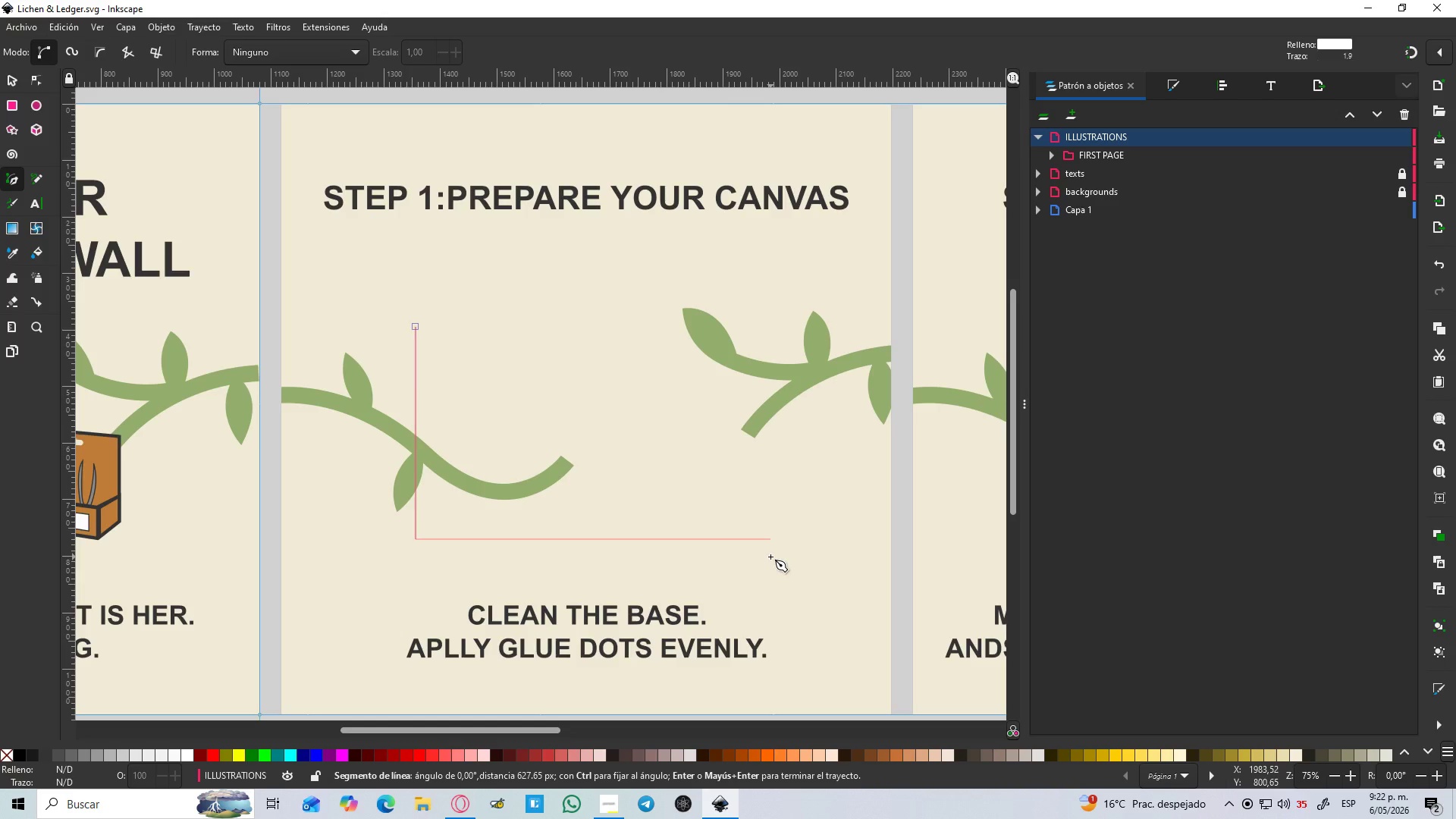 
hold_key(key=ControlLeft, duration=1.42)
left_click([770, 557])
 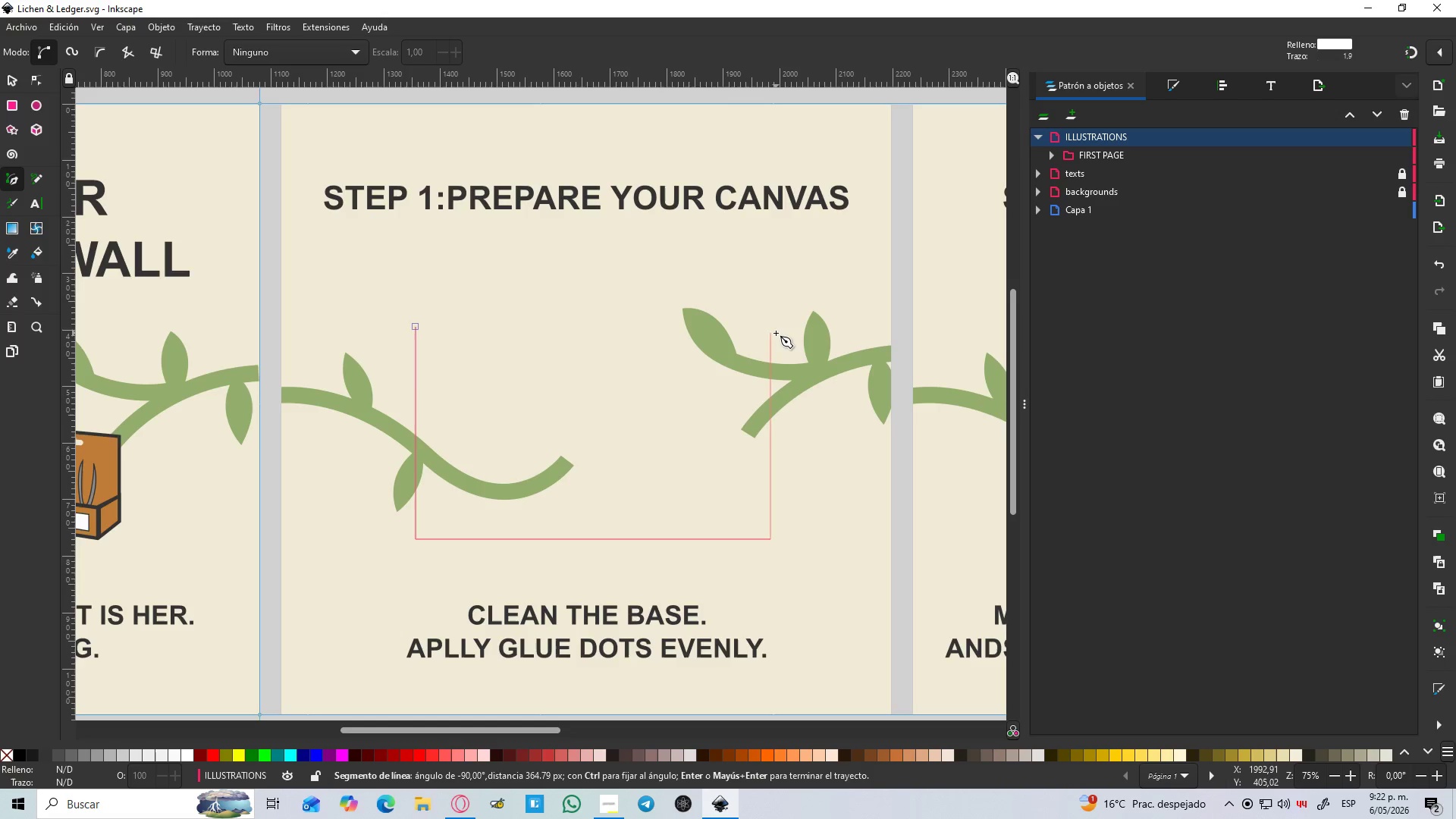 
key(Control+Z)
 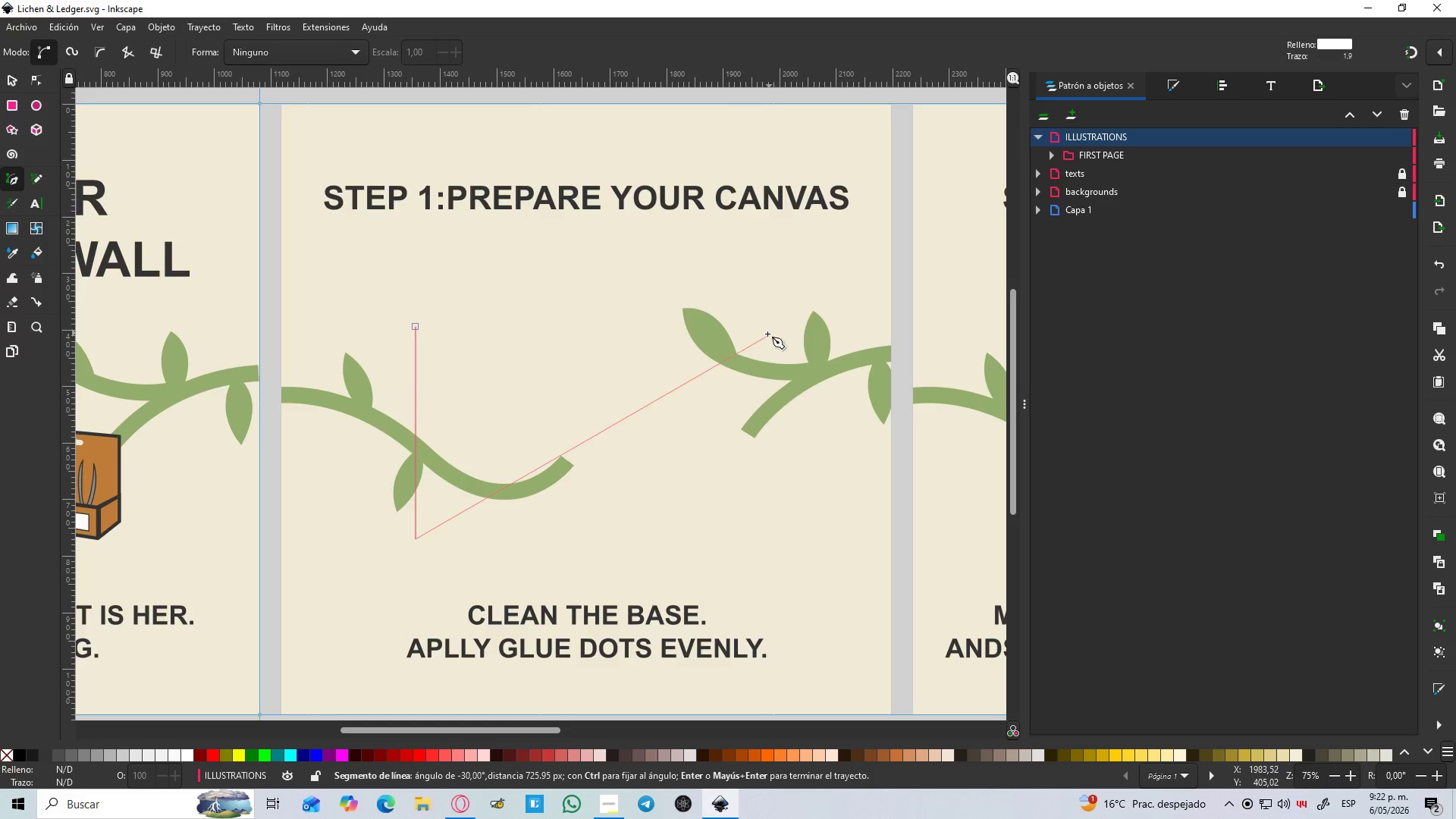 
key(Control+Z)
 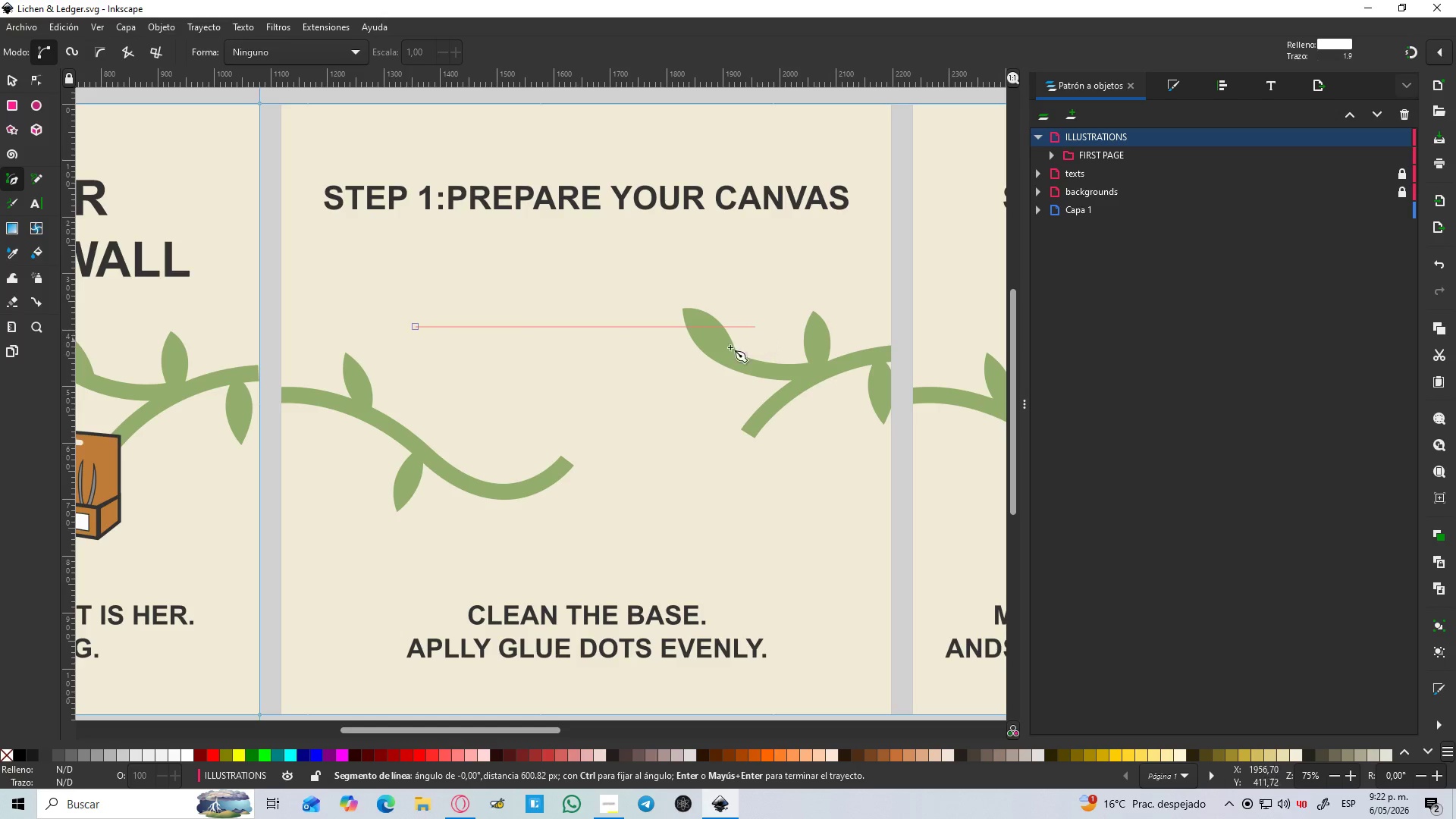 
key(Control+Z)
 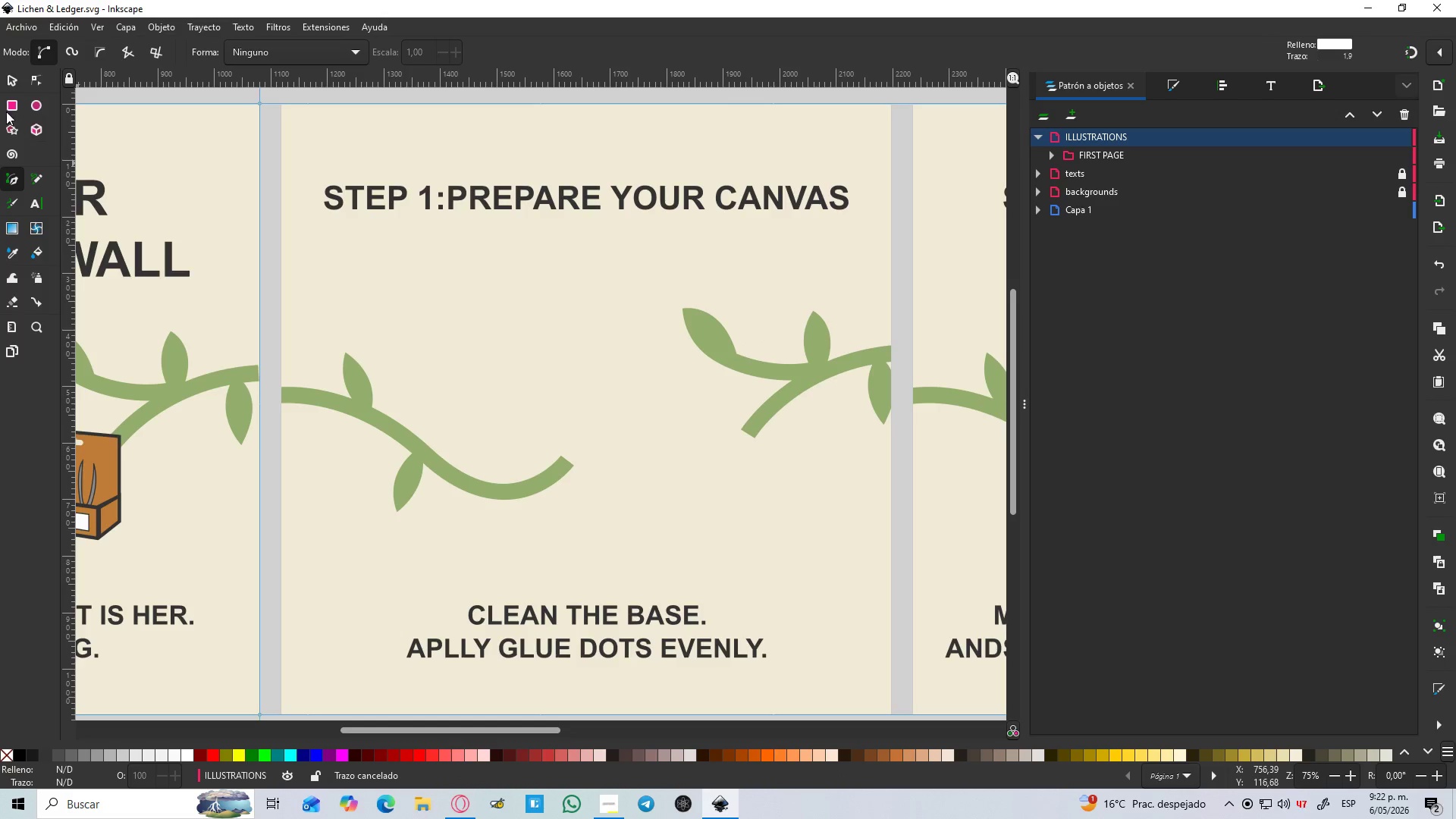 
left_click([4, 101])
 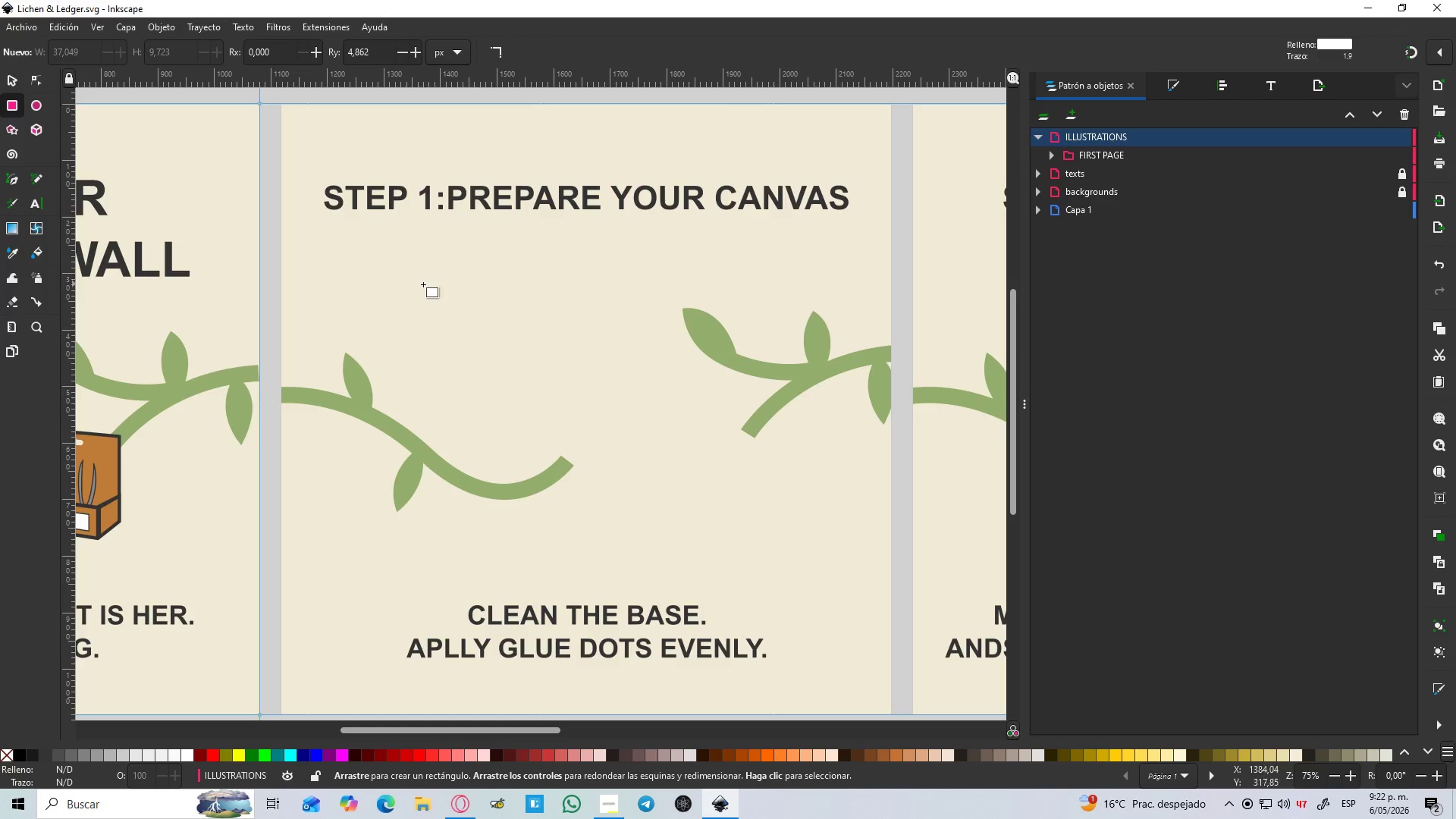 
left_click_drag(start_coordinate=[407, 295], to_coordinate=[732, 534])
 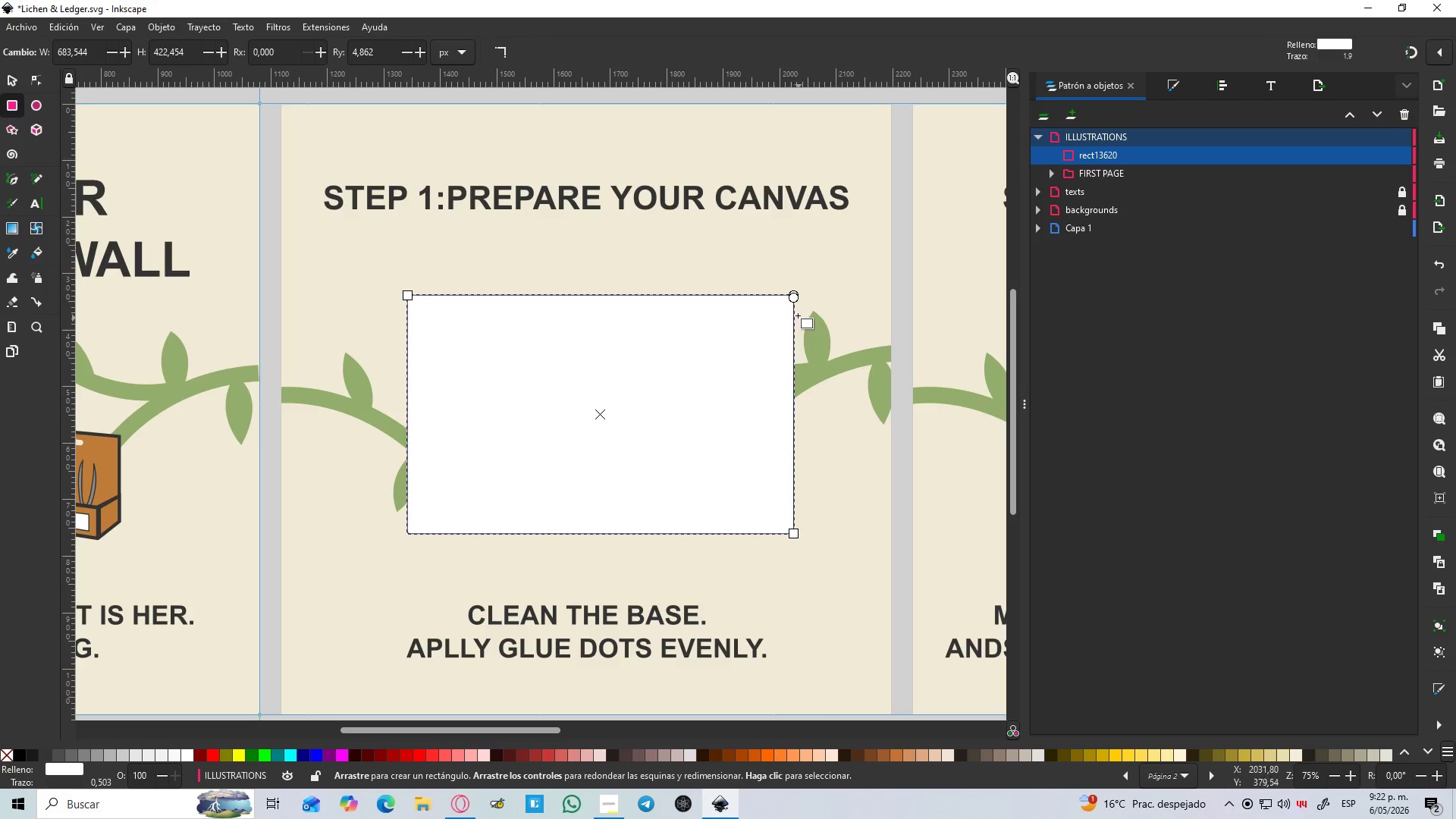 
hold_key(key=ControlLeft, duration=1.5)
 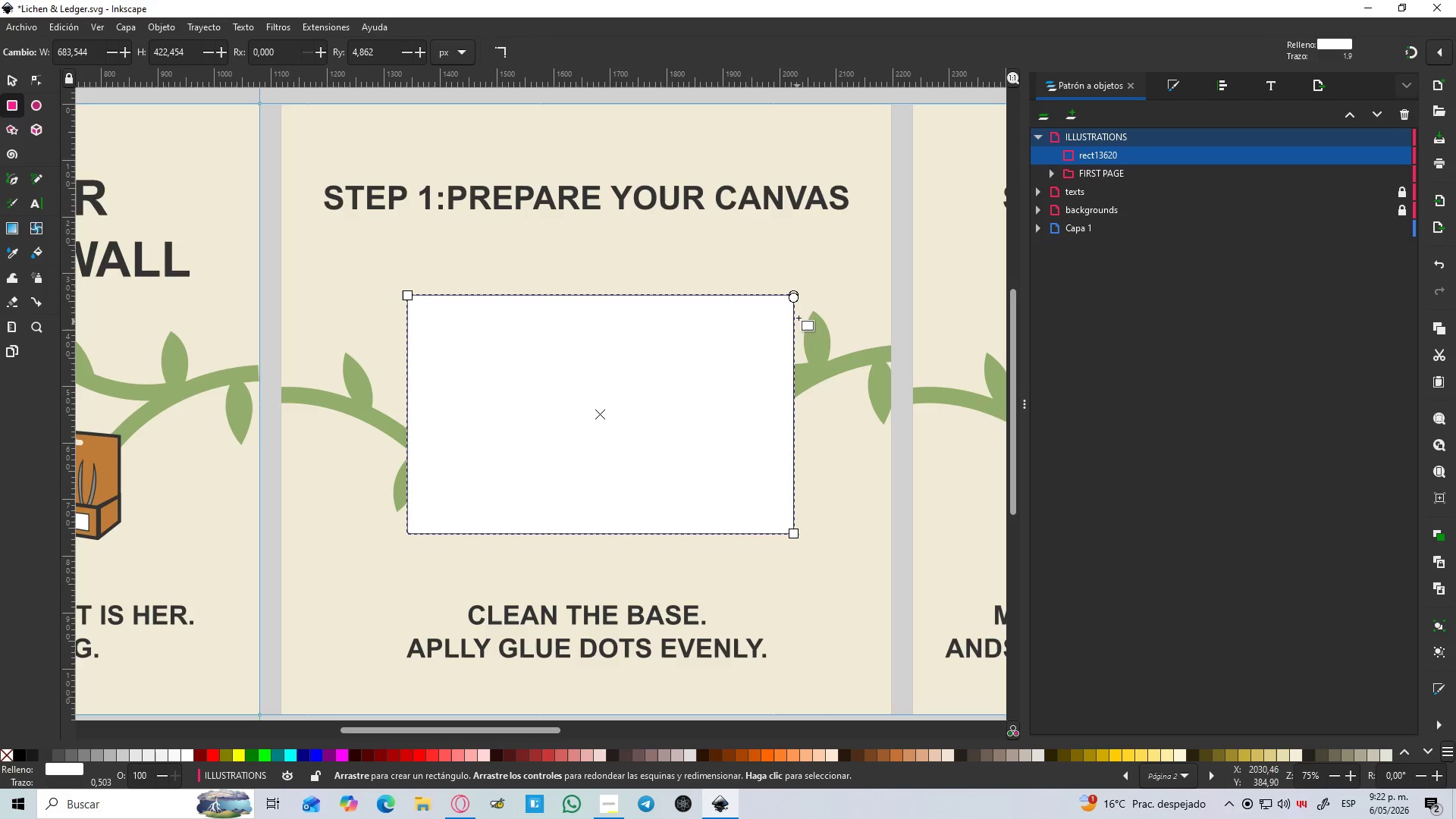 
key(Control+ControlLeft)
 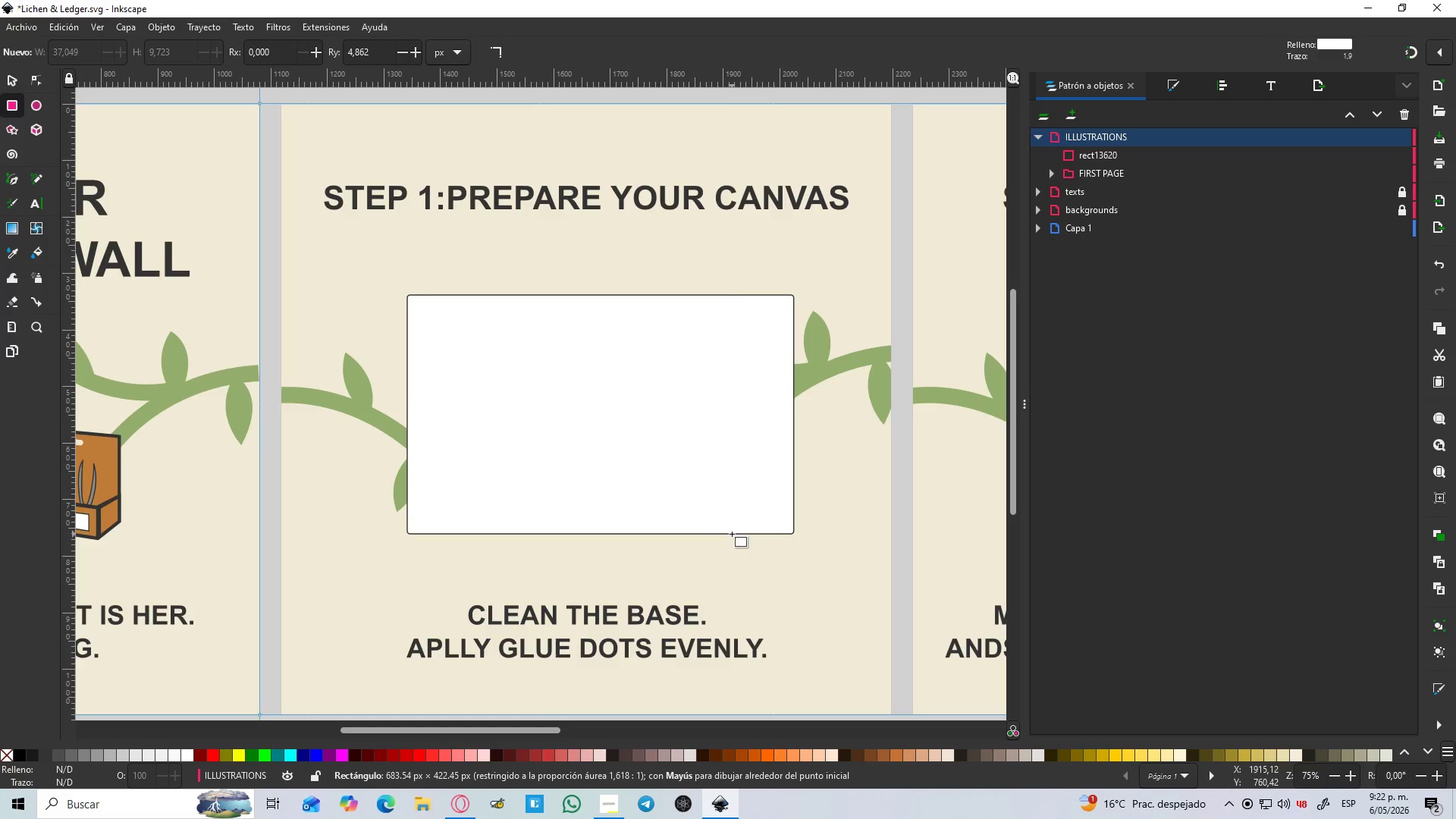 
key(Control+ControlLeft)
 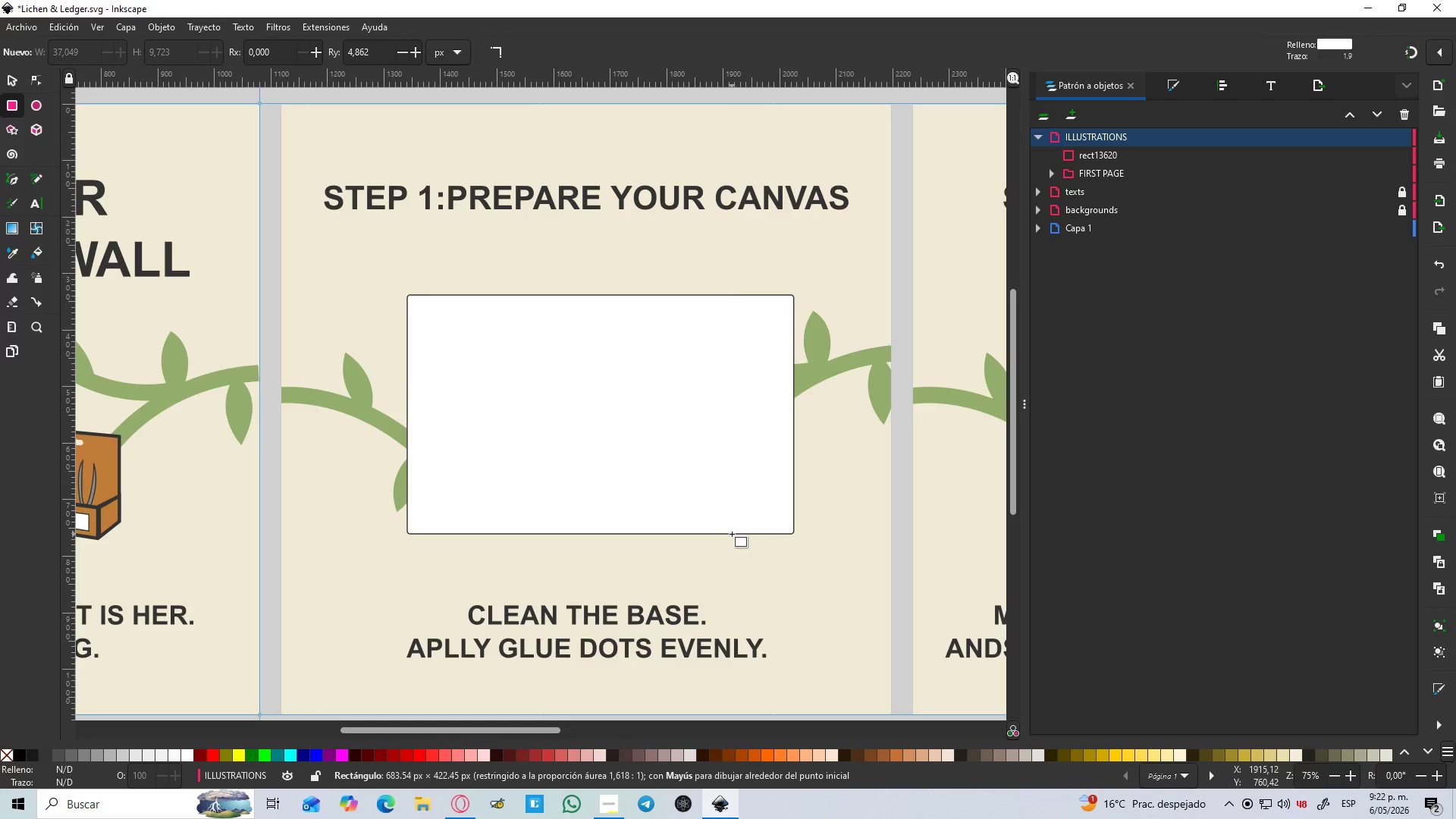 
key(Control+ControlLeft)
 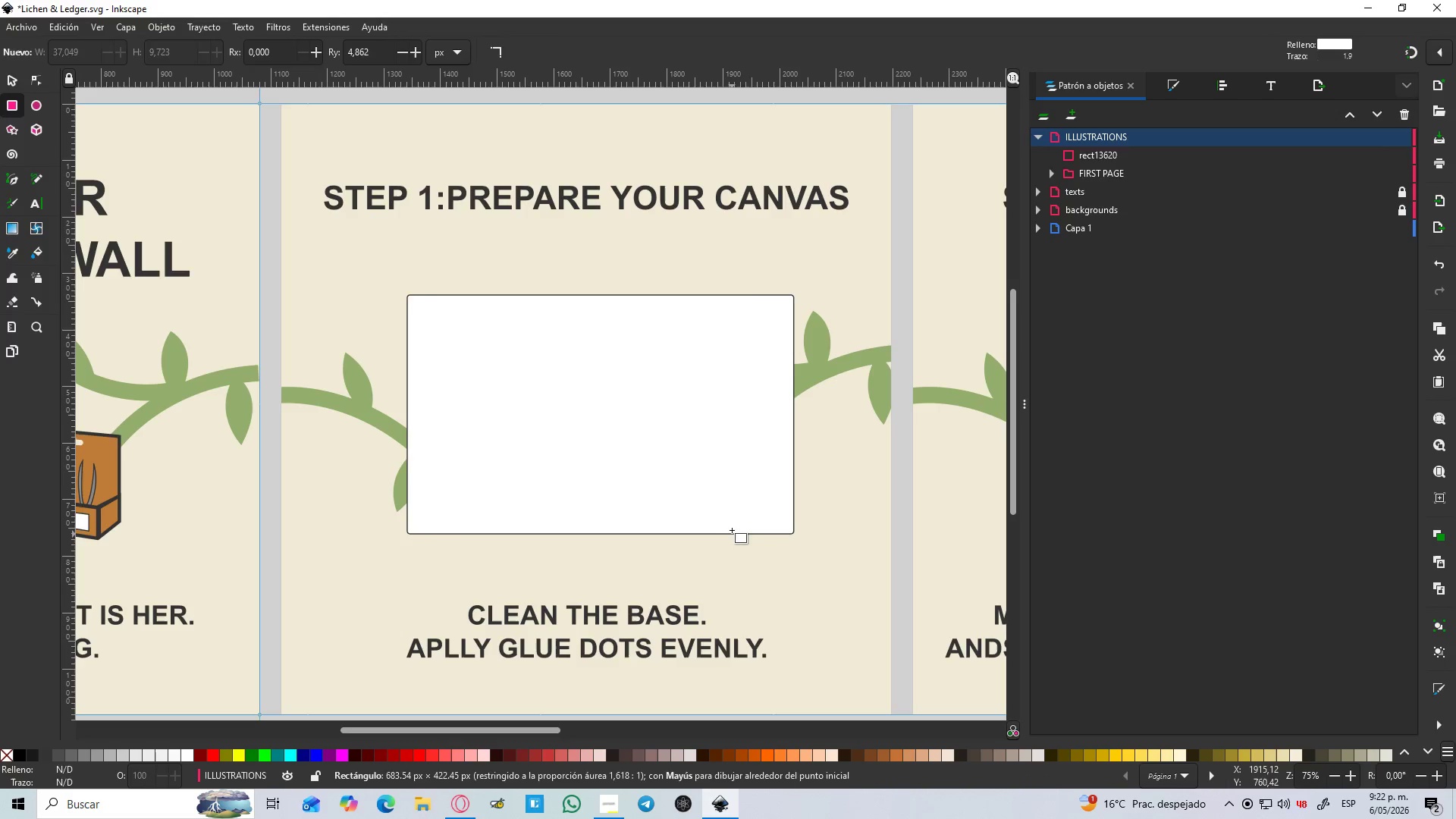 
key(Control+ControlLeft)
 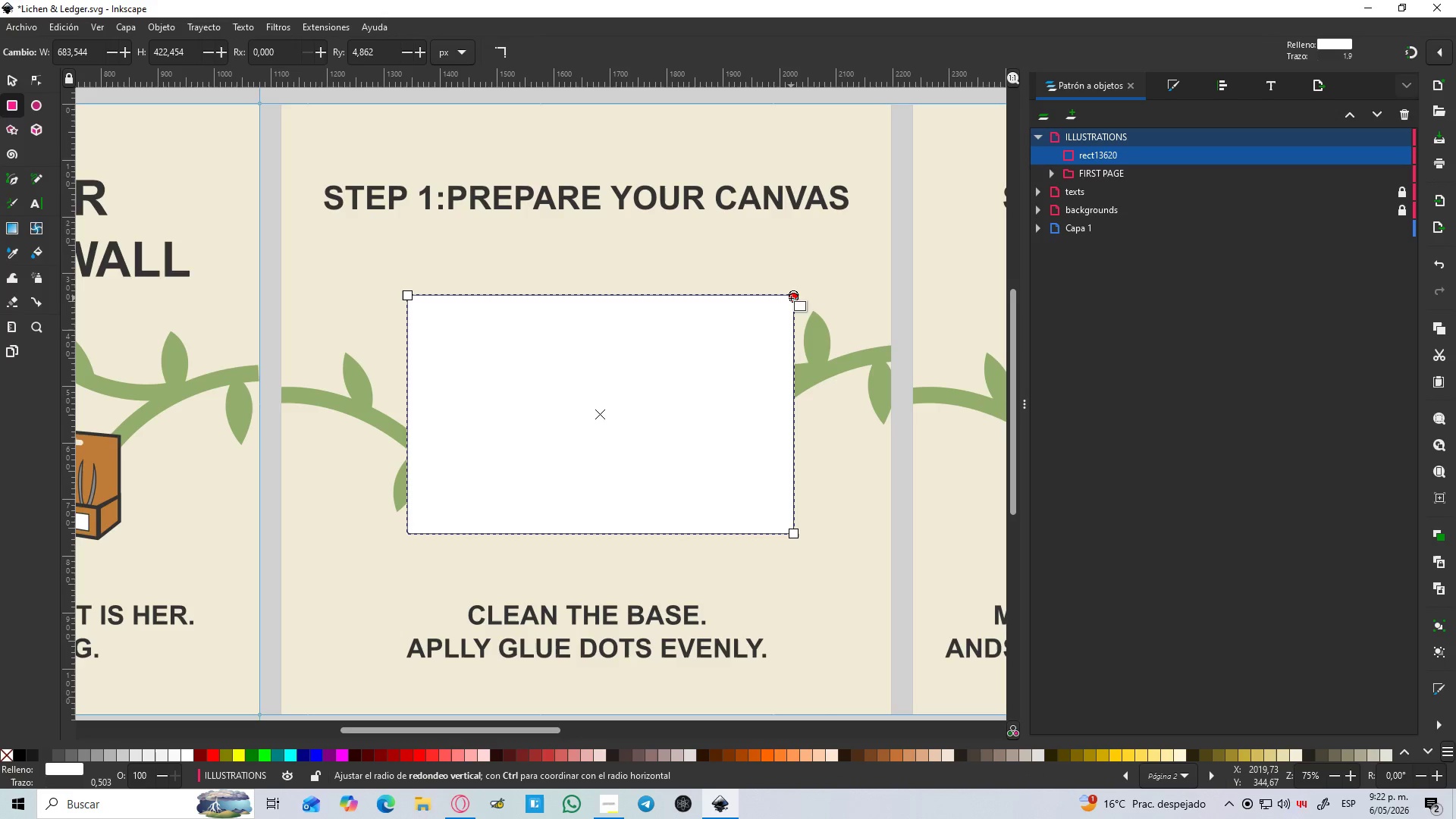 
left_click_drag(start_coordinate=[791, 298], to_coordinate=[789, 268])
 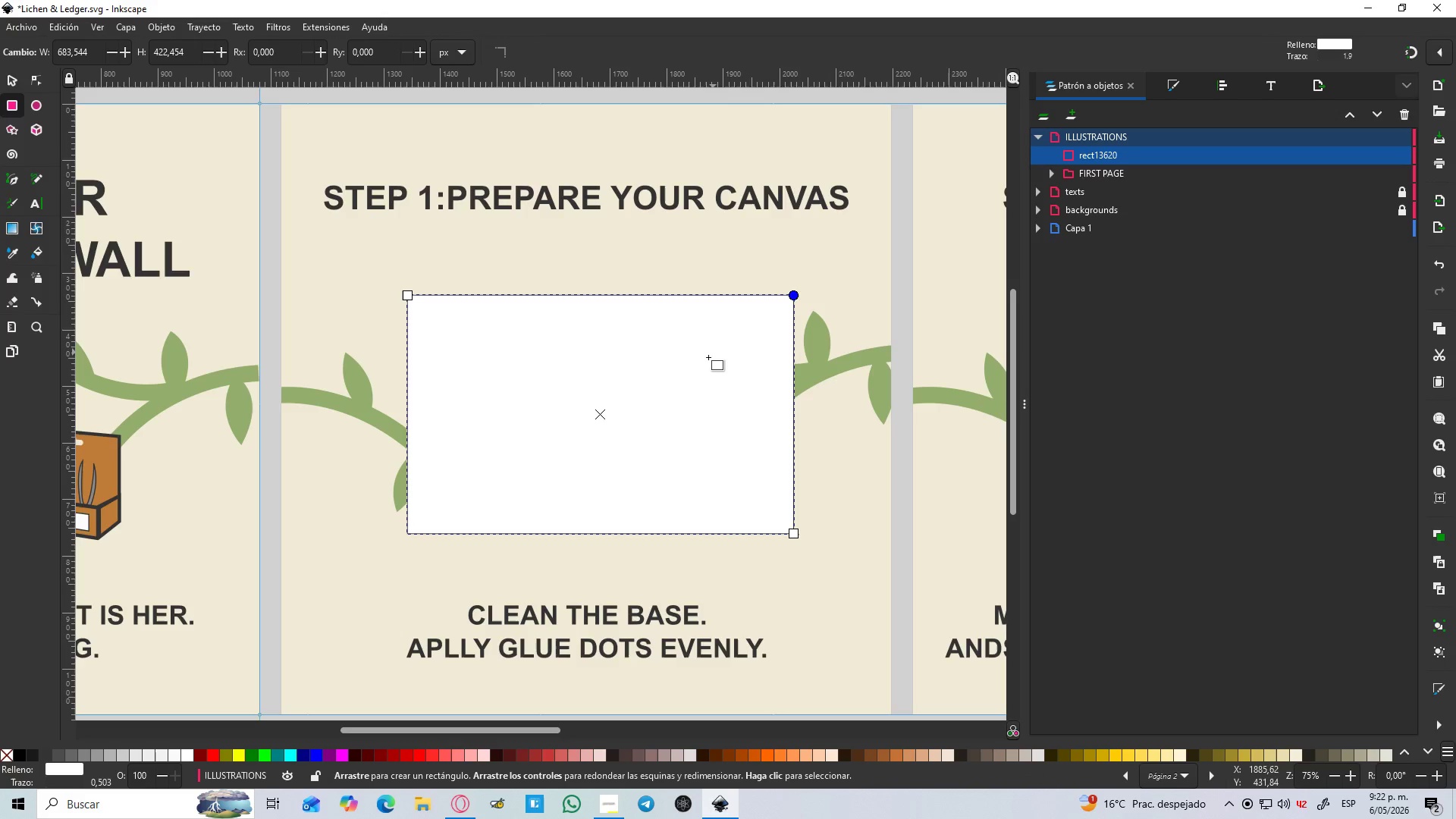 
hold_key(key=ControlLeft, duration=1.5)
scroll: coordinate [688, 376], scroll_direction: down, amount: 1.0
 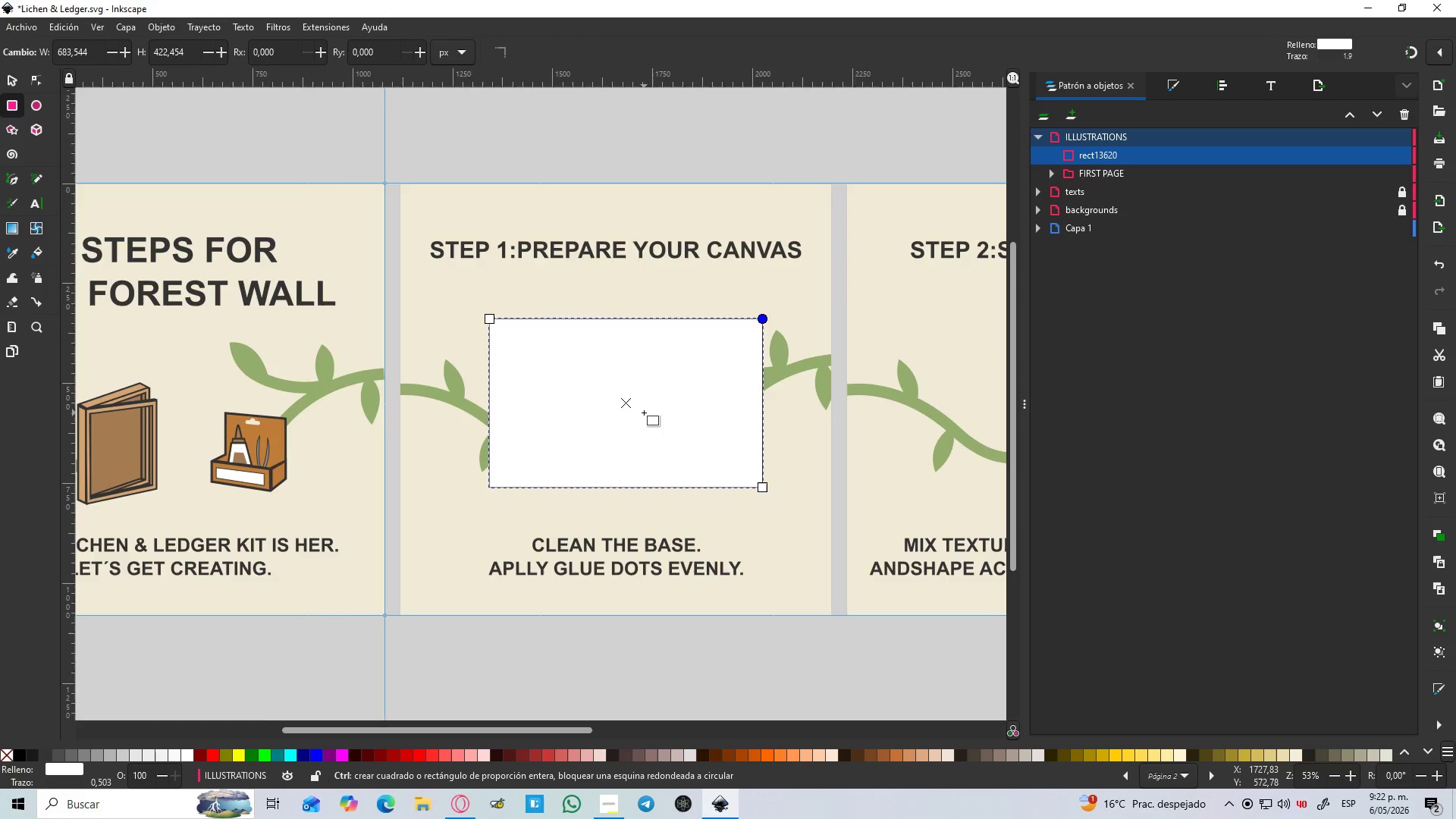 
hold_key(key=ControlLeft, duration=0.61)
scroll: coordinate [644, 413], scroll_direction: down, amount: 1.0
 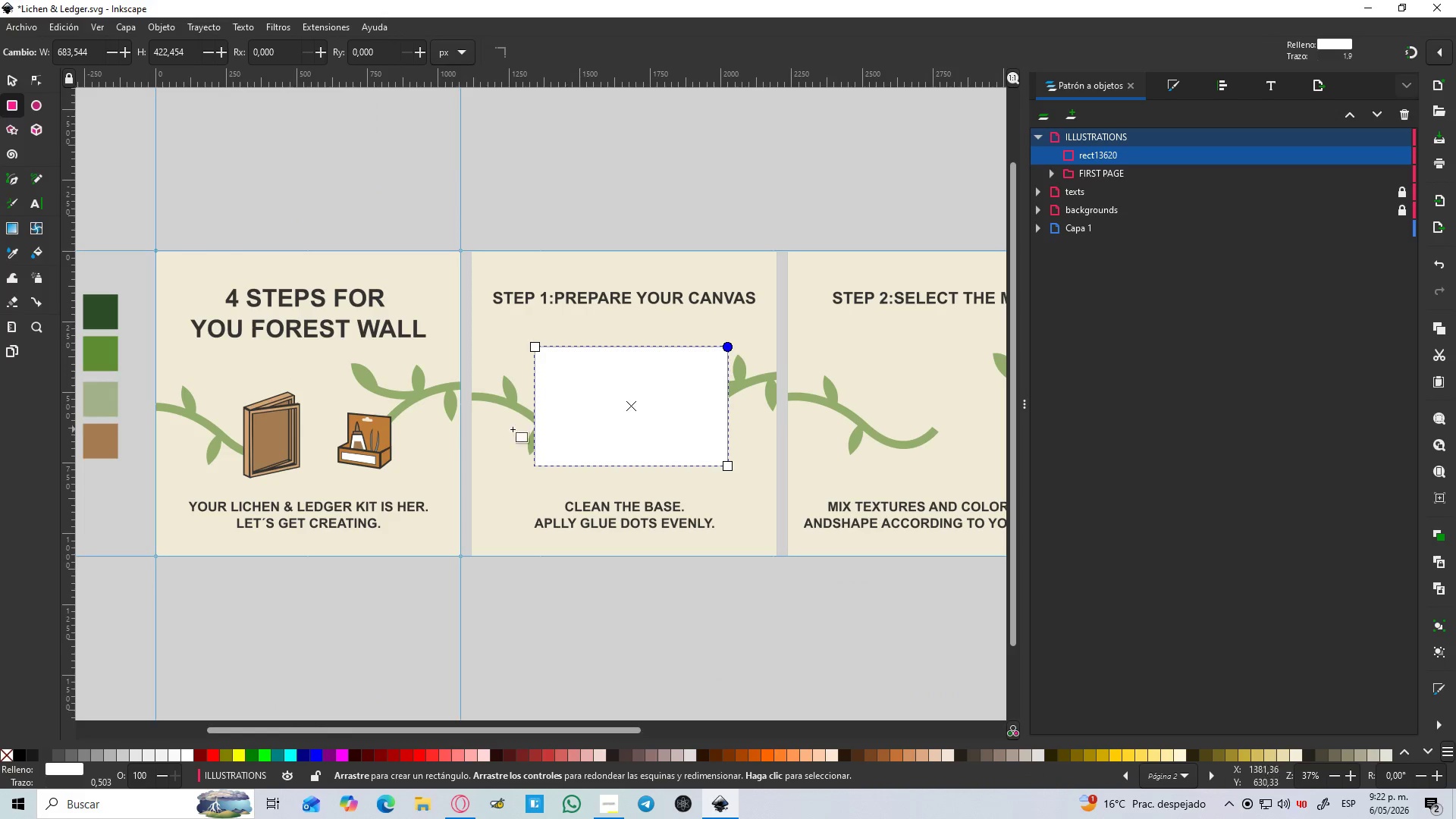 
hold_key(key=ControlLeft, duration=0.52)
 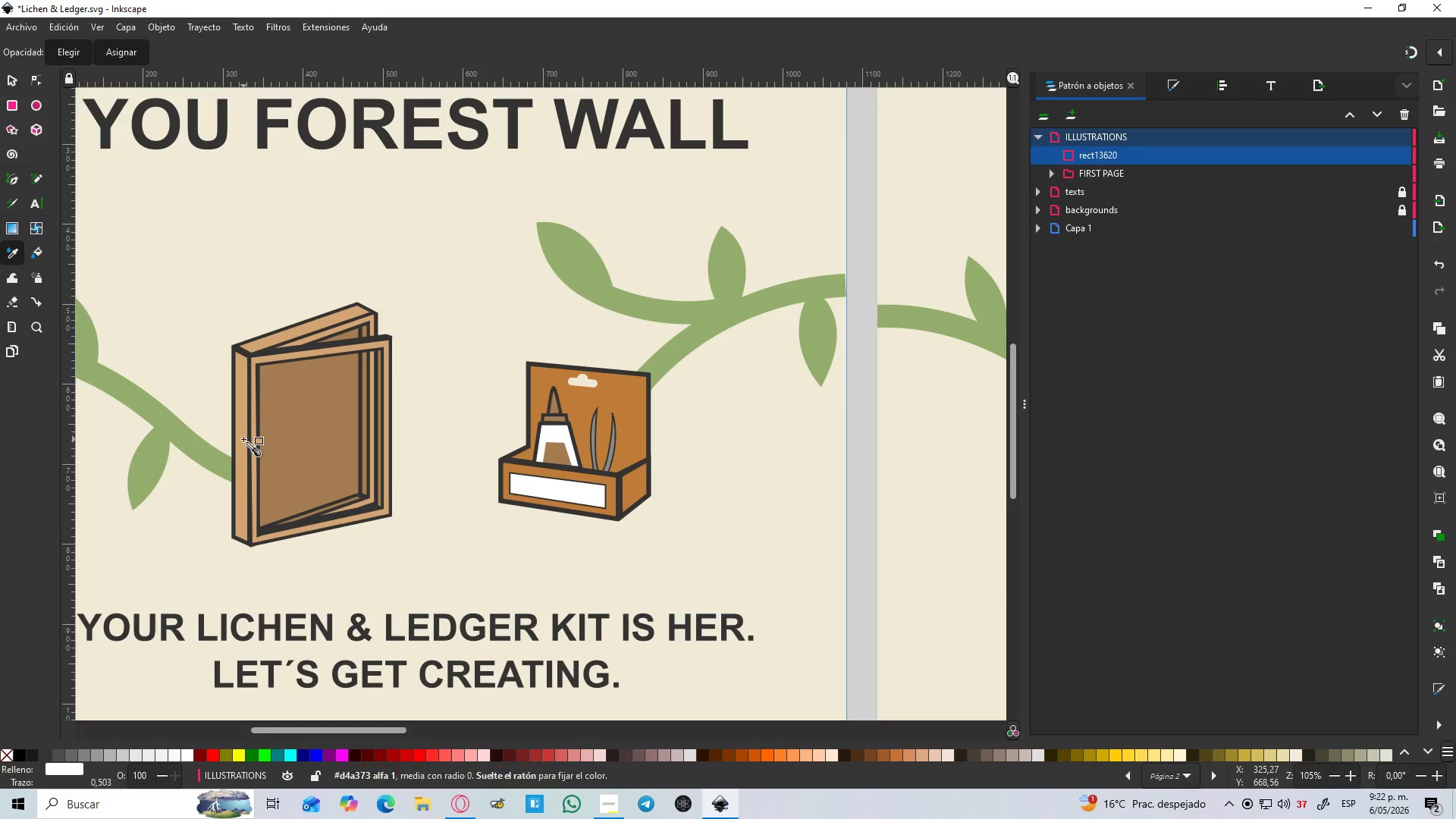 
key(D)
 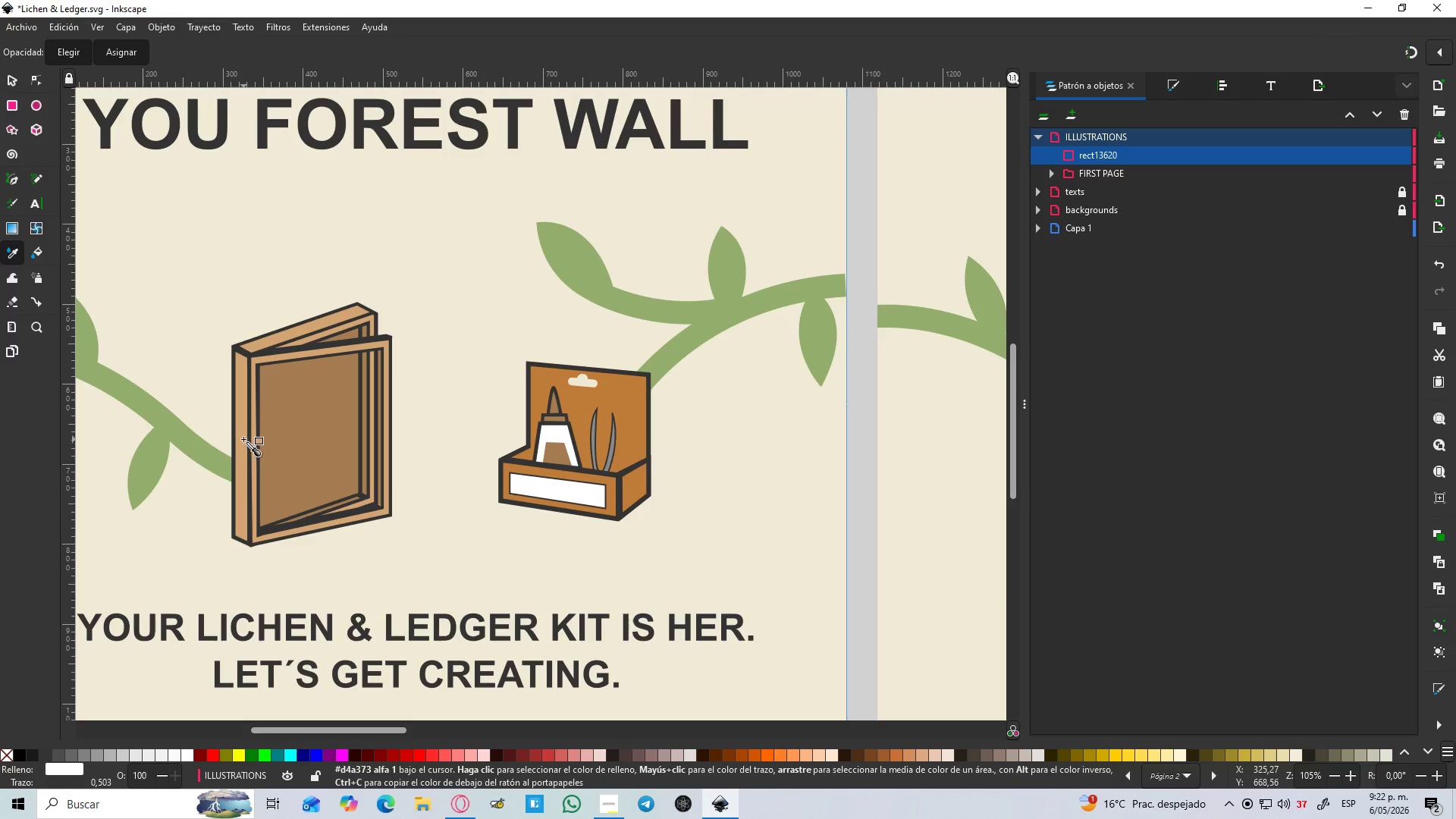 
scroll: coordinate [249, 441], scroll_direction: up, amount: 3.0
 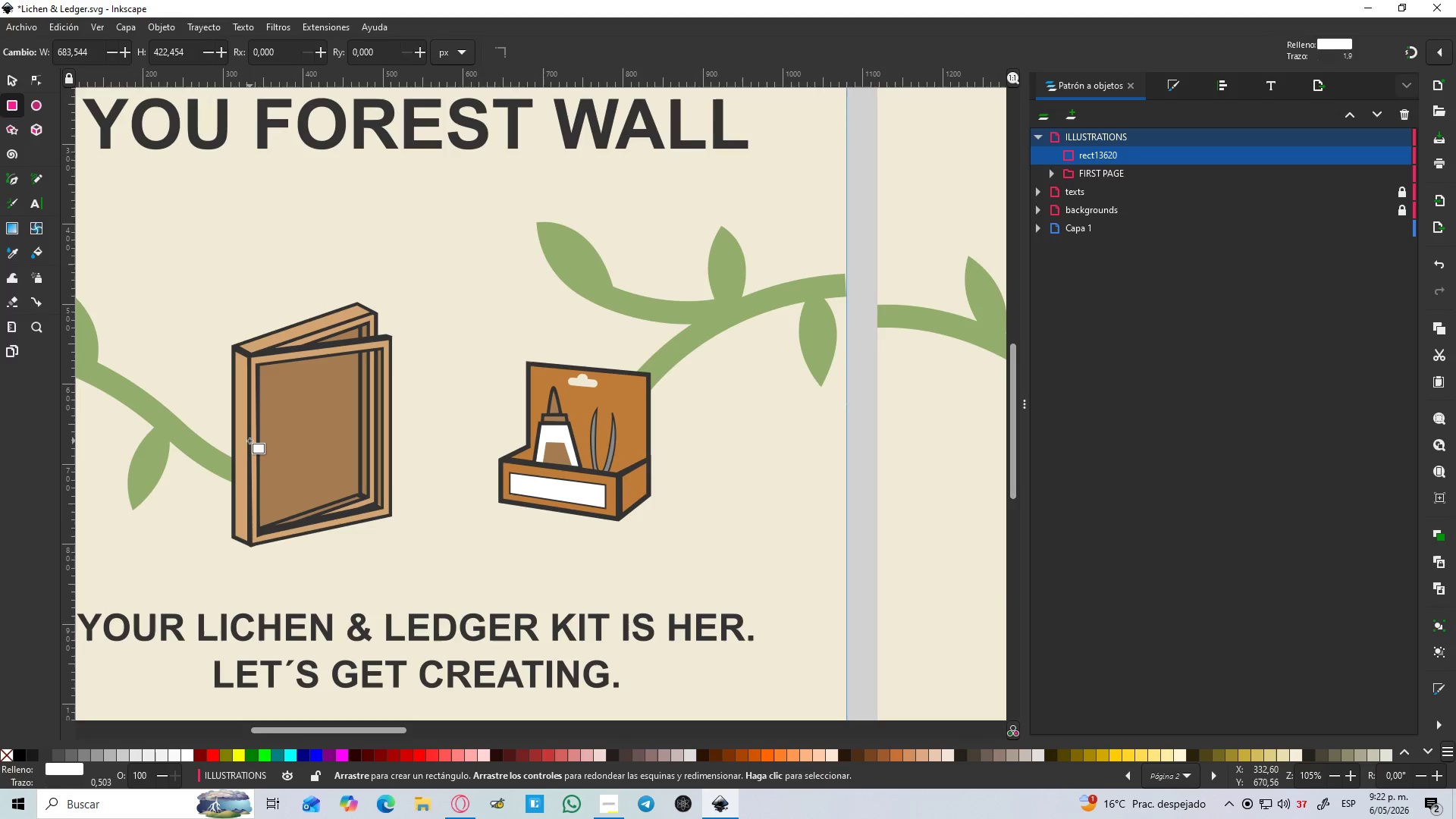 
left_click([243, 439])
 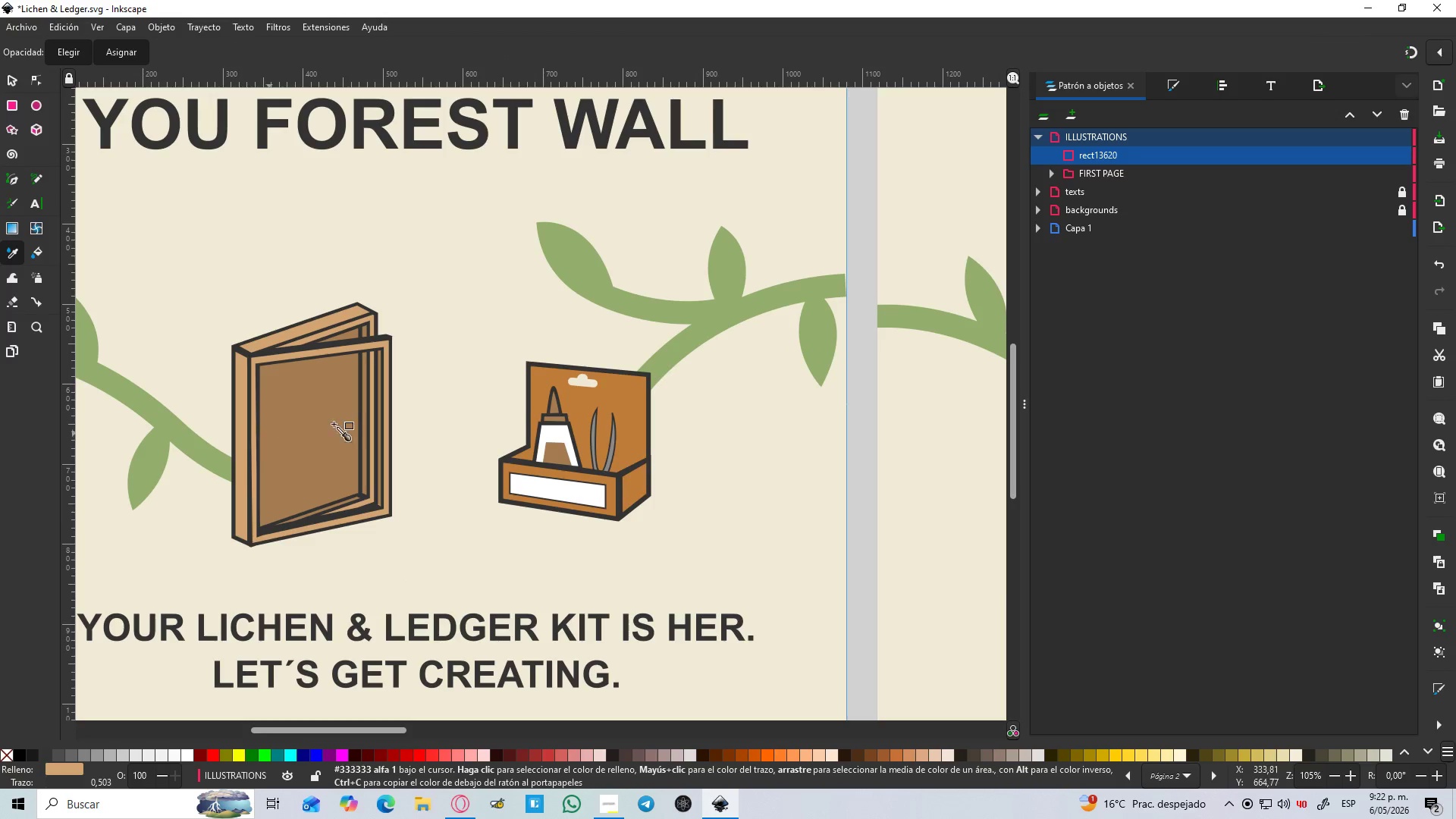 
hold_key(key=ControlLeft, duration=0.55)
scroll: coordinate [625, 396], scroll_direction: down, amount: 4.0
 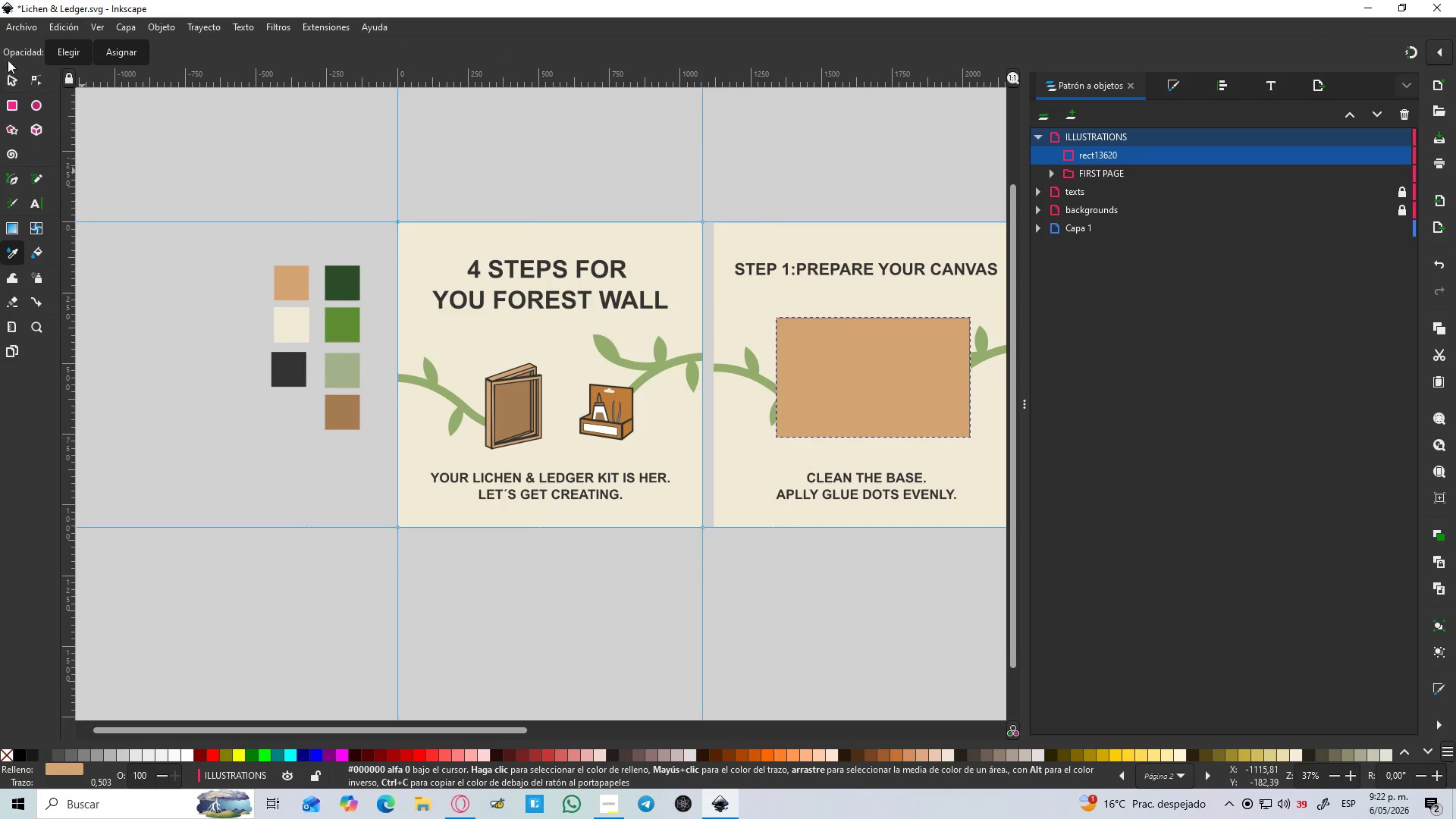 
left_click([11, 85])
 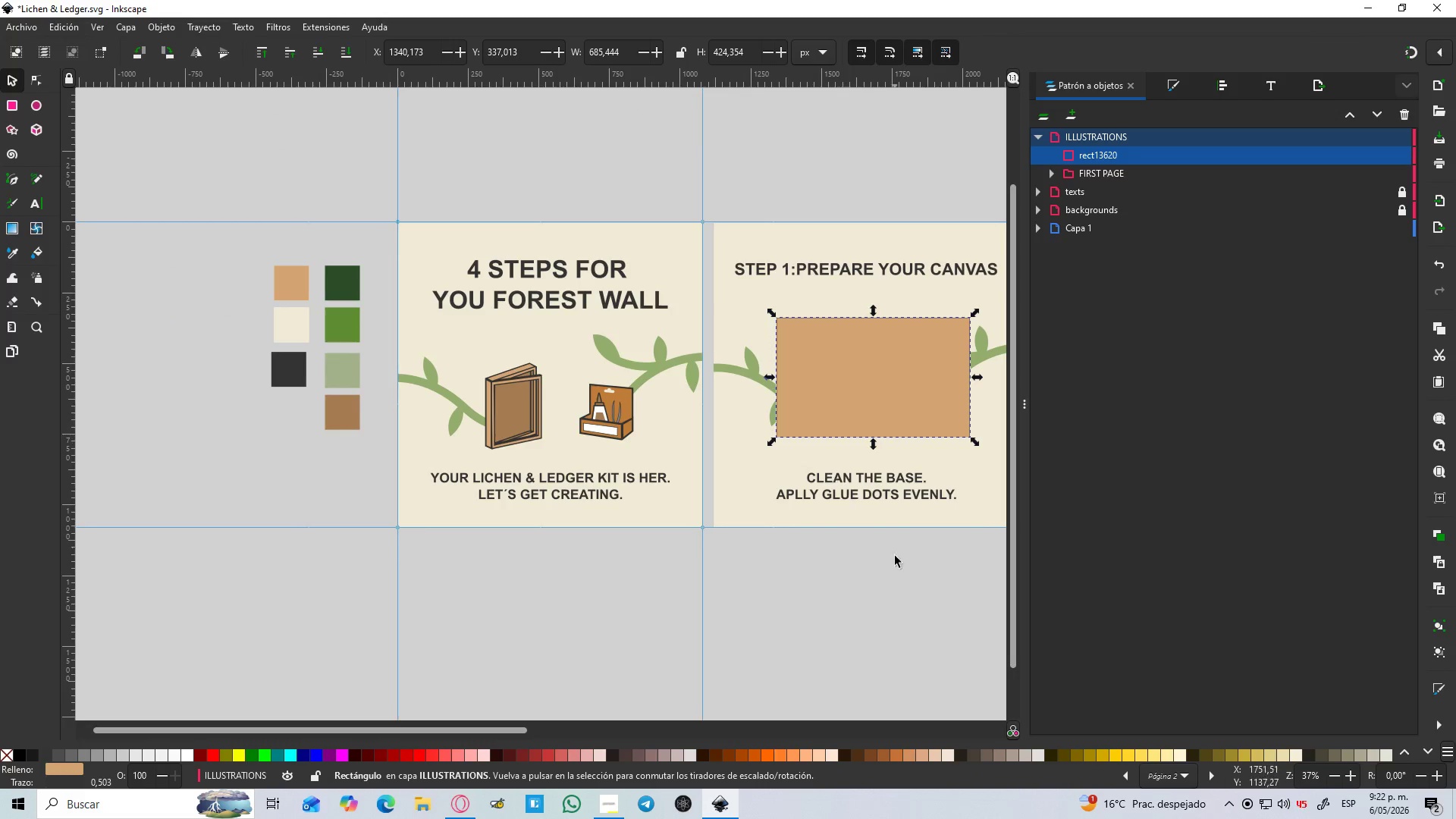 
left_click([885, 579])
 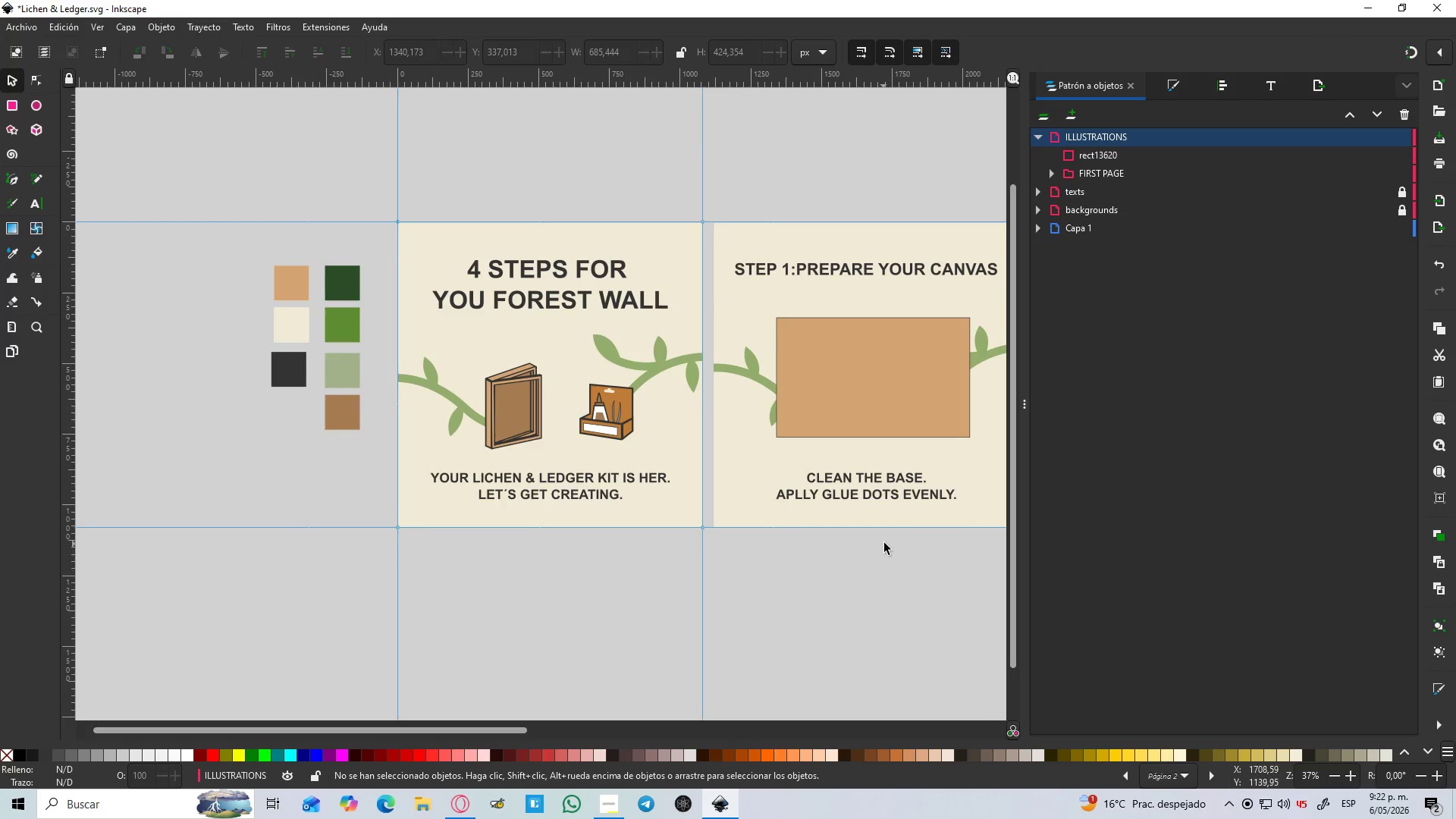 
hold_key(key=Space, duration=0.34)
 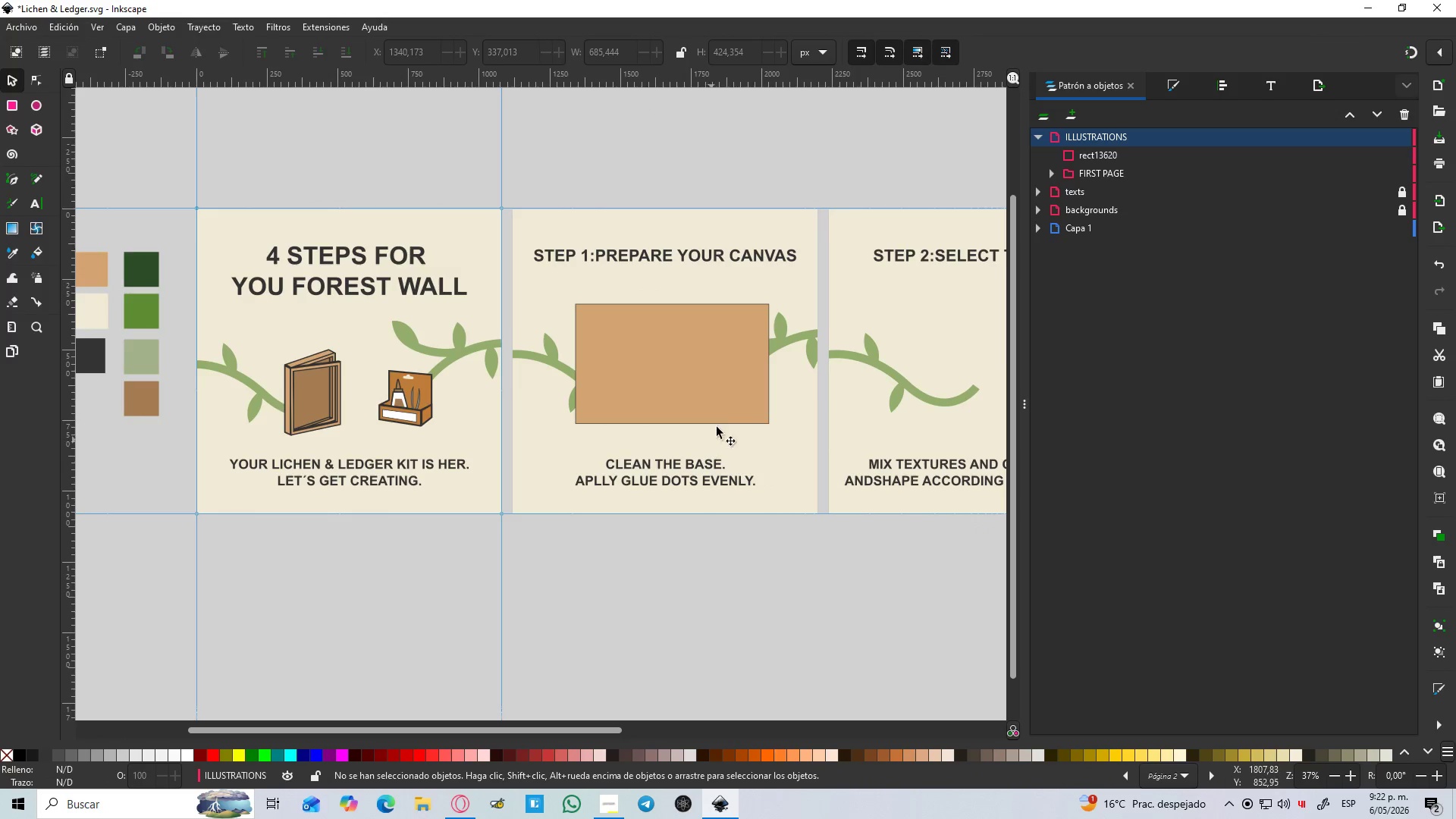 
hold_key(key=ControlLeft, duration=0.94)
scroll: coordinate [726, 388], scroll_direction: up, amount: 3.0
 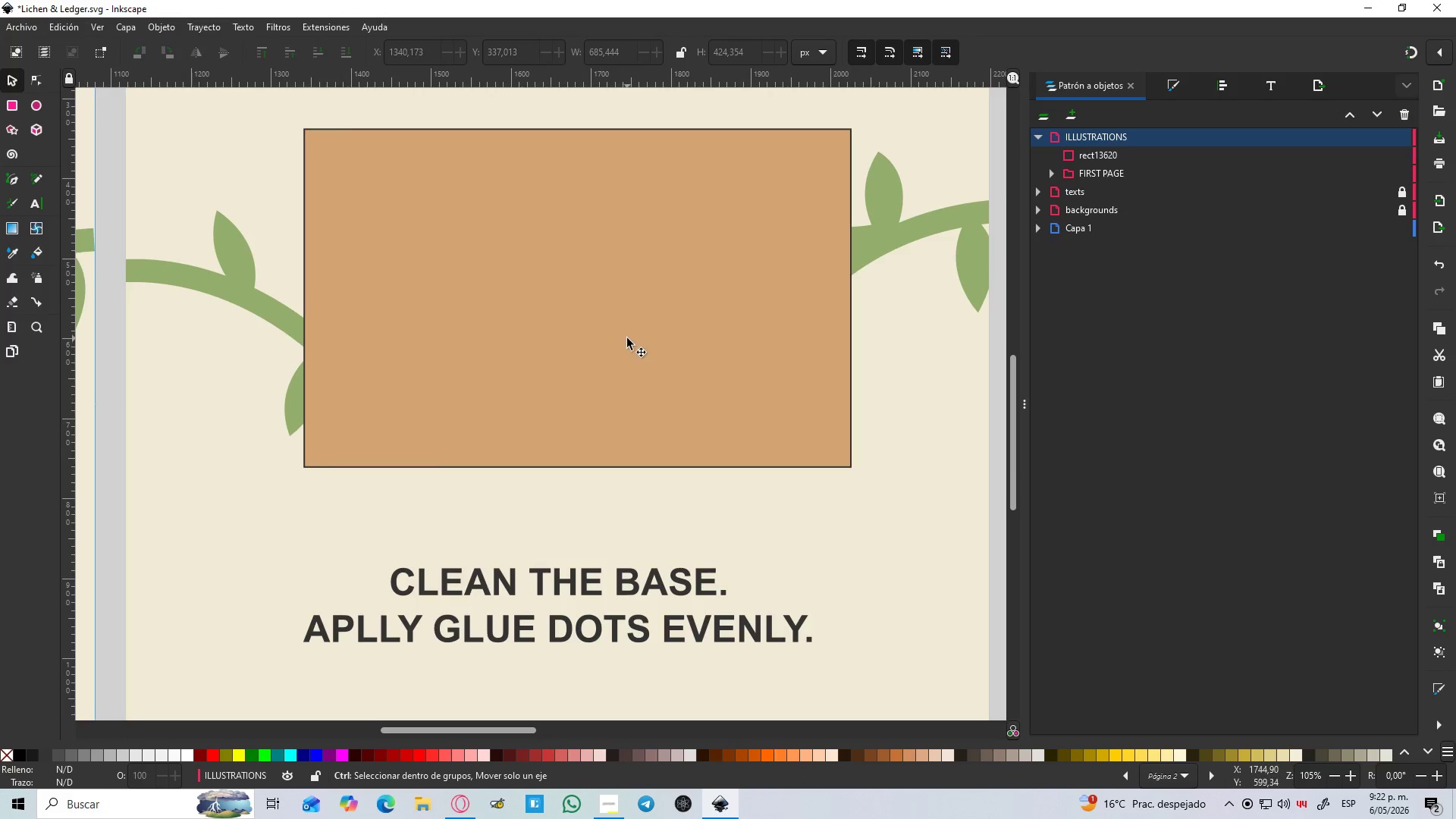 
hold_key(key=ControlLeft, duration=2.52)
scroll: coordinate [506, 284], scroll_direction: up, amount: 1.0
 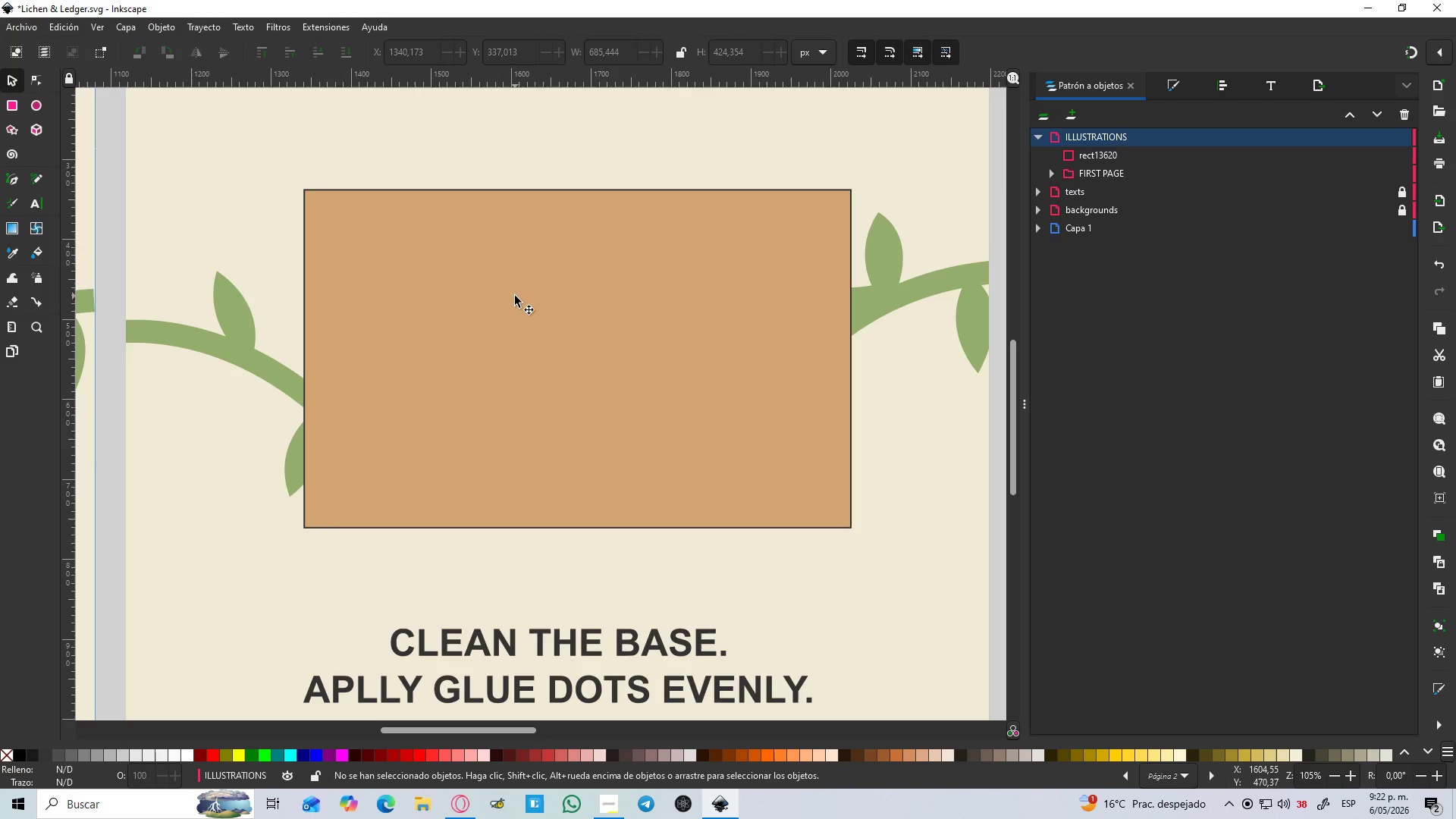 
left_click([517, 296])
 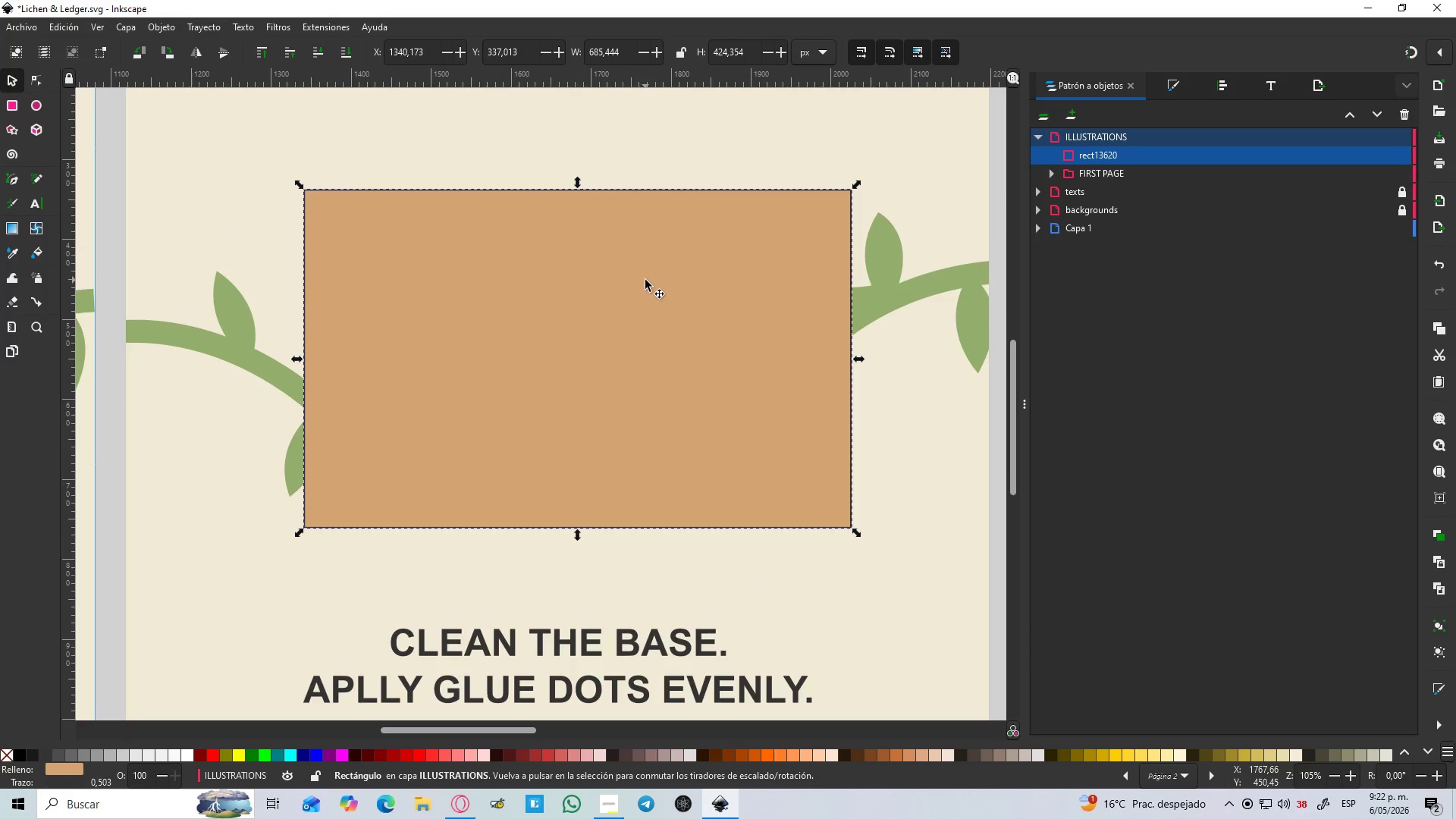 
hold_key(key=ControlLeft, duration=1.52)
 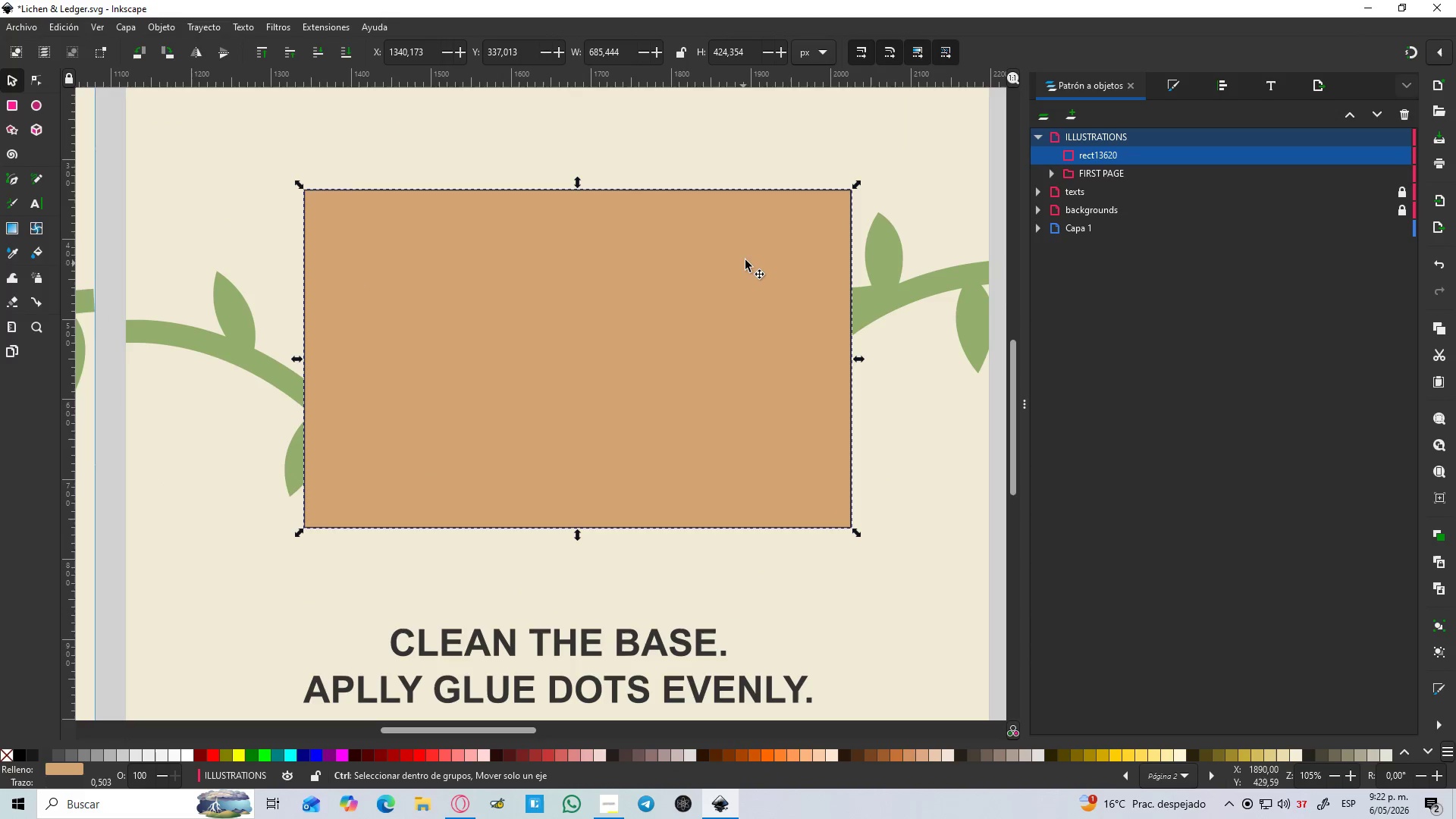 
key(Control+D)
 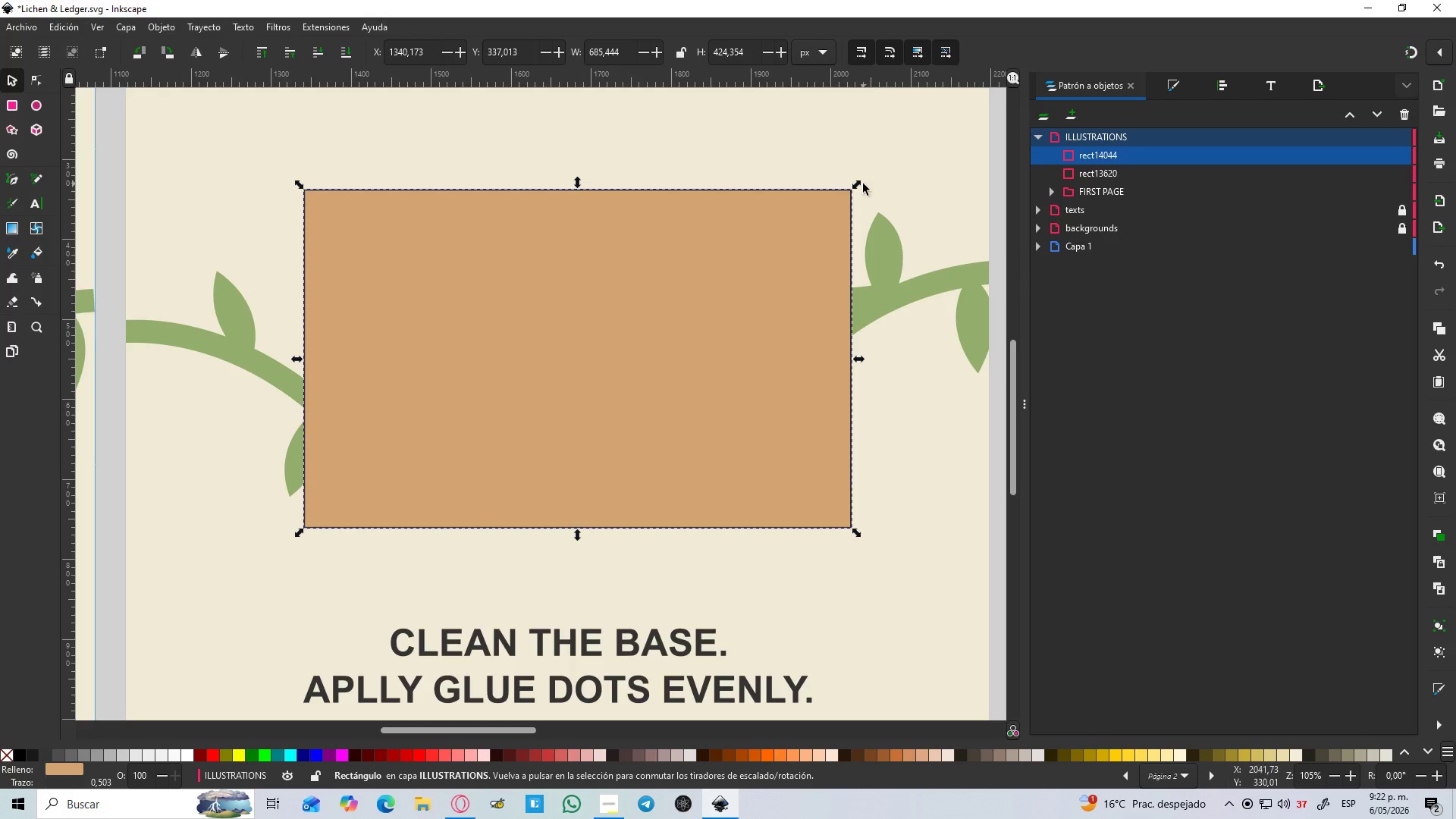 
hold_key(key=ShiftLeft, duration=1.5)
left_click_drag(start_coordinate=[854, 187], to_coordinate=[814, 209])
 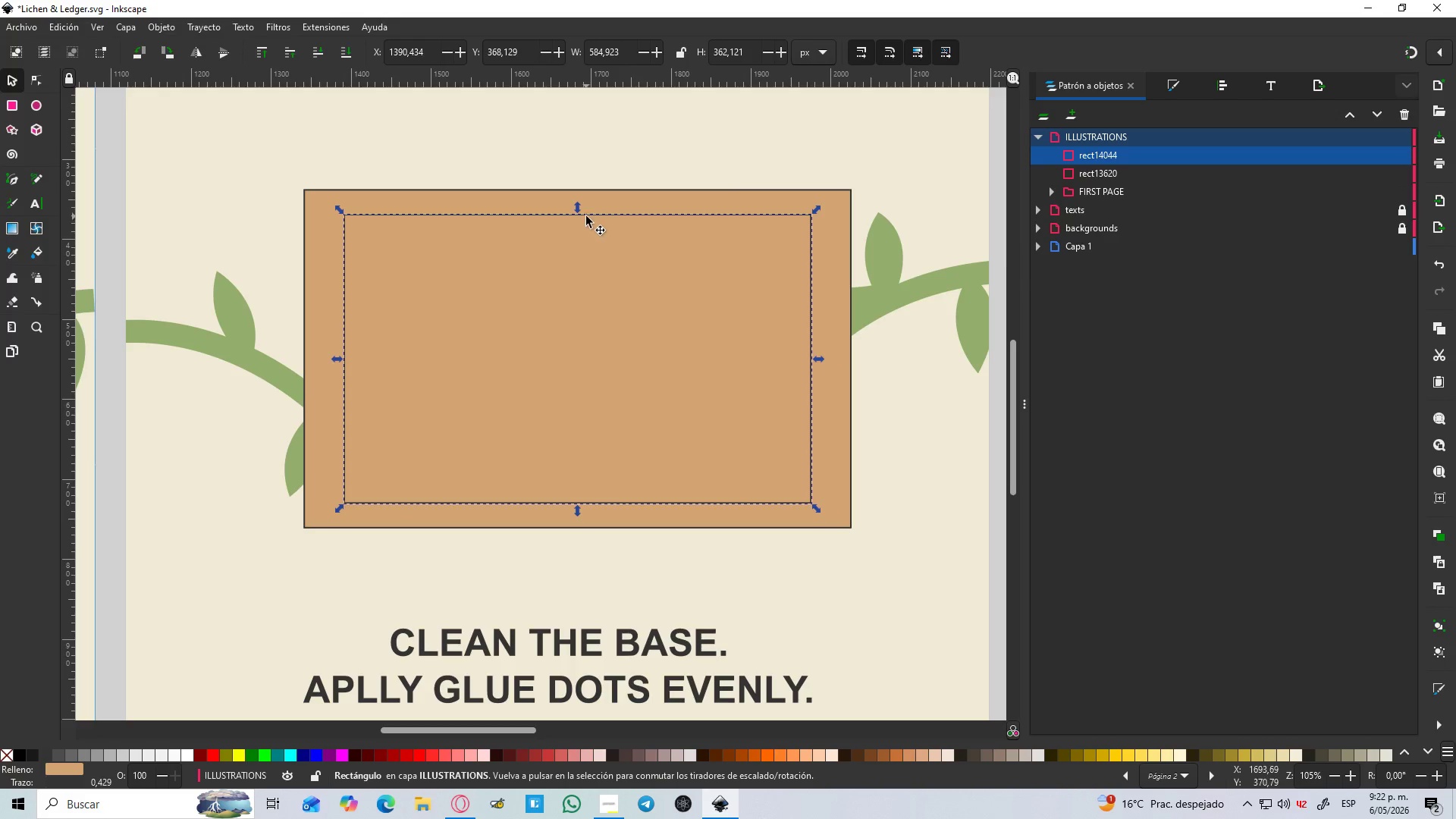 
hold_key(key=ShiftLeft, duration=1.51)
 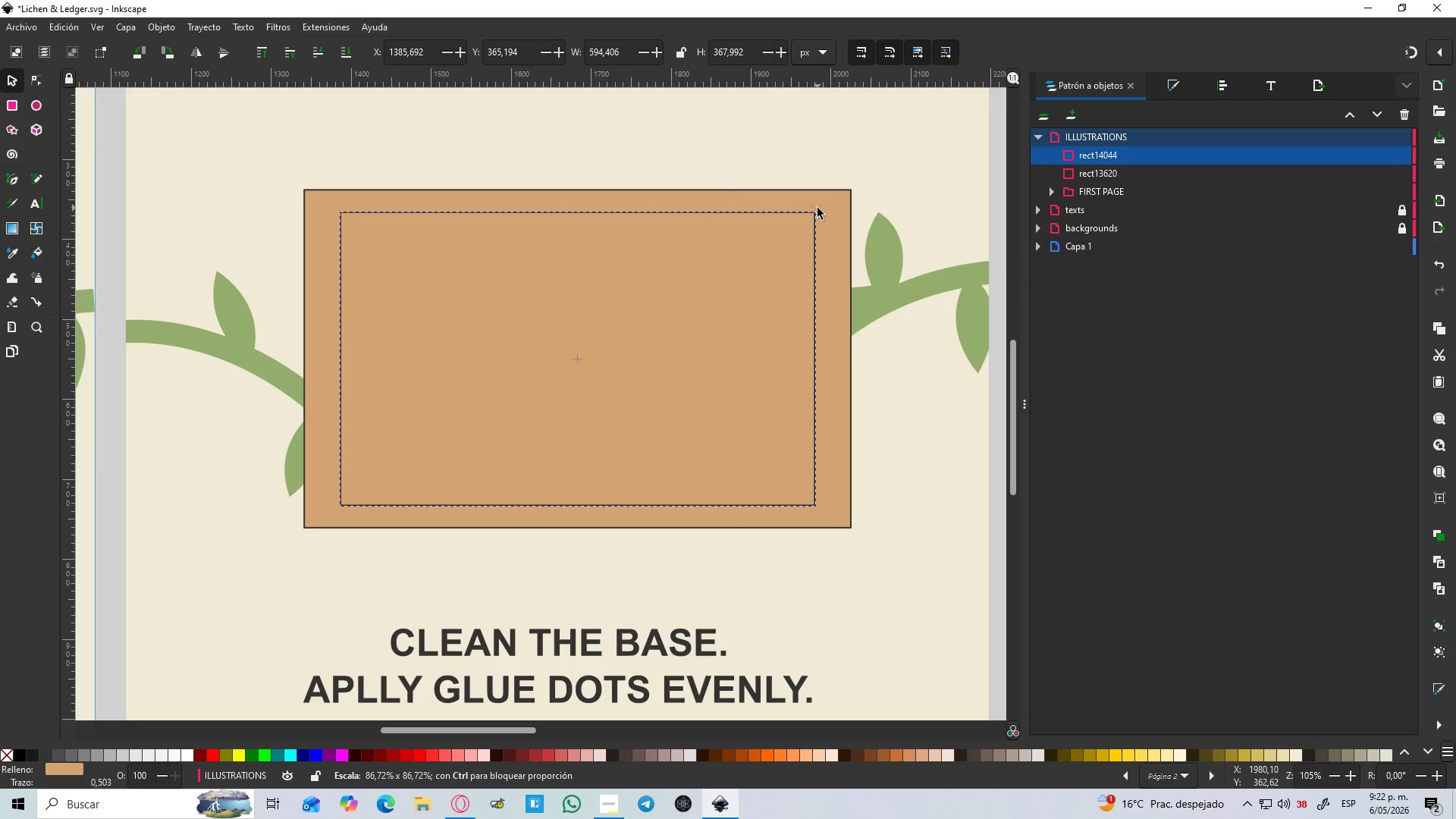 
hold_key(key=ShiftLeft, duration=1.52)
 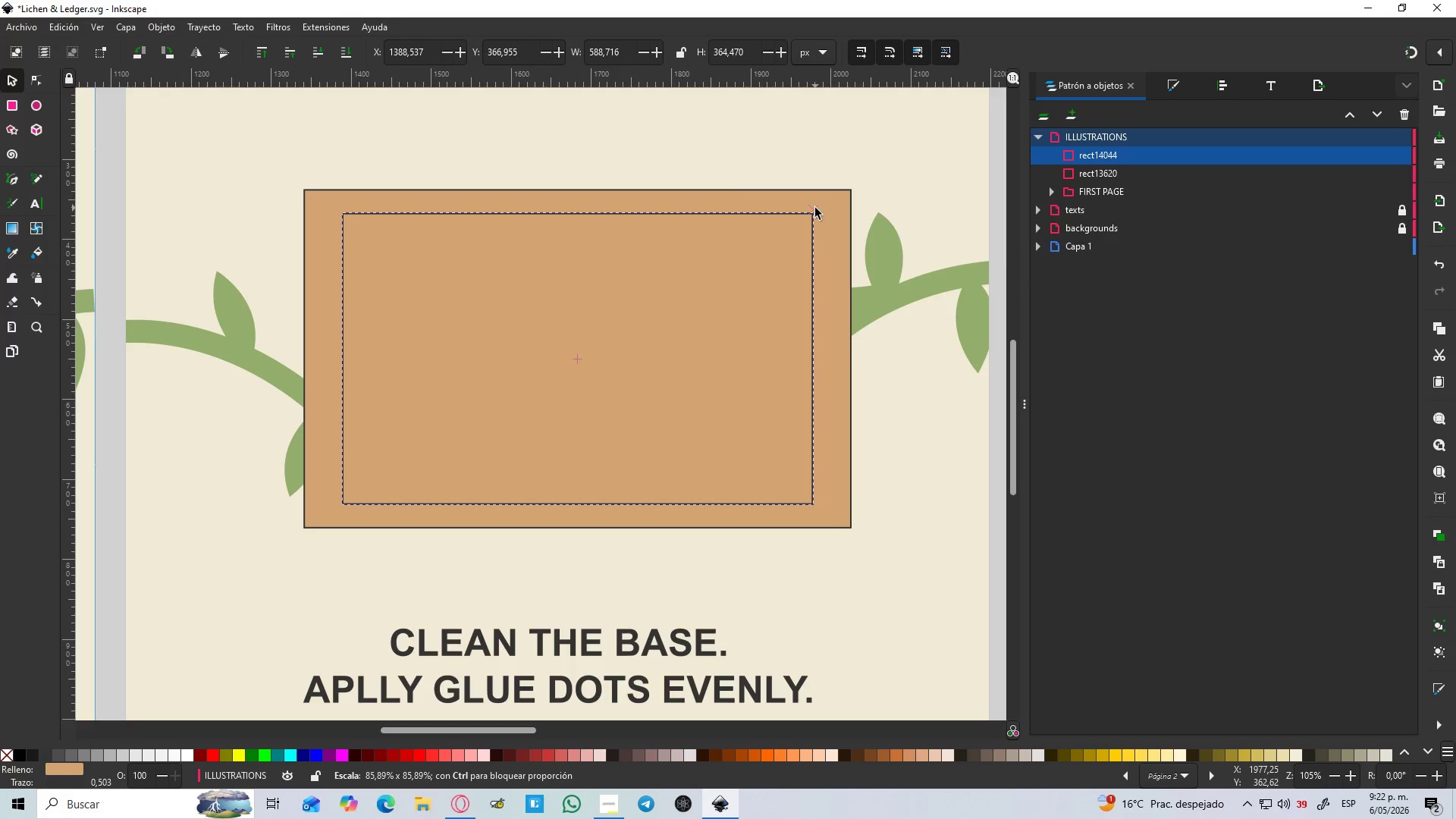 
hold_key(key=ShiftLeft, duration=1.34)
 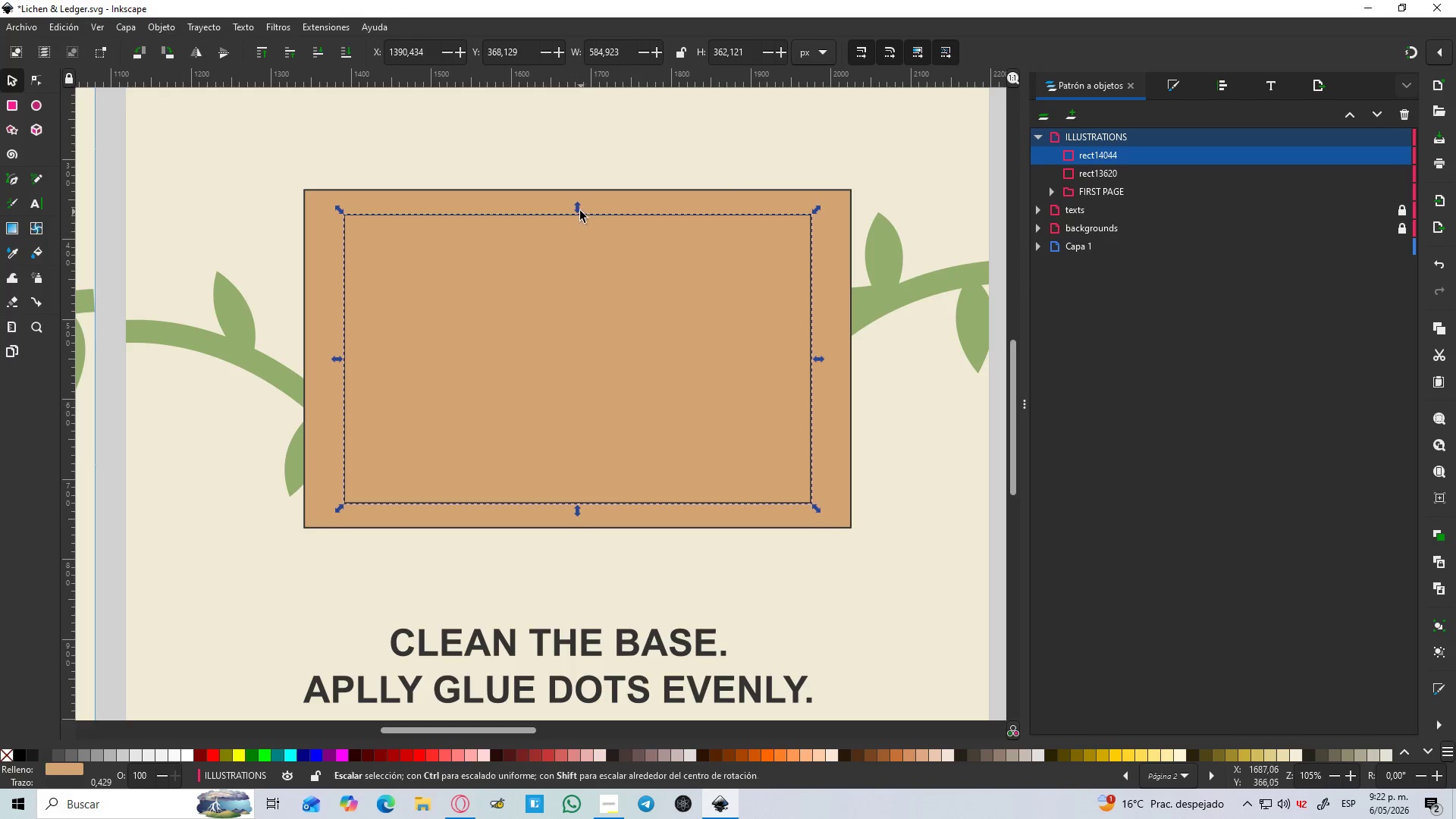 
left_click_drag(start_coordinate=[579, 210], to_coordinate=[577, 225])
 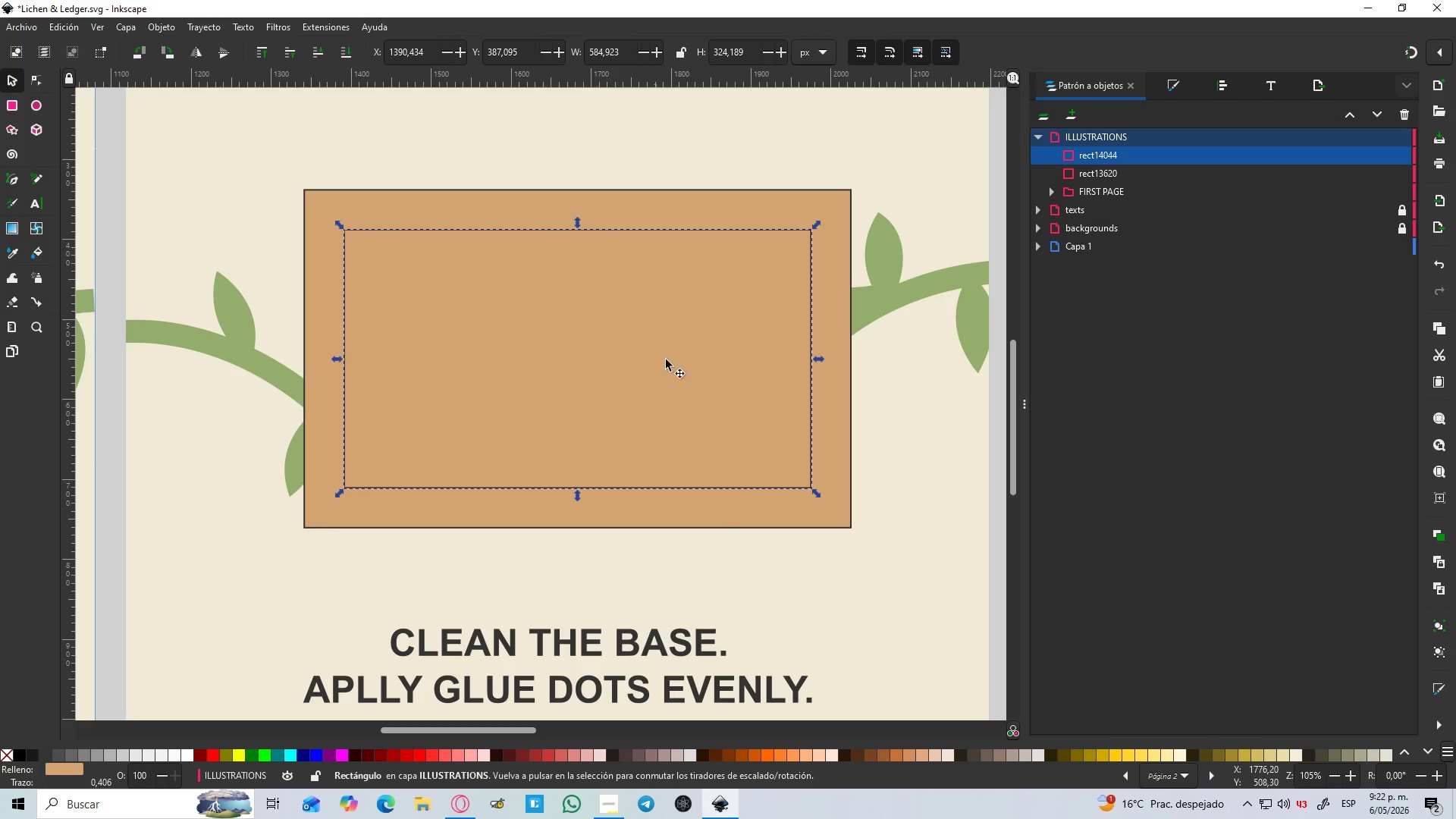 
hold_key(key=ShiftLeft, duration=1.5)
 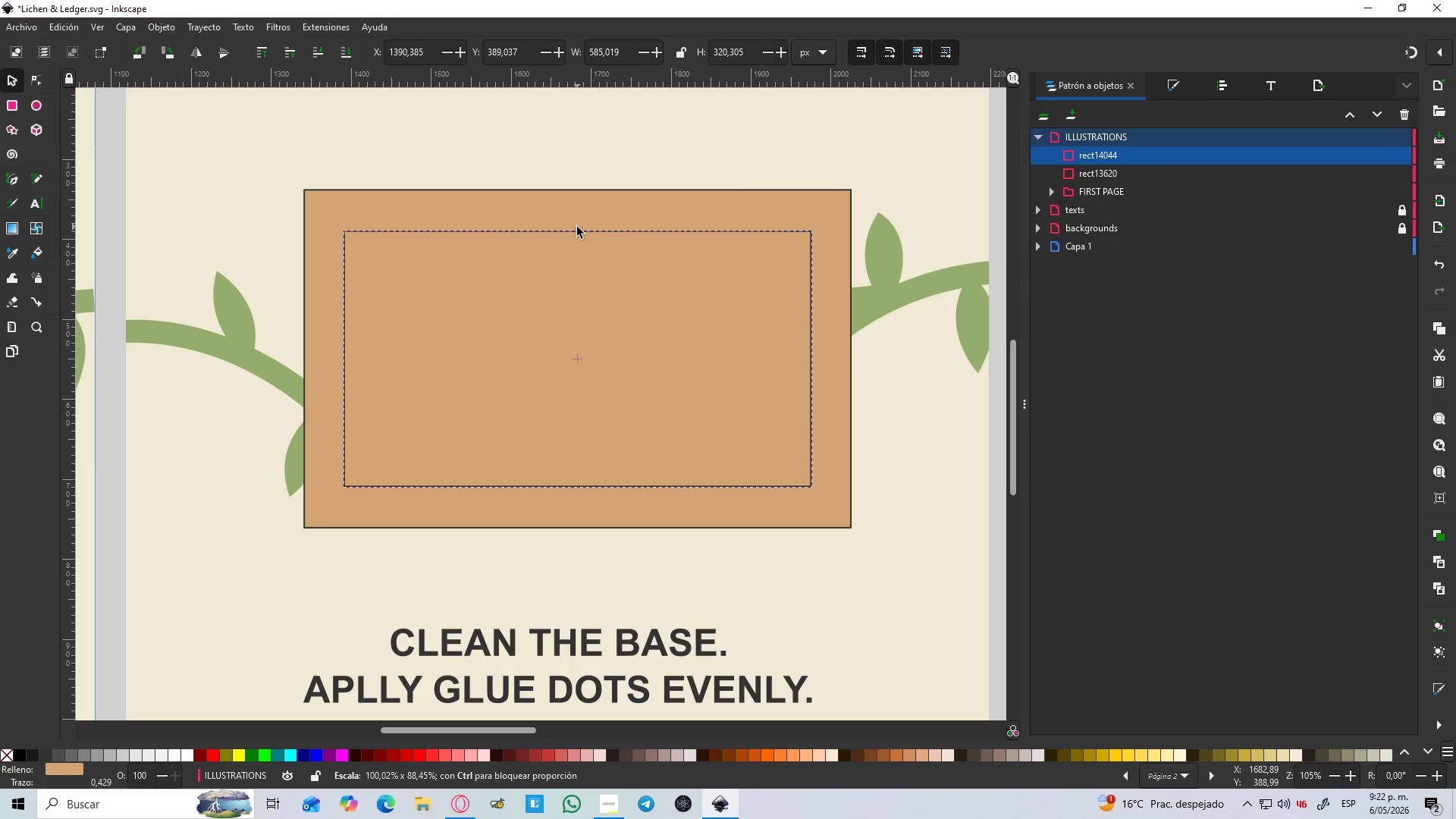 
hold_key(key=ShiftLeft, duration=1.51)
 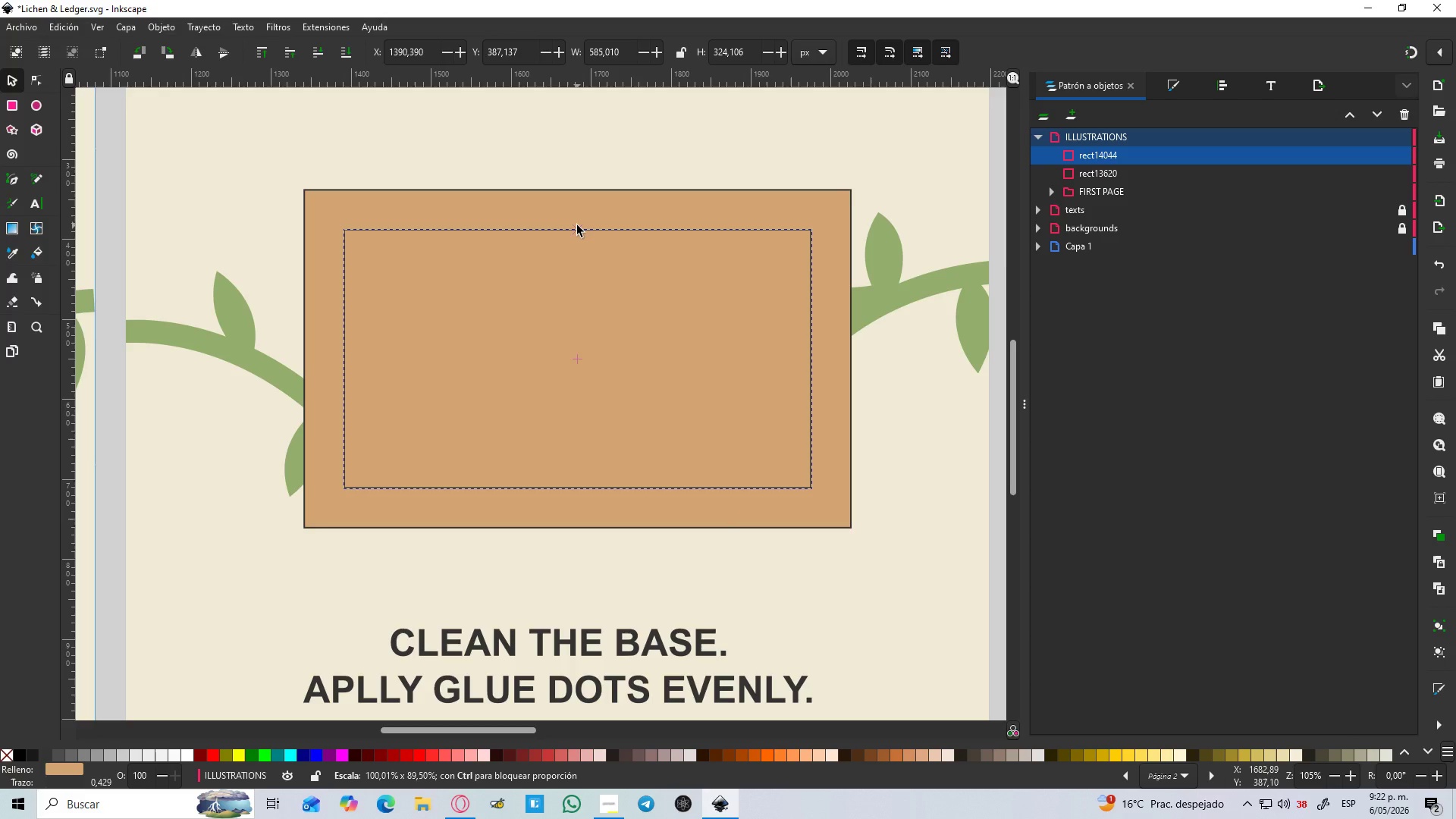 
hold_key(key=ShiftLeft, duration=0.77)
 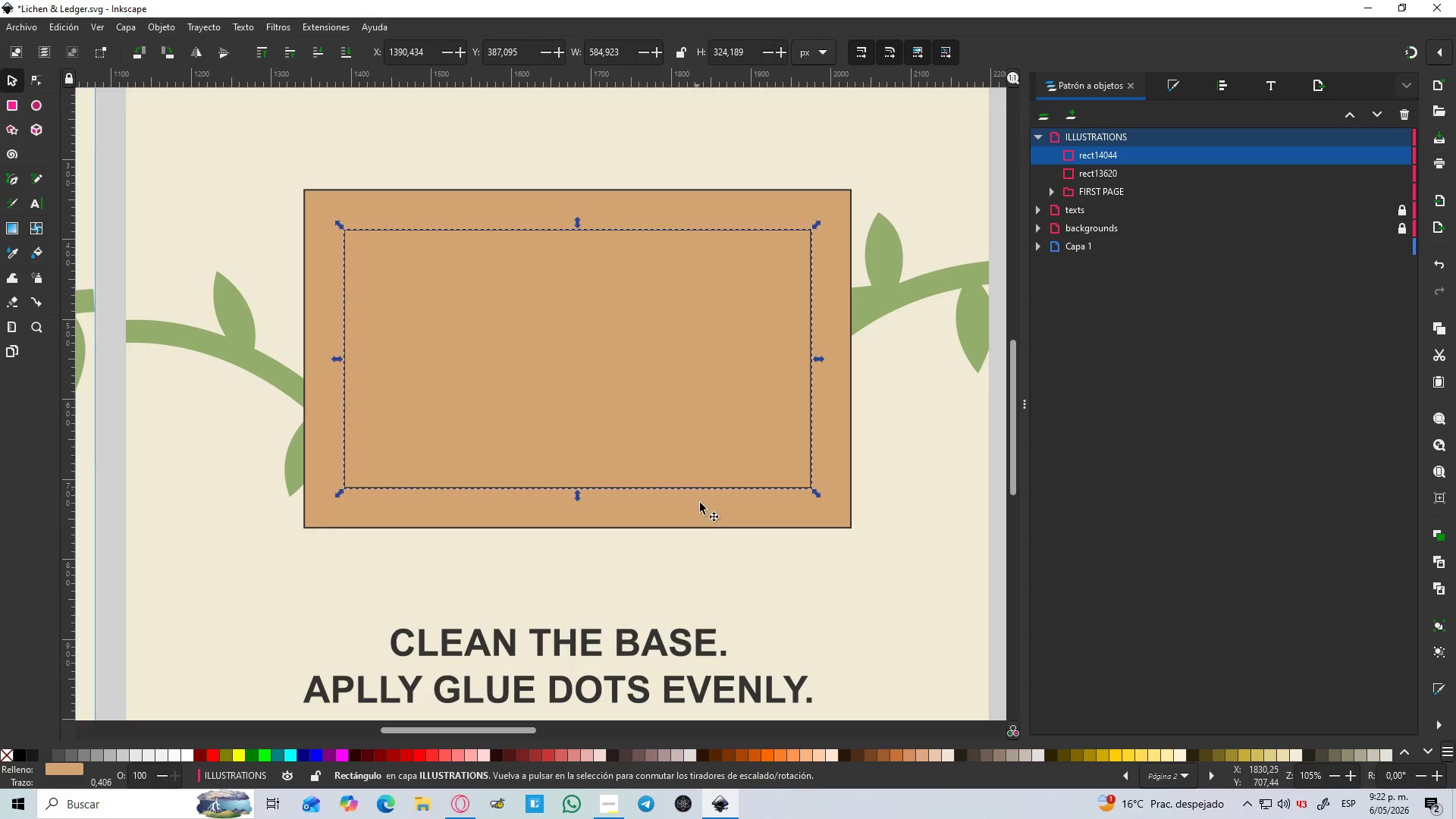 
left_click([742, 589])
 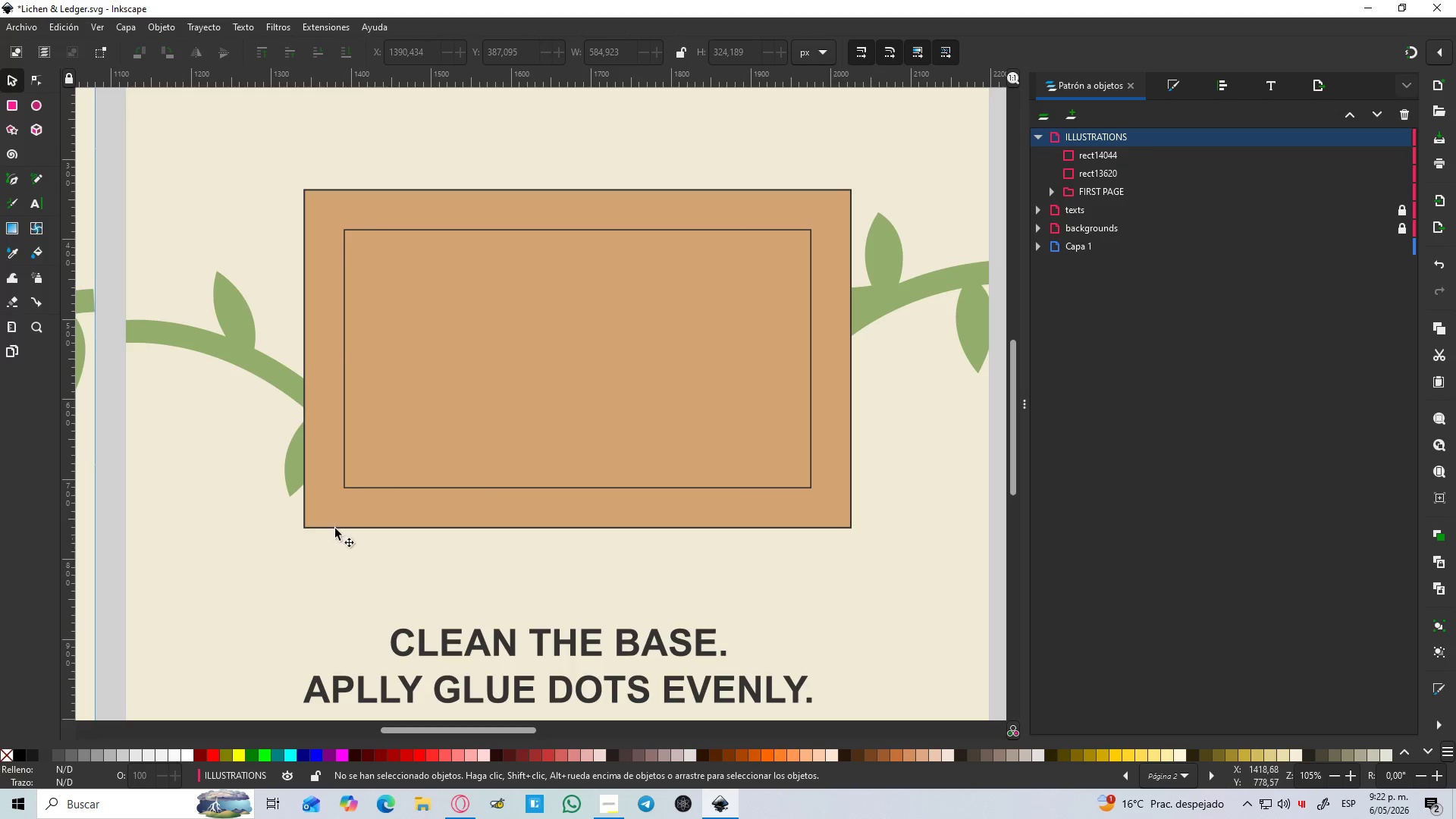 
hold_key(key=ControlLeft, duration=0.98)
scroll: coordinate [313, 526], scroll_direction: up, amount: 3.0
 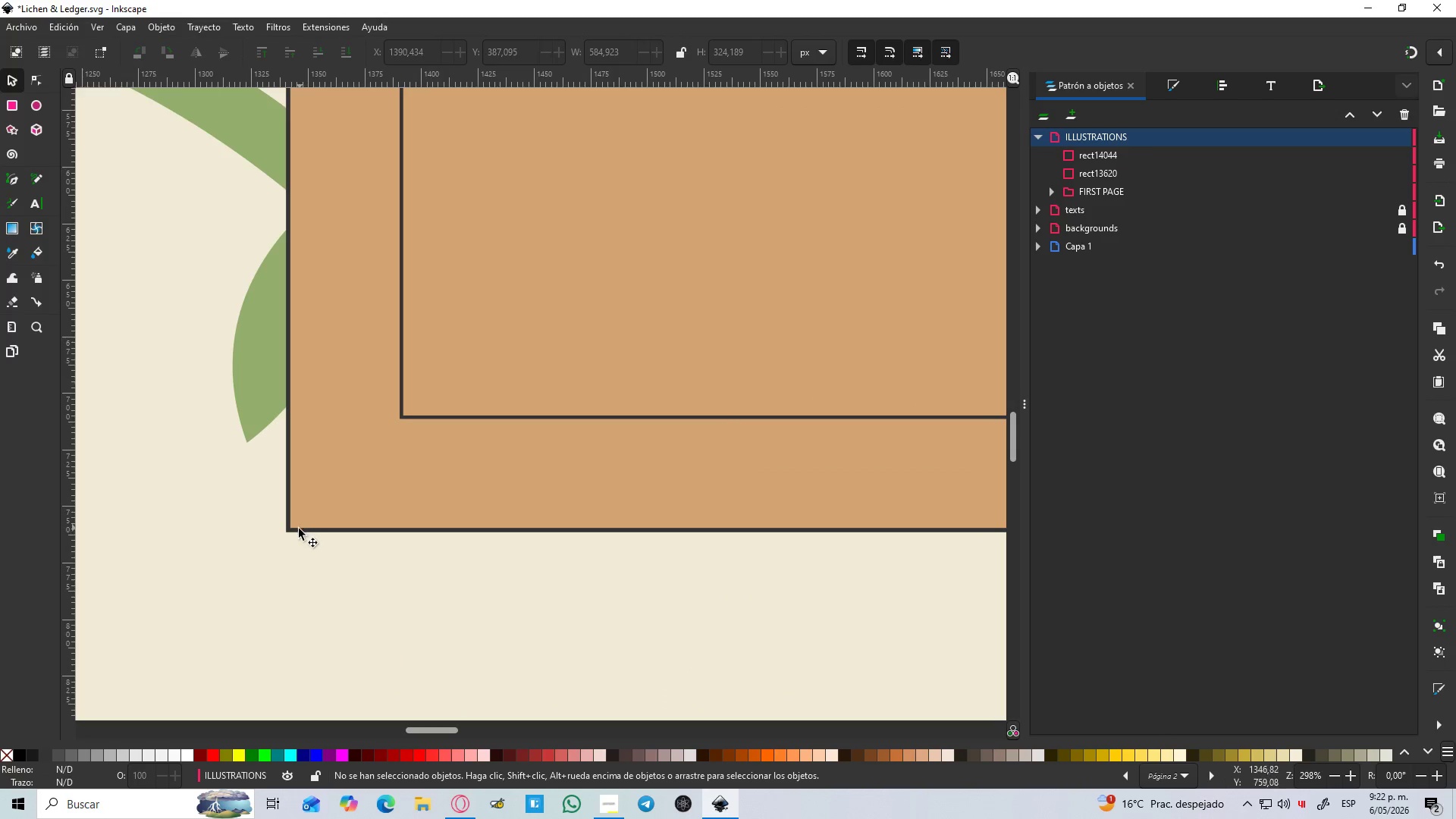 
key(B)
 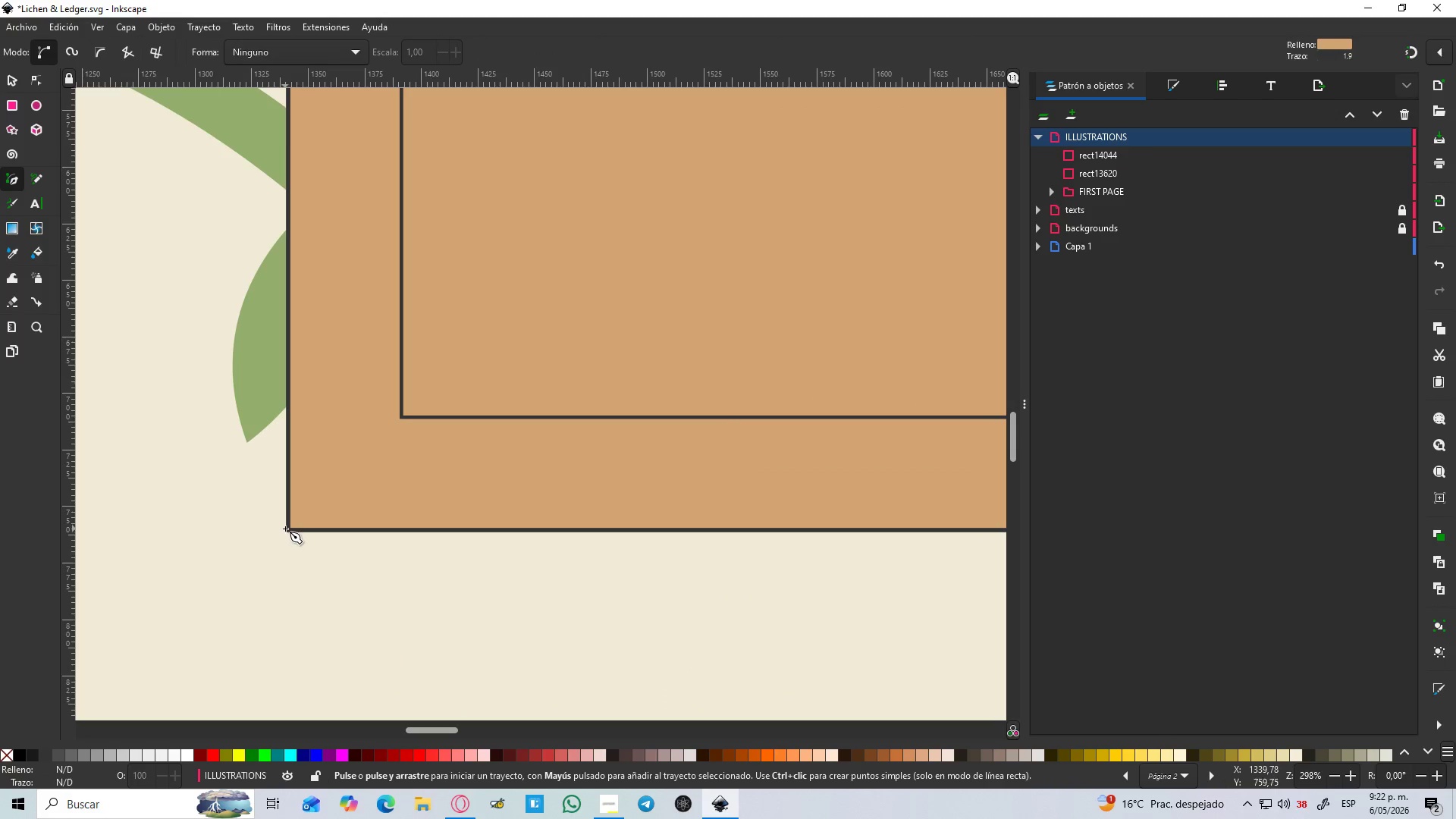 
hold_key(key=ControlLeft, duration=0.69)
scroll: coordinate [287, 533], scroll_direction: up, amount: 3.0
 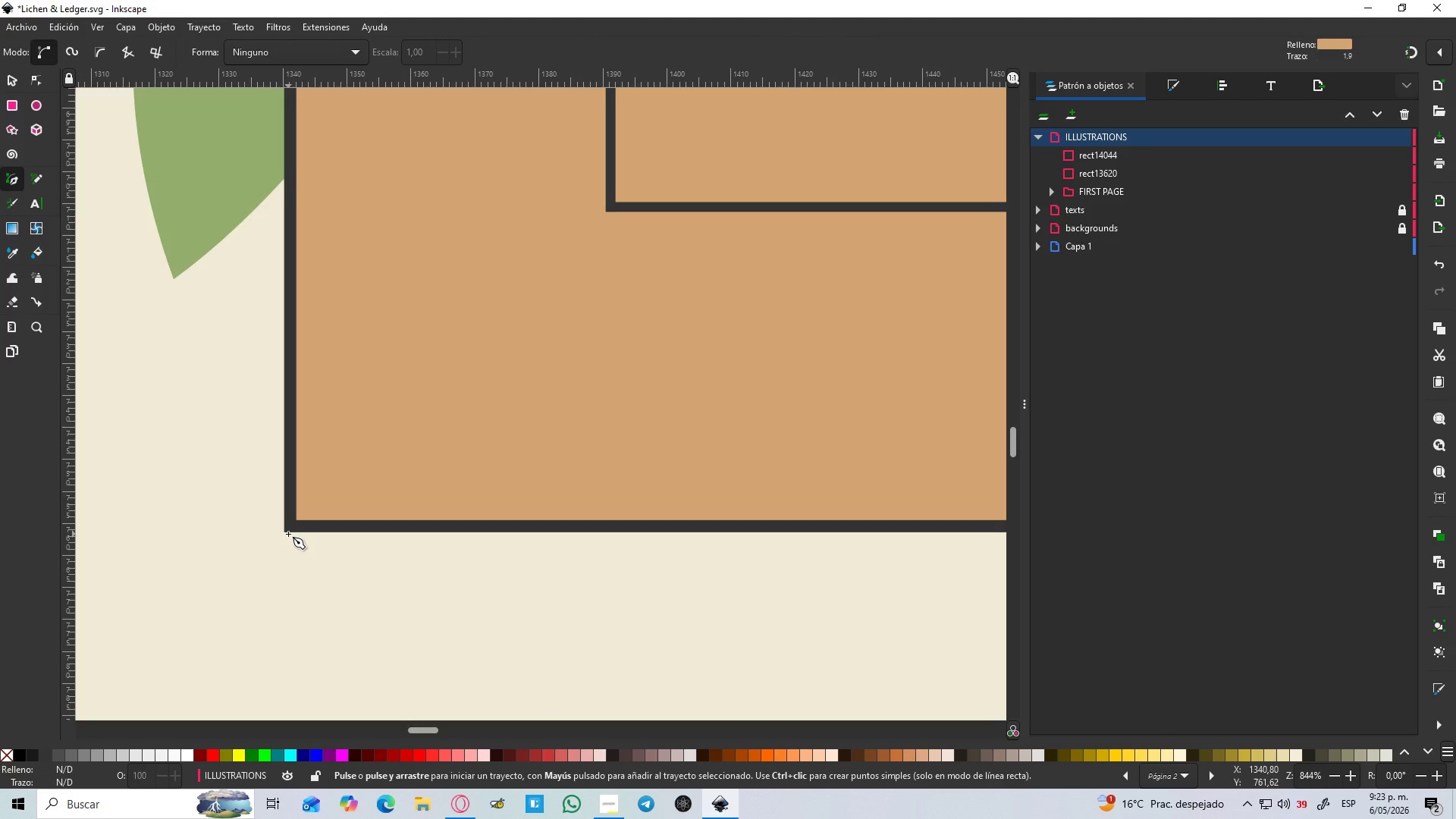 
hold_key(key=ControlLeft, duration=1.38)
scroll: coordinate [287, 533], scroll_direction: down, amount: 4.0
 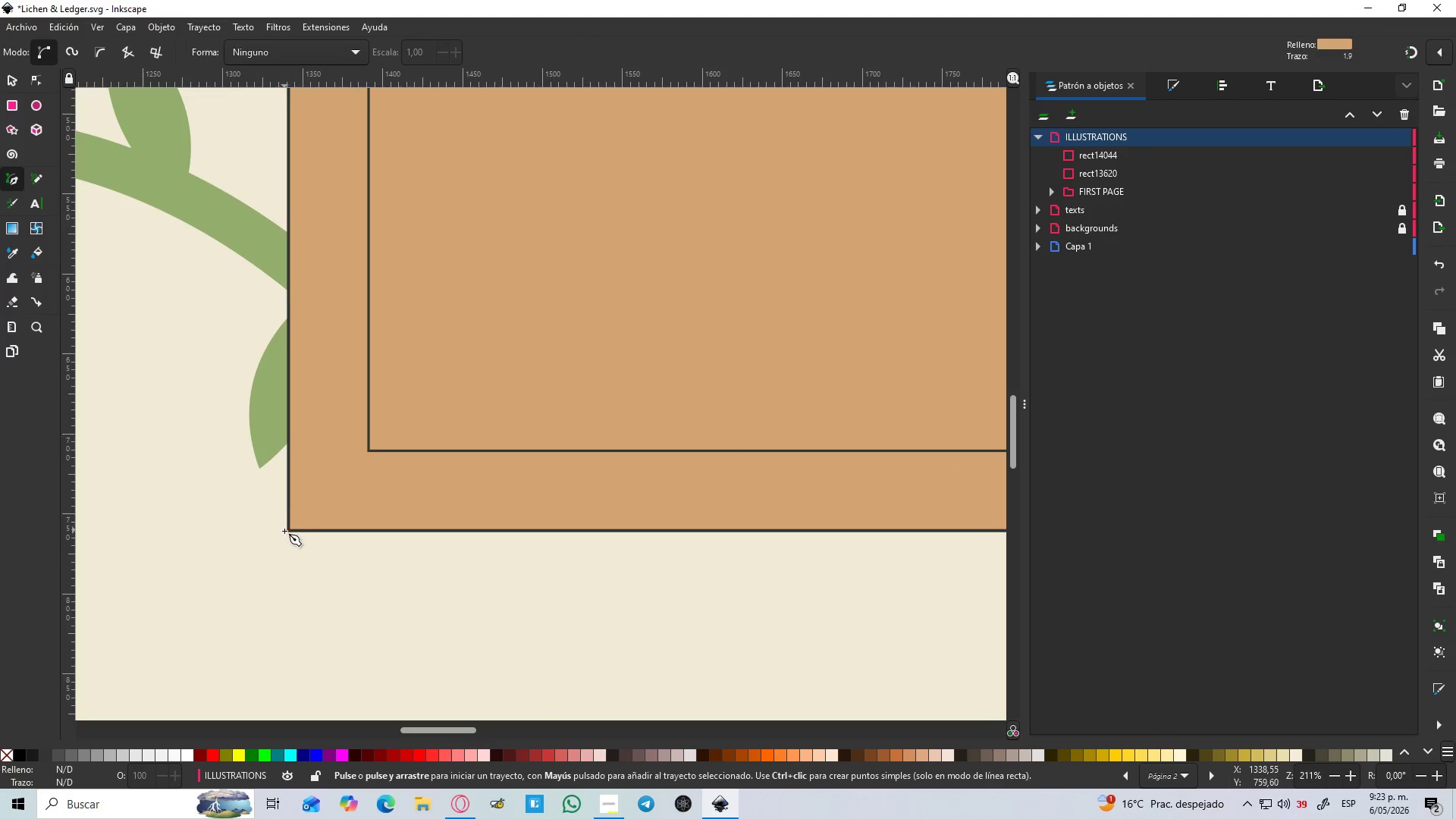 
hold_key(key=ControlLeft, duration=0.41)
scroll: coordinate [285, 532], scroll_direction: up, amount: 2.0
 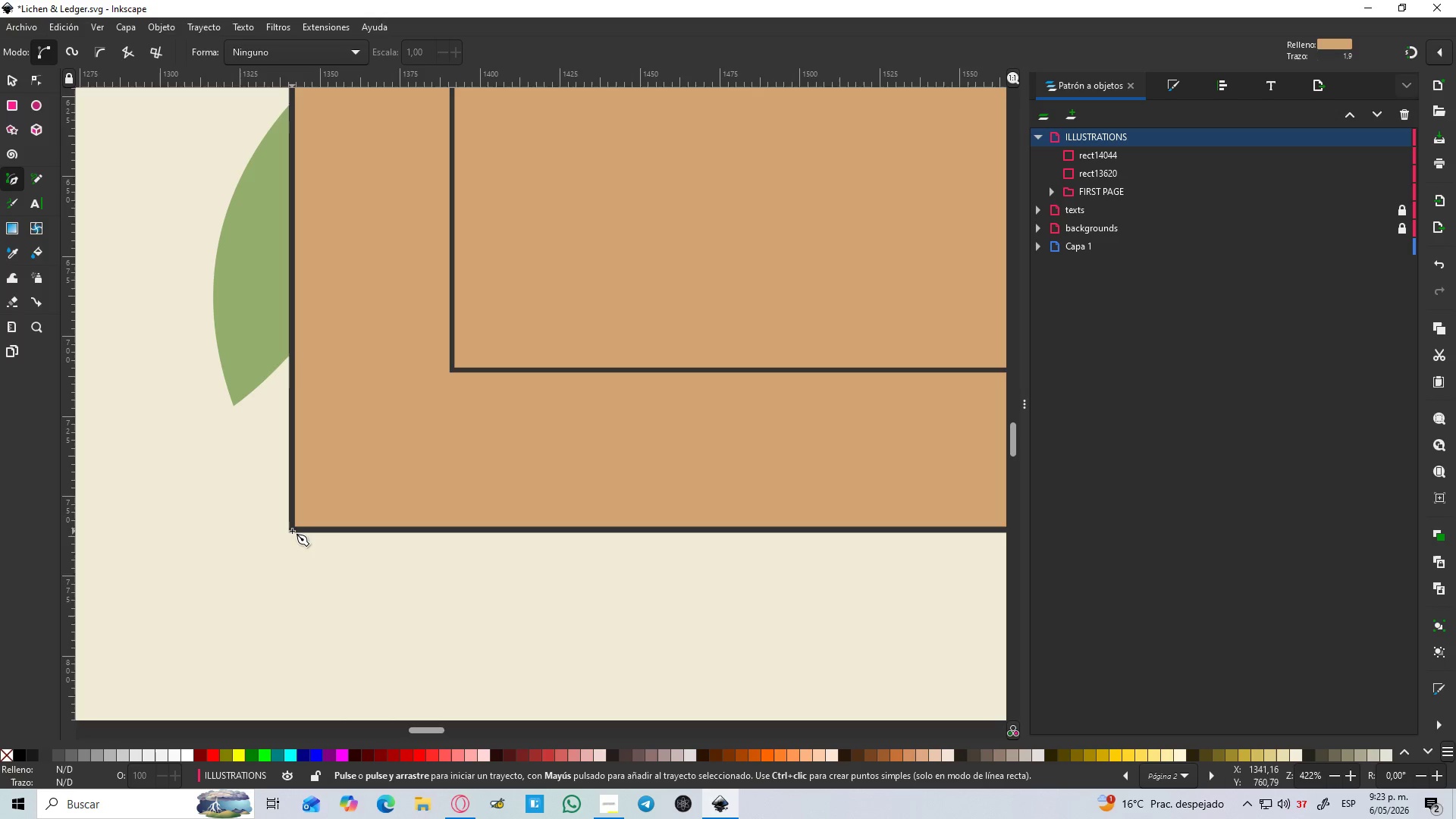 
left_click([292, 531])
 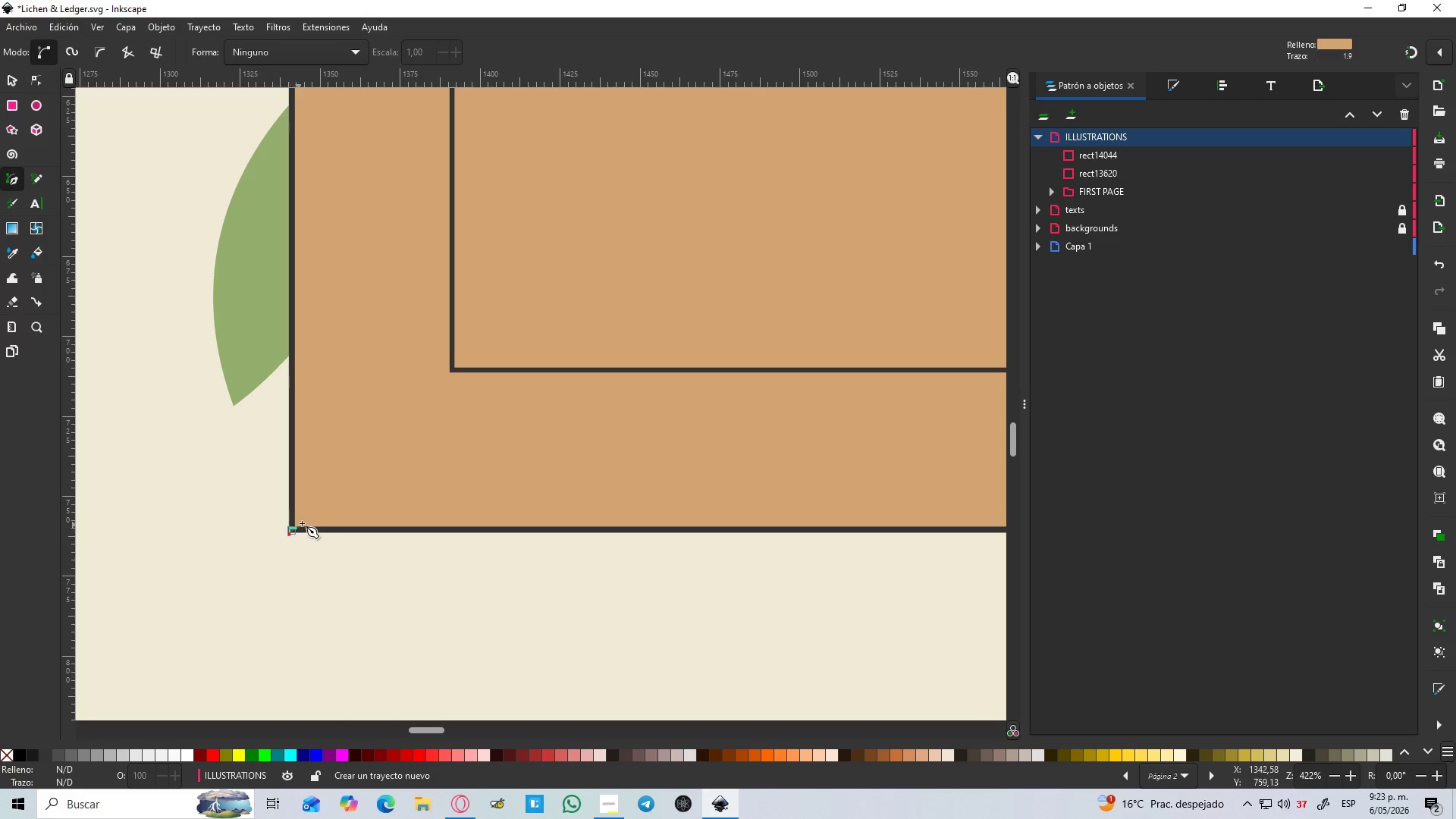 
hold_key(key=ControlLeft, duration=1.19)
scroll: coordinate [342, 484], scroll_direction: down, amount: 4.0
 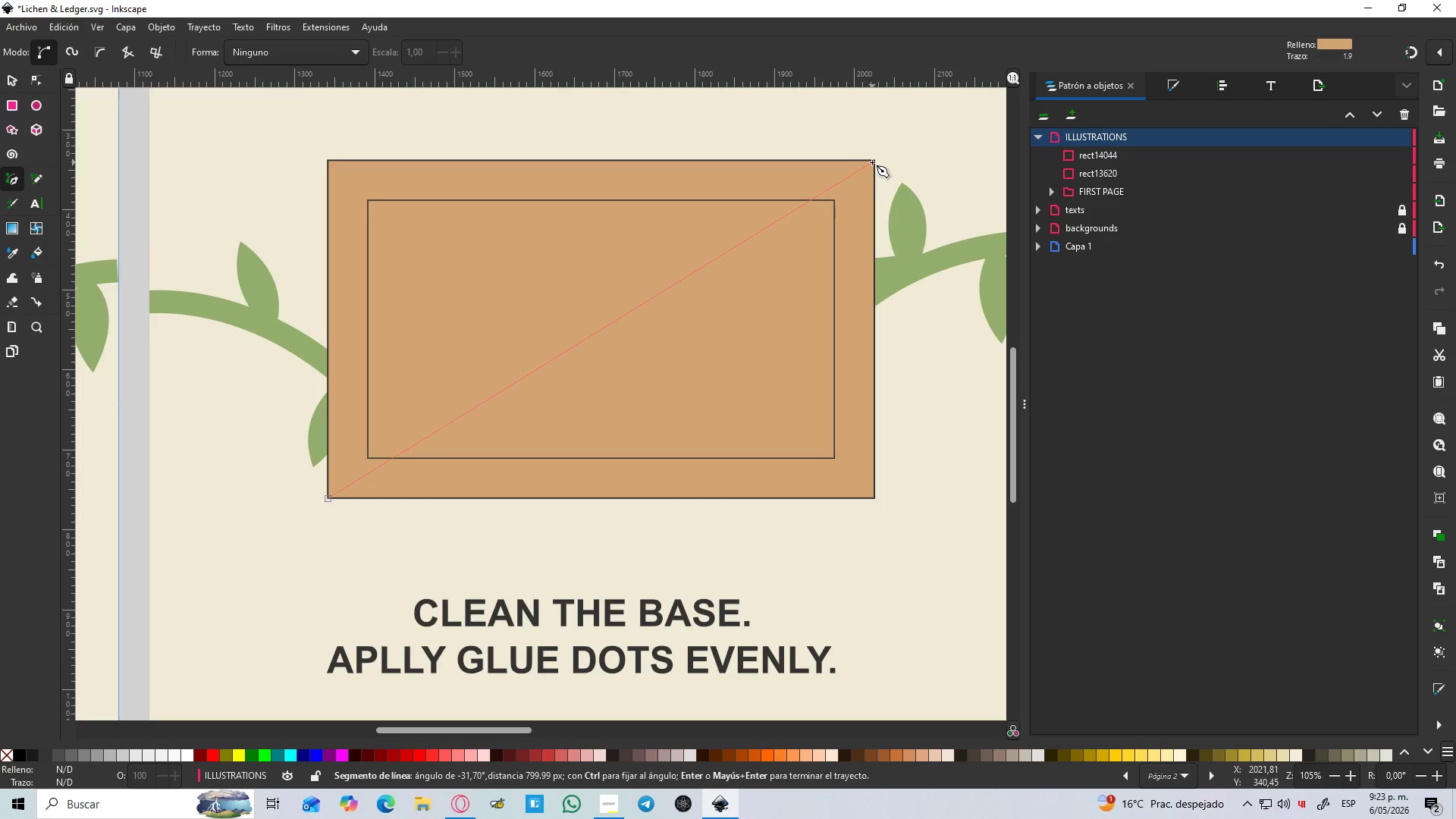 
hold_key(key=ControlLeft, duration=0.81)
scroll: coordinate [874, 161], scroll_direction: up, amount: 2.0
 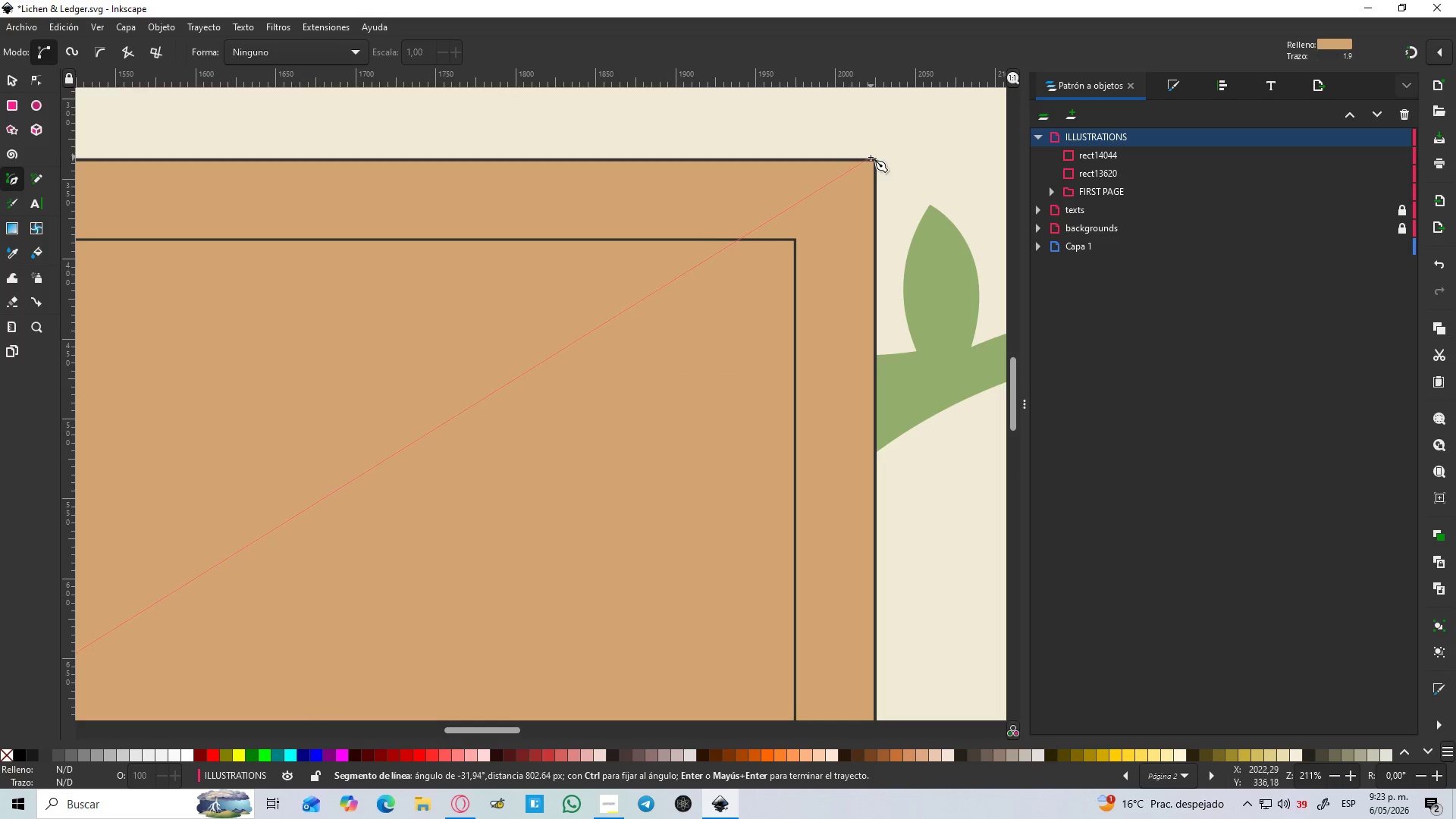 
hold_key(key=ControlLeft, duration=0.78)
scroll: coordinate [875, 189], scroll_direction: up, amount: 2.0
 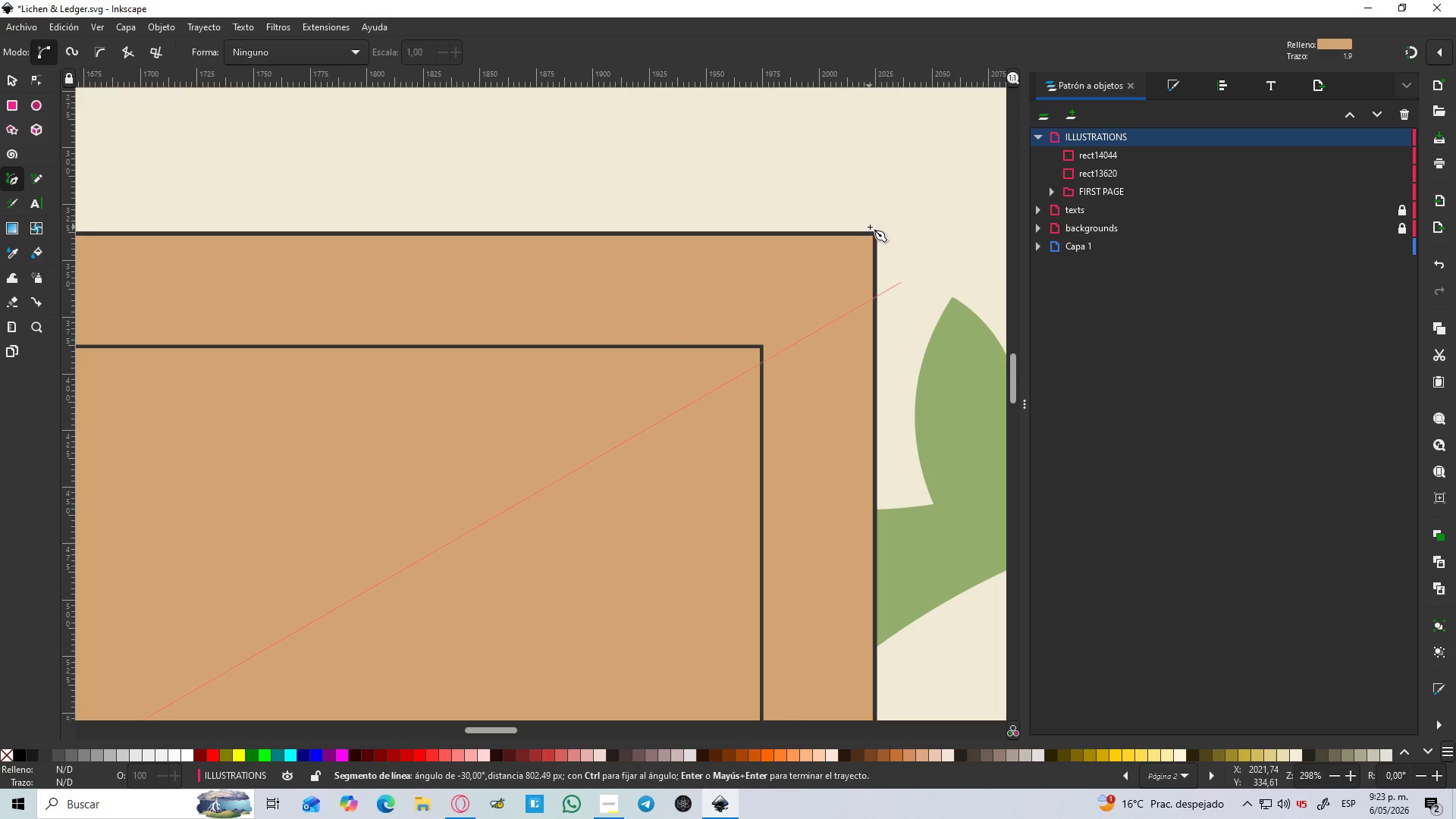 
left_click([874, 235])
 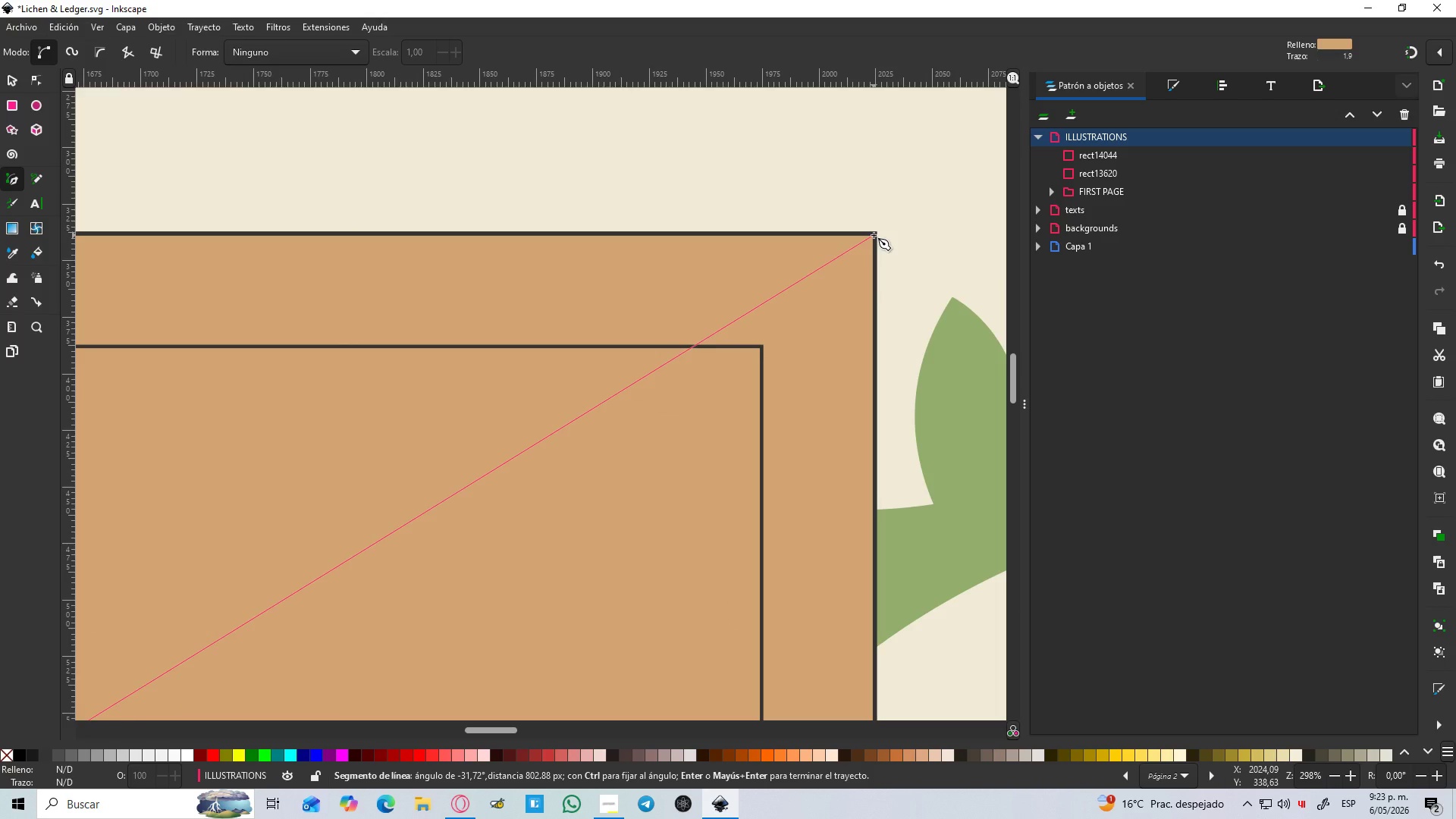 
key(Enter)
 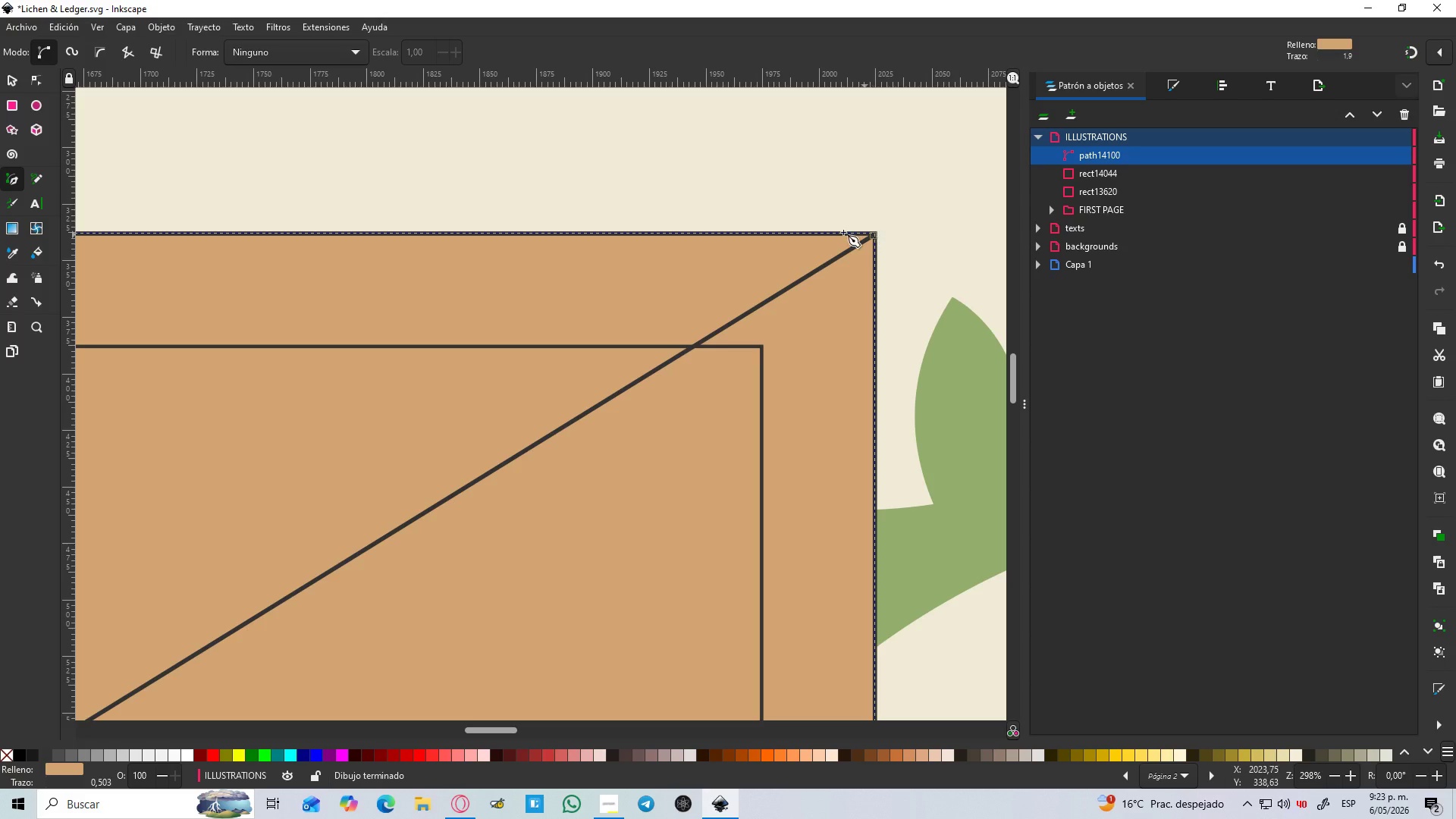 
hold_key(key=ControlLeft, duration=0.81)
 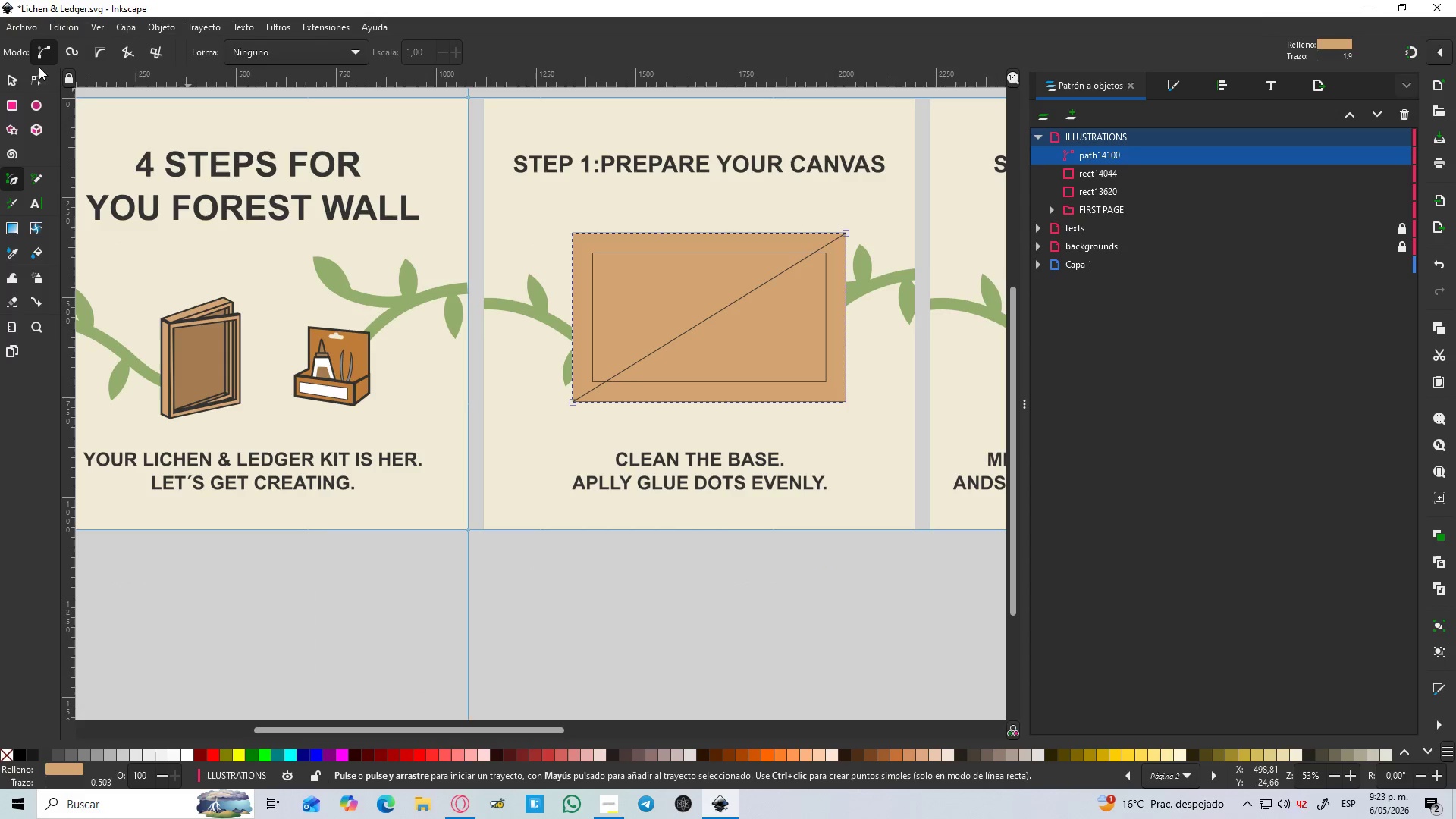 
hold_key(key=ControlLeft, duration=2.42)
 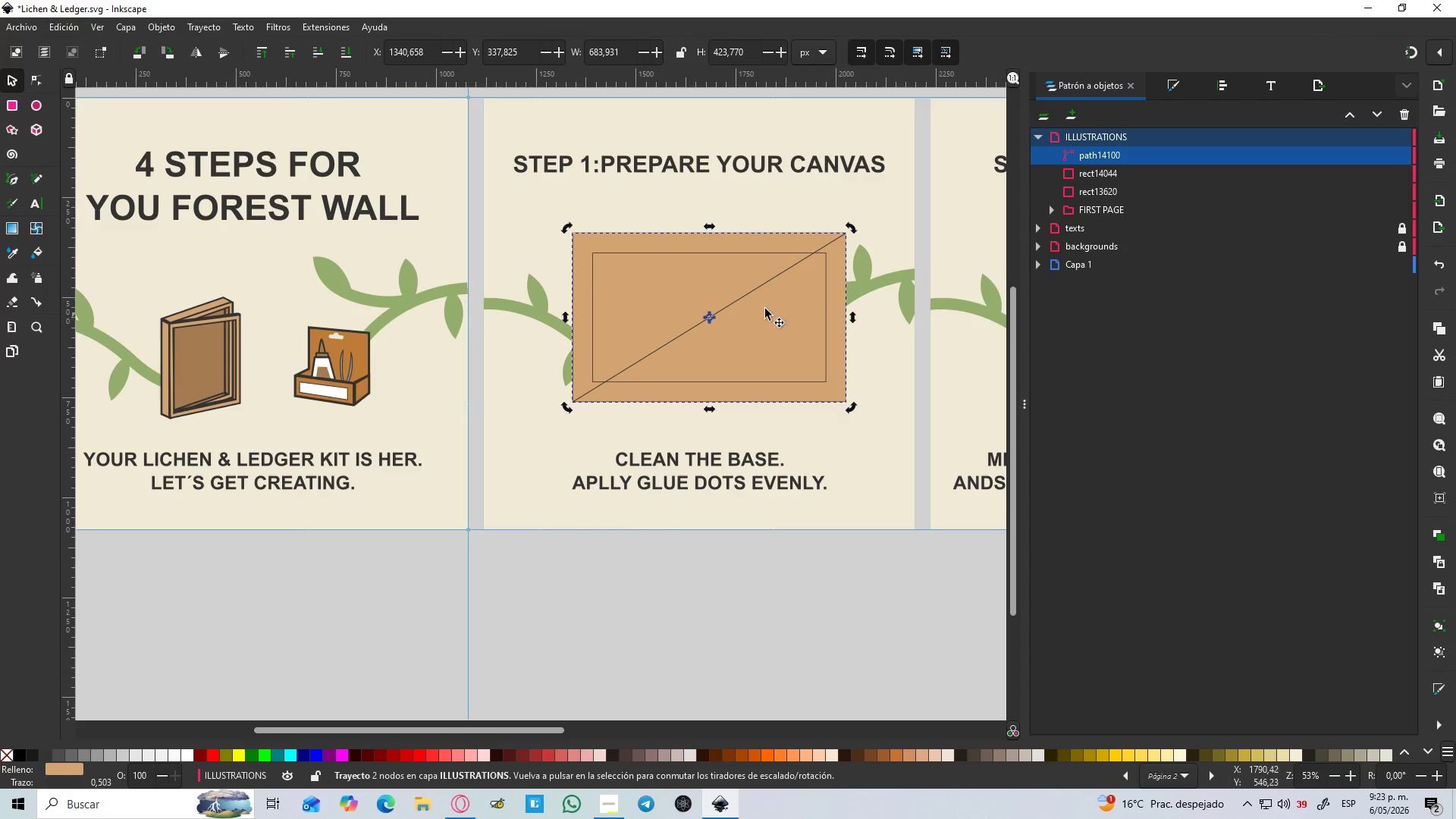 
scroll: coordinate [843, 232], scroll_direction: down, amount: 5.0
 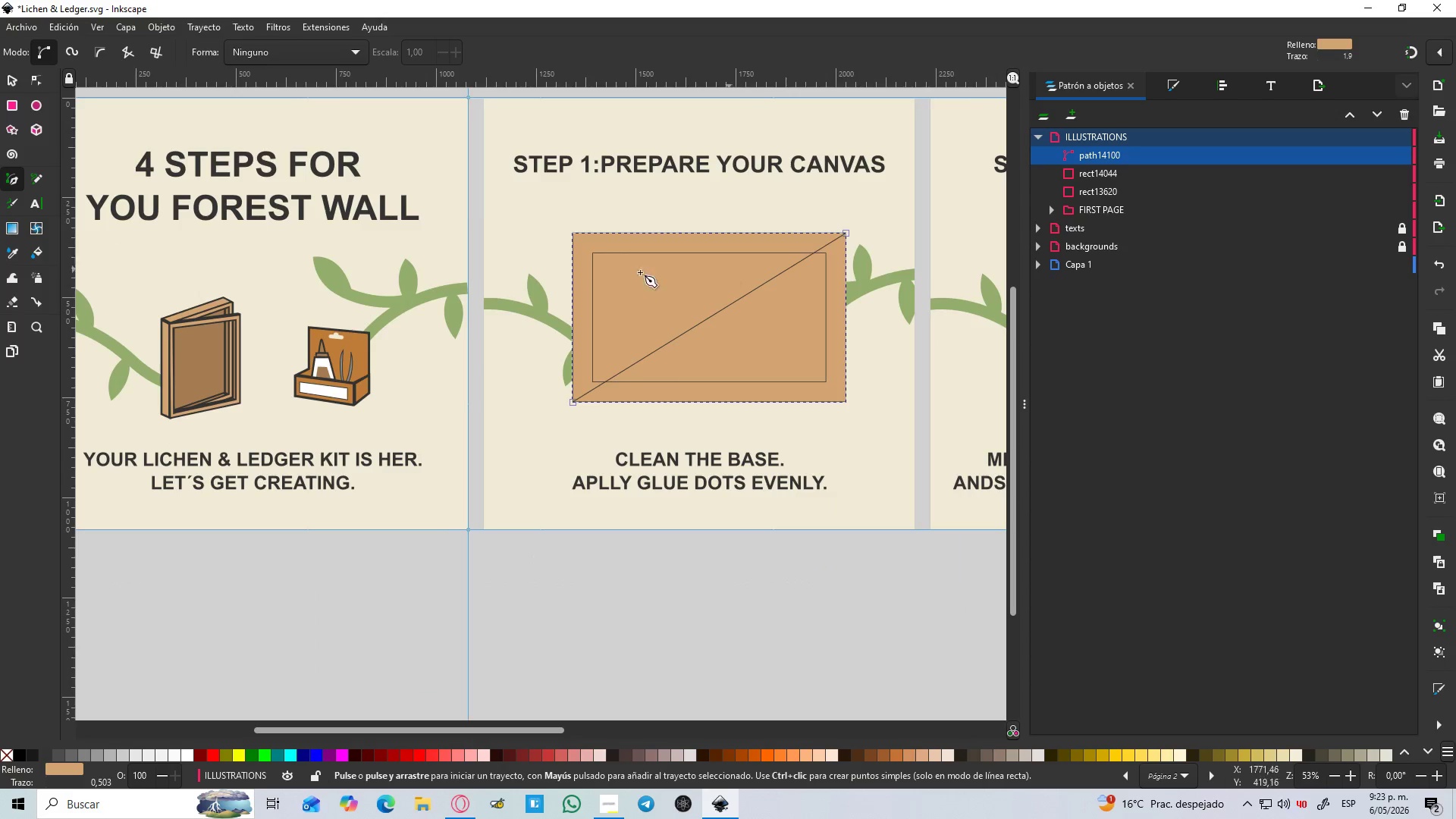 
left_click([5, 82])
 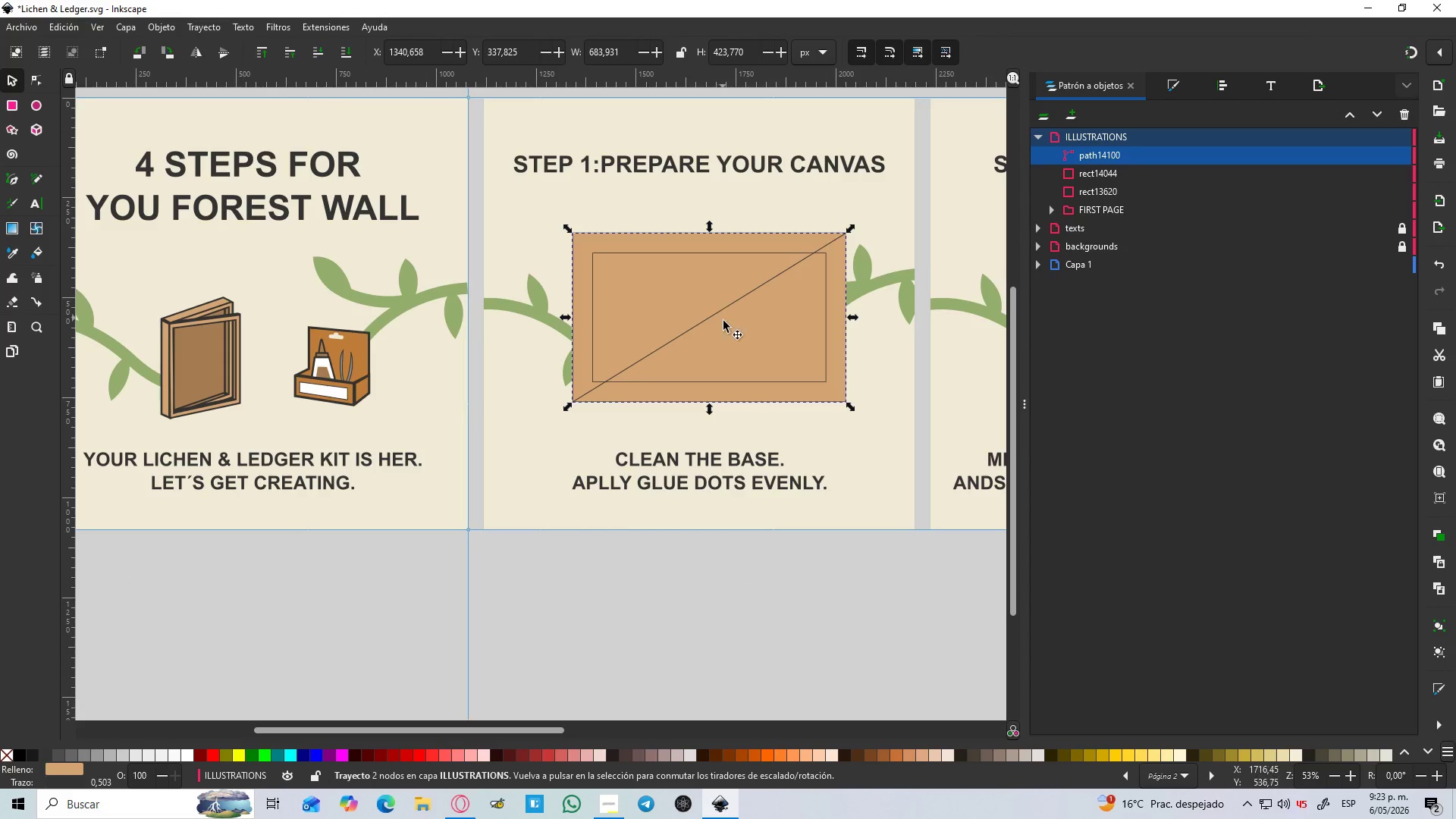 
left_click([719, 316])
 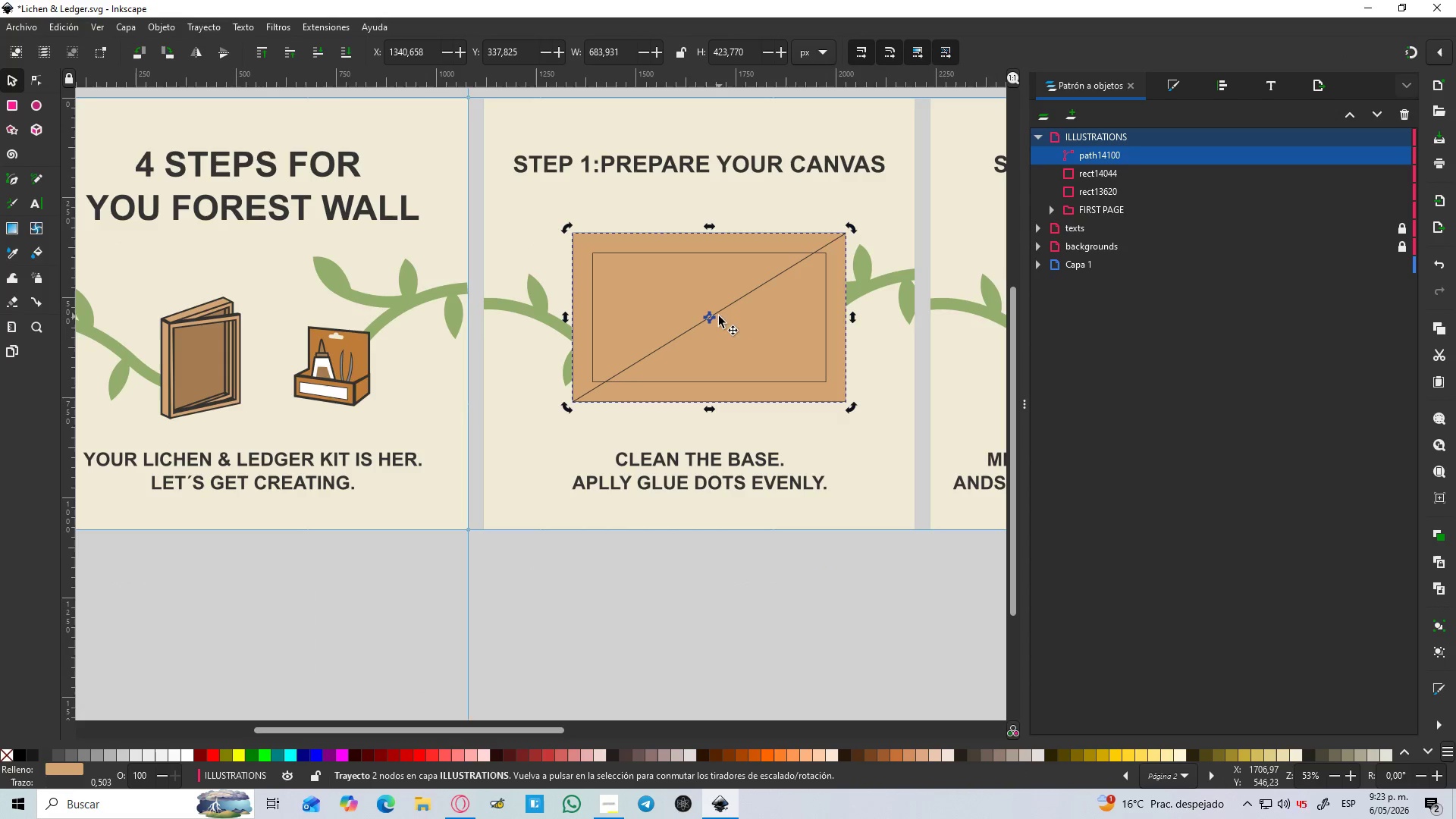 
hold_key(key=ControlLeft, duration=0.34)
 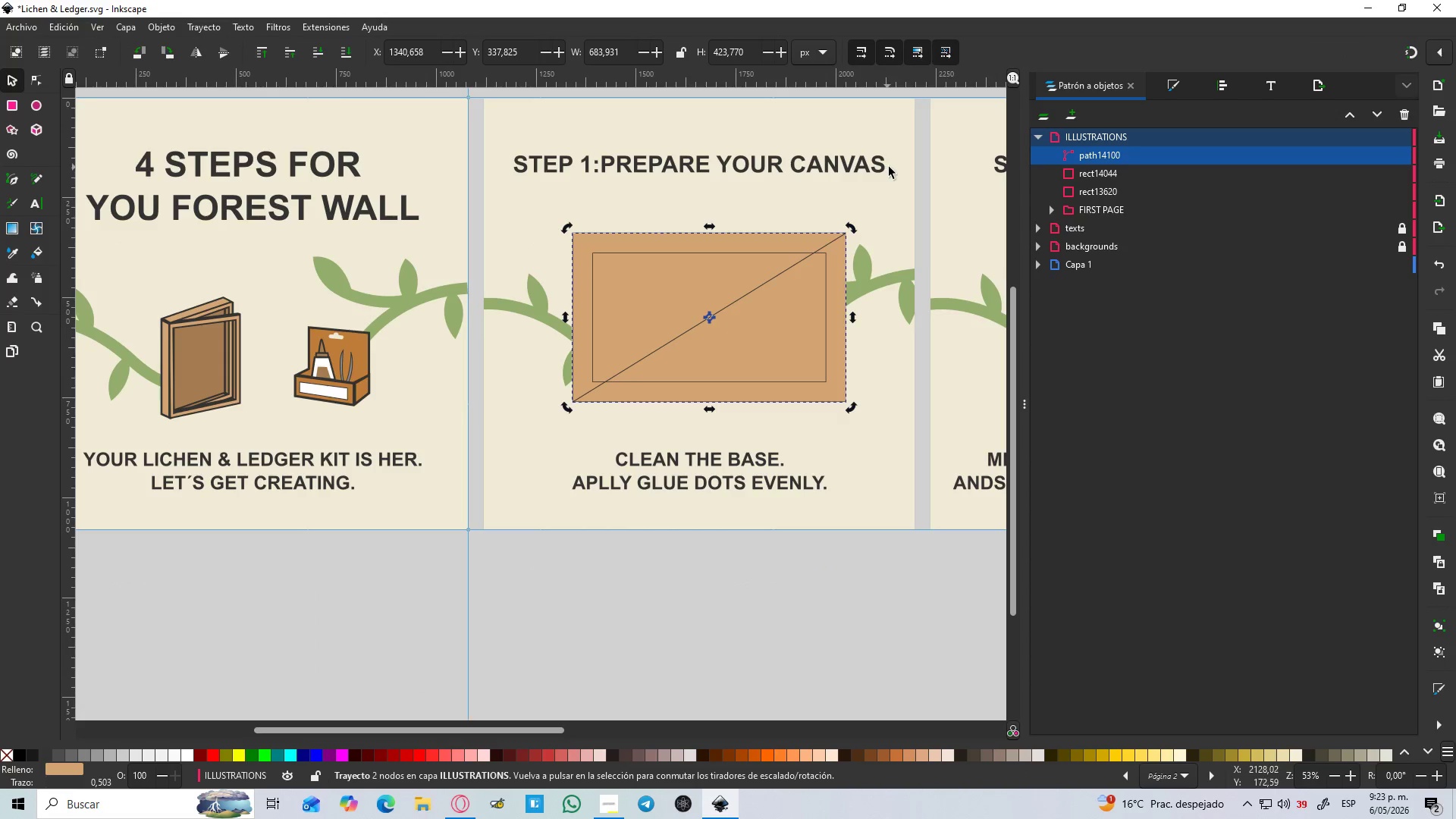 
left_click([899, 185])
 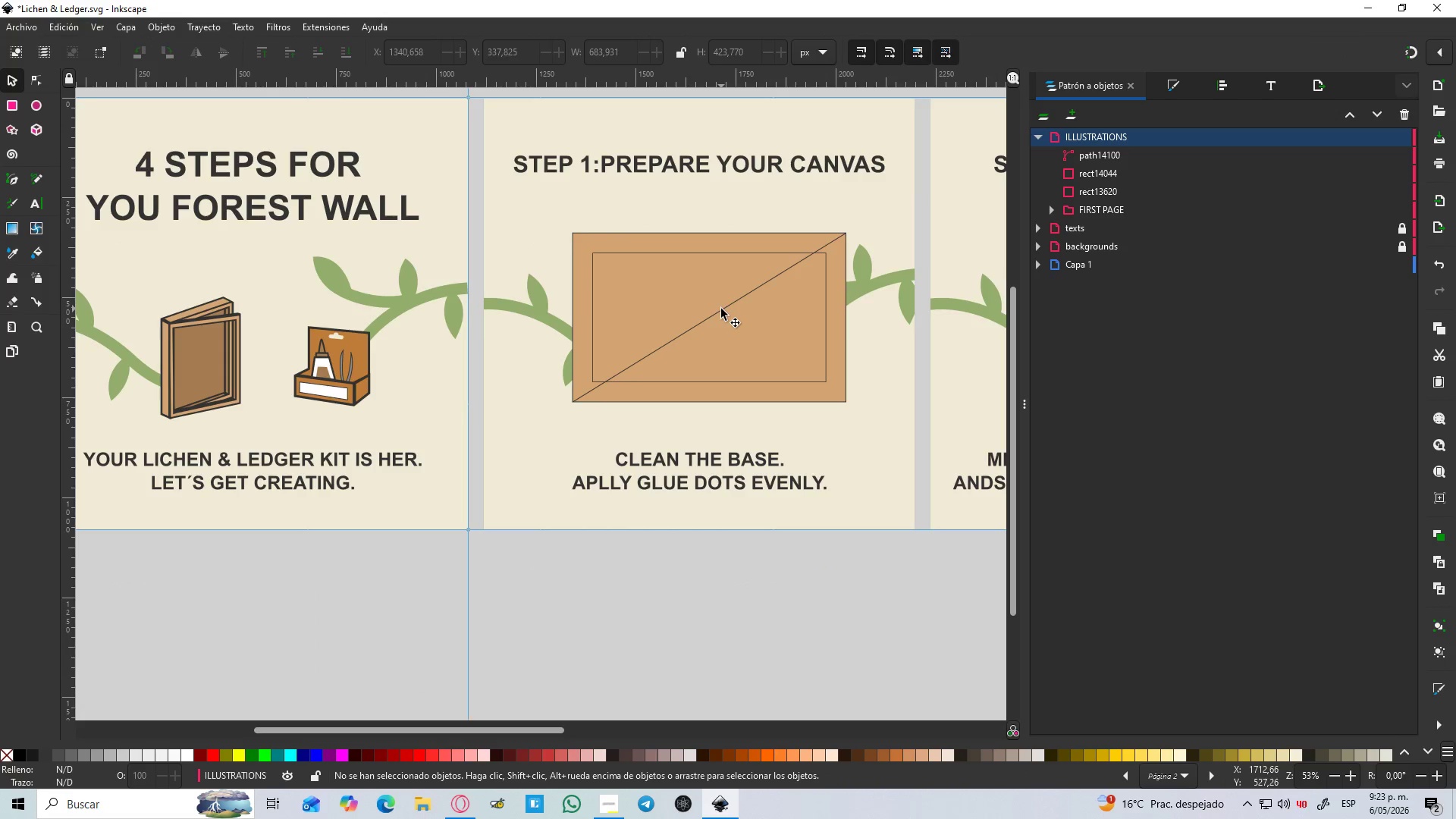 
left_click([721, 310])
 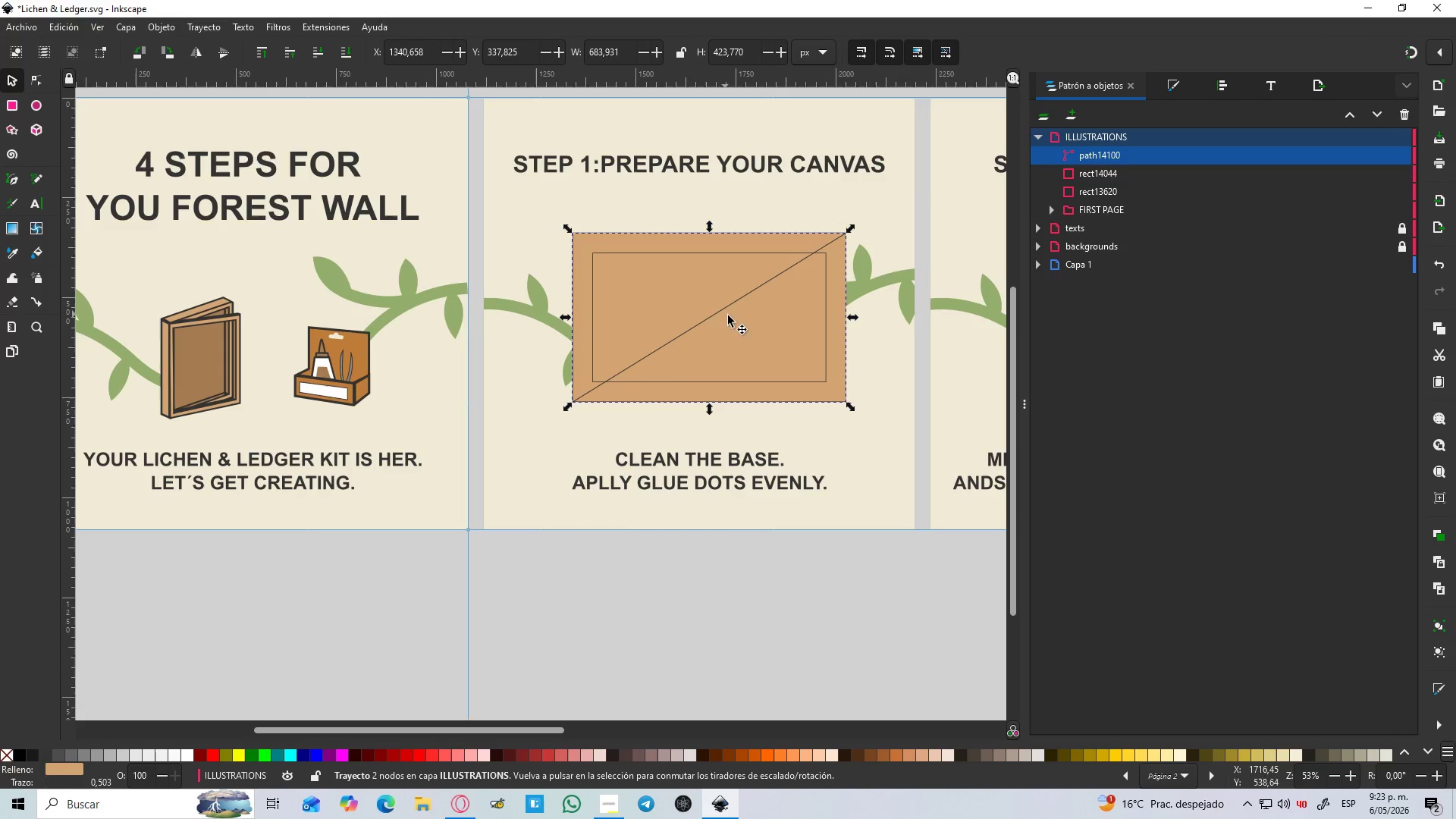 
hold_key(key=ControlLeft, duration=0.38)
scroll: coordinate [736, 314], scroll_direction: up, amount: 2.0
 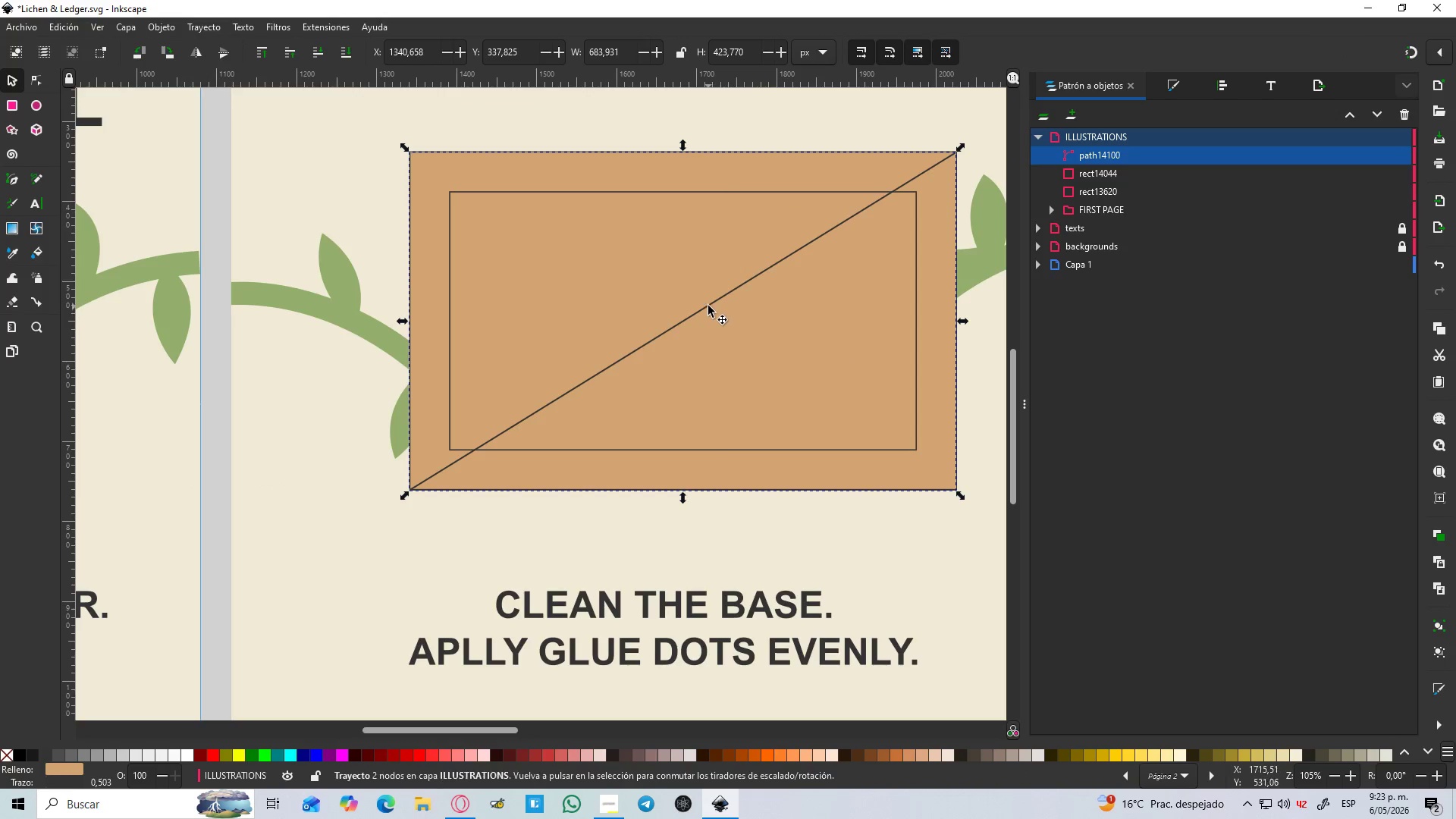 
hold_key(key=ShiftLeft, duration=1.52)
left_click([704, 309])
 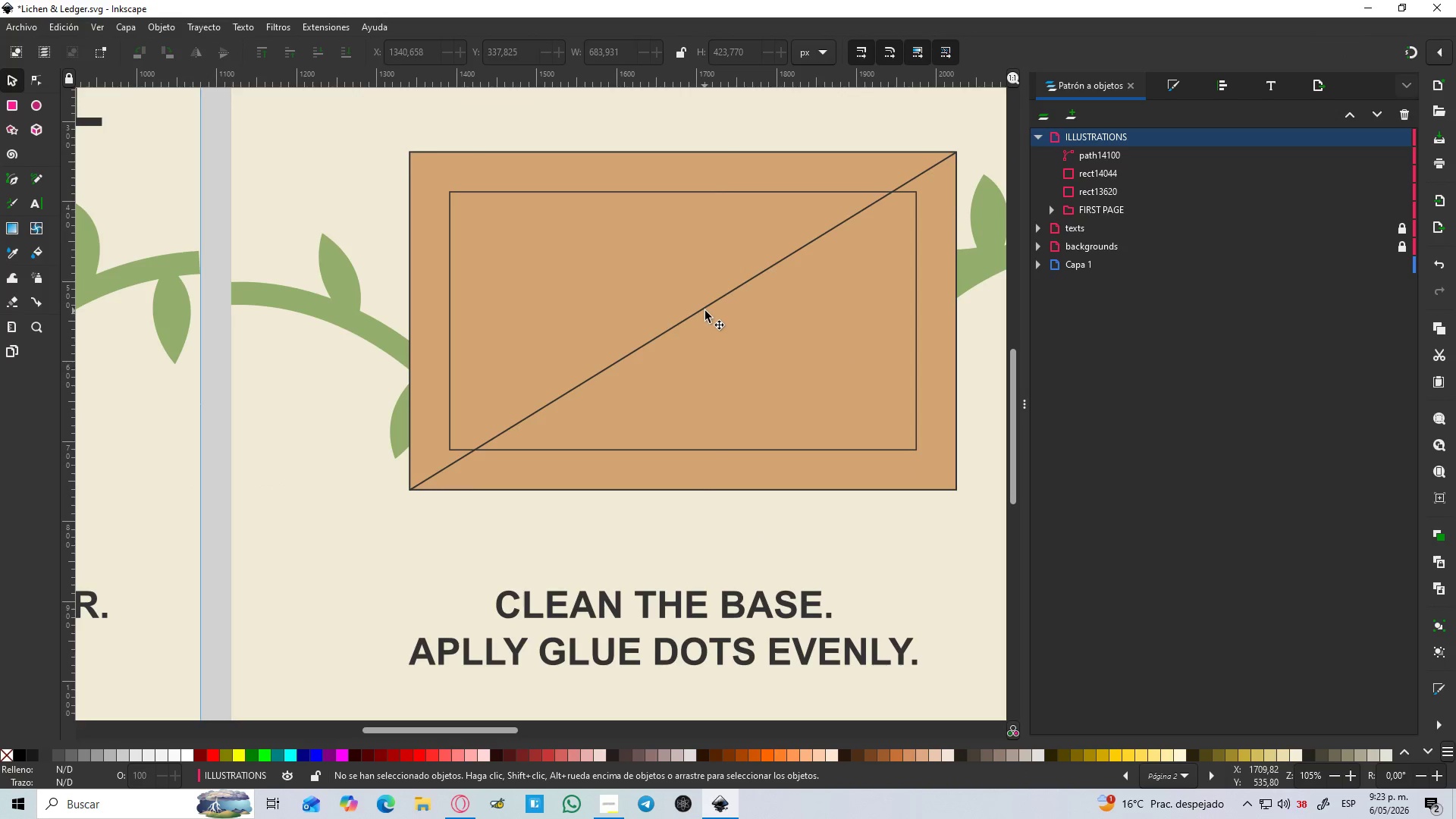 
left_click([706, 312])
 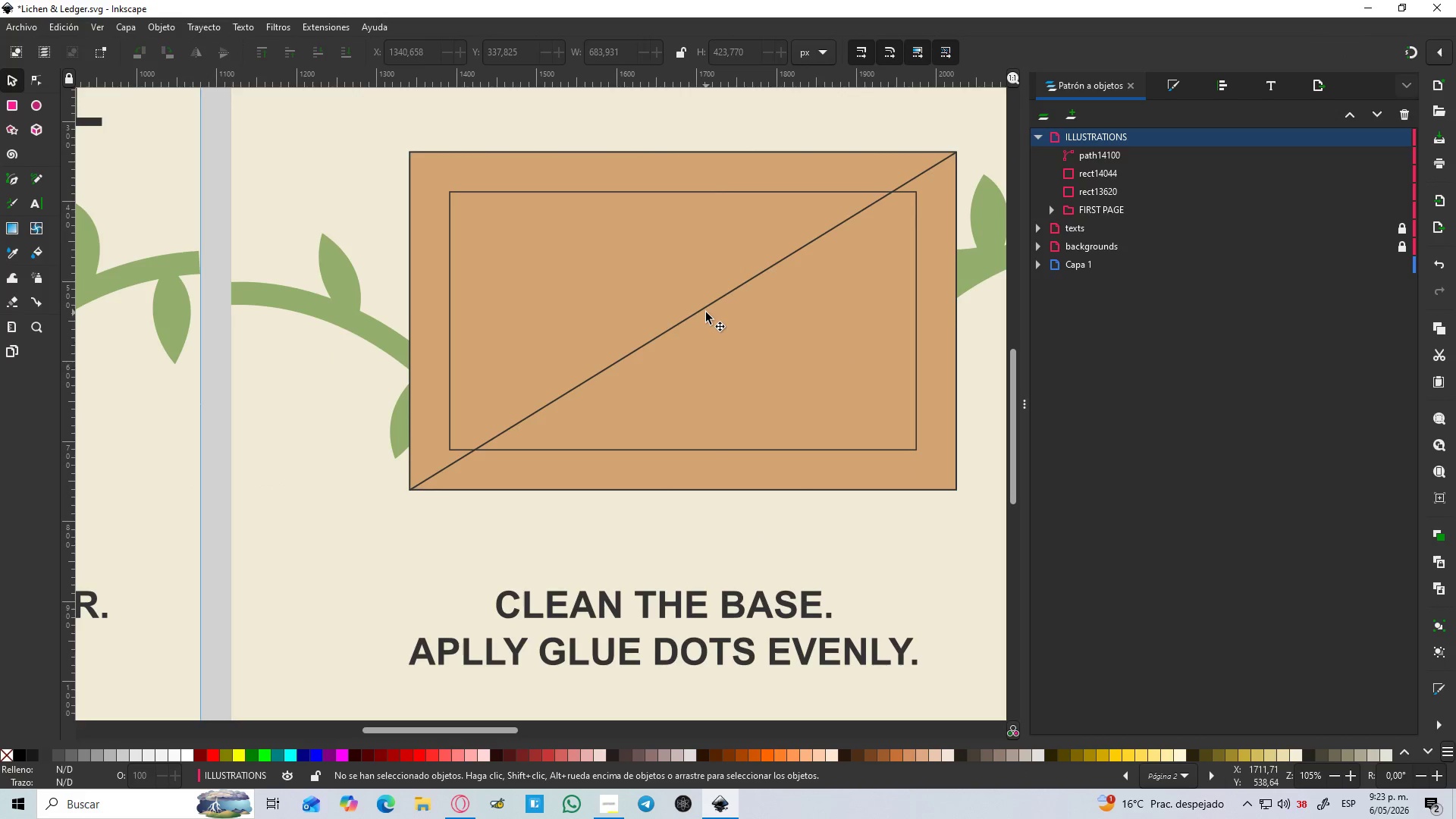 
hold_key(key=ShiftLeft, duration=0.86)
 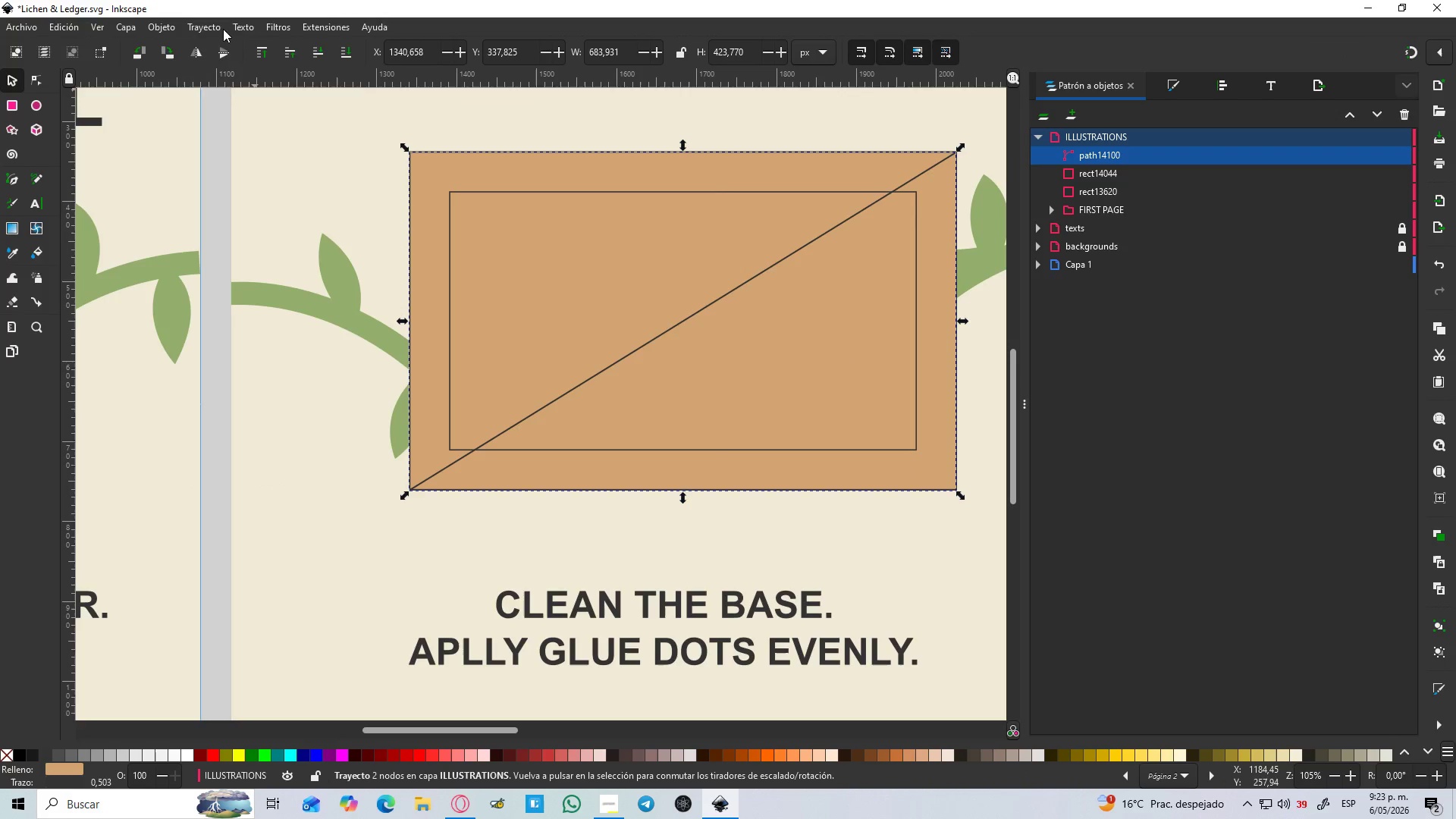 
left_click([237, 27])
 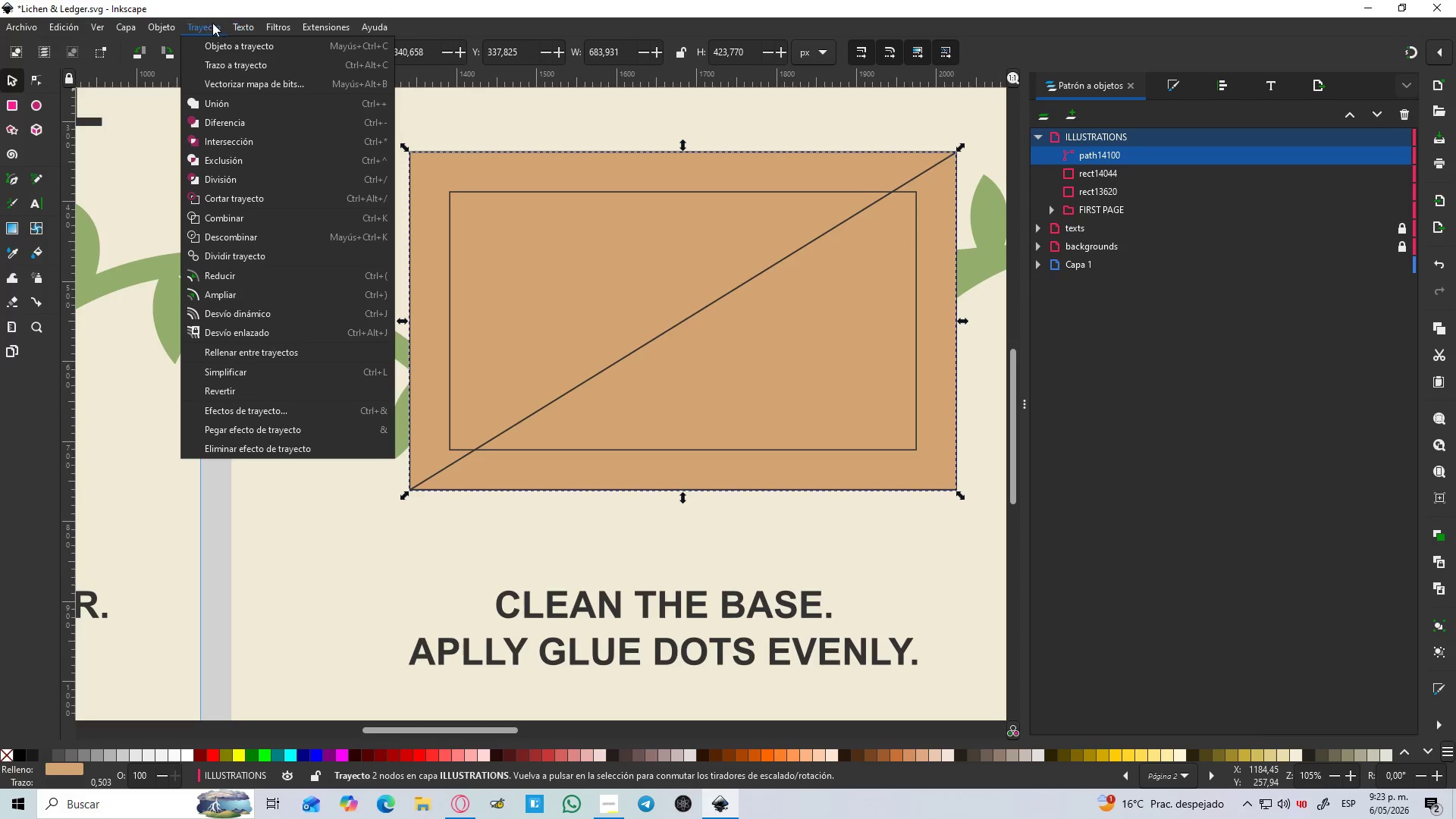 
left_click([207, 26])
 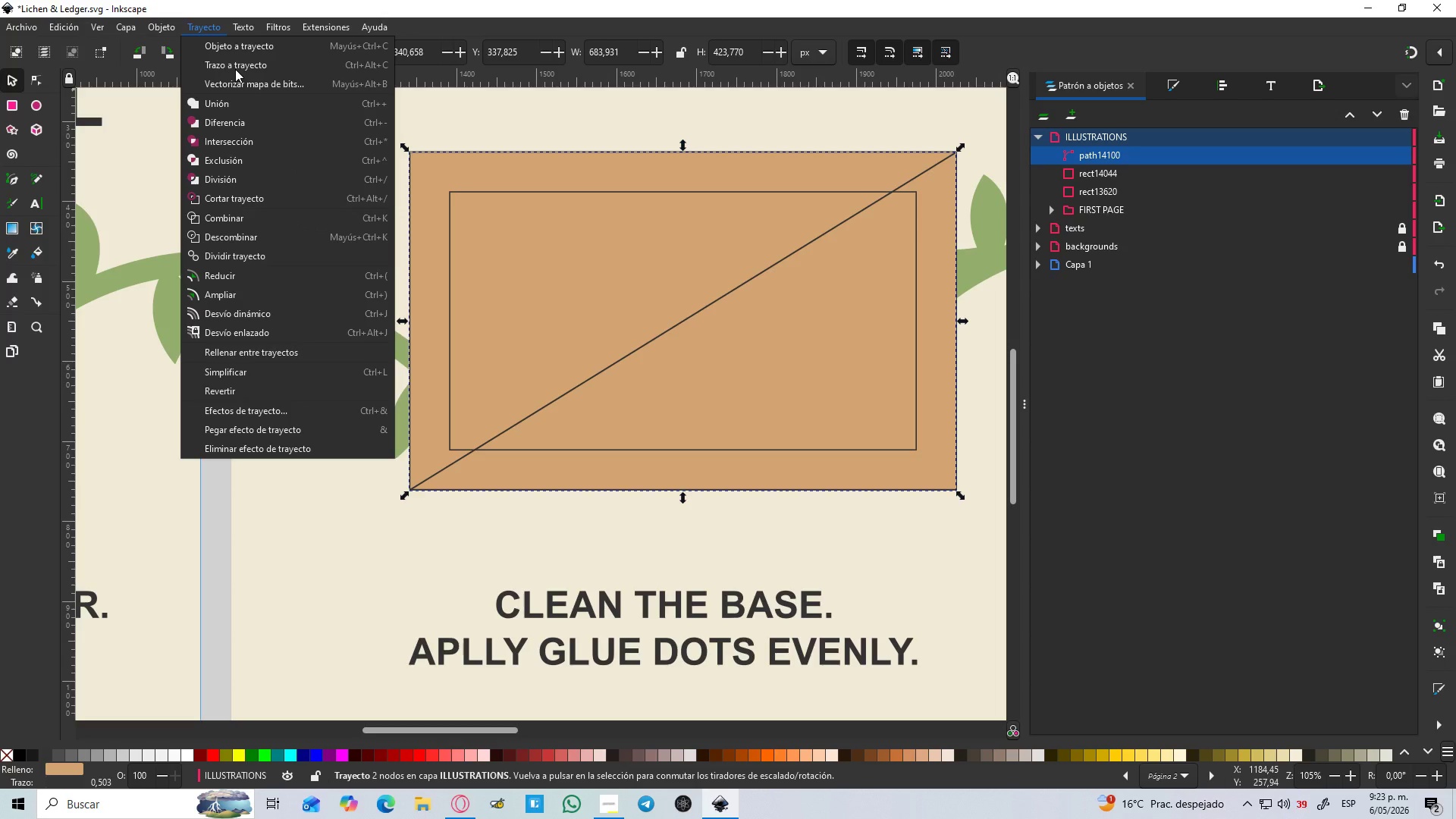 
left_click([235, 69])
 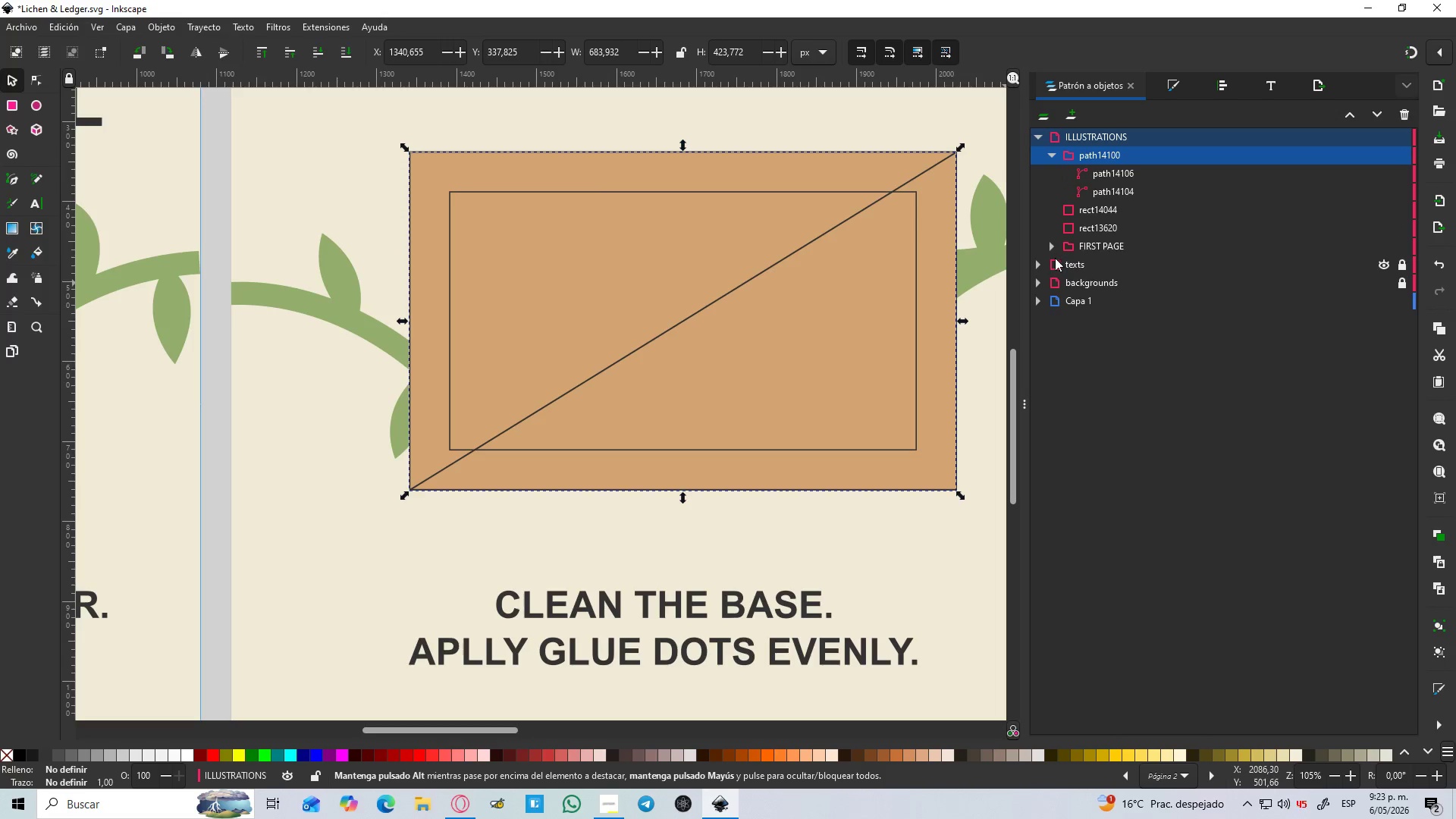 
left_click([1108, 400])
 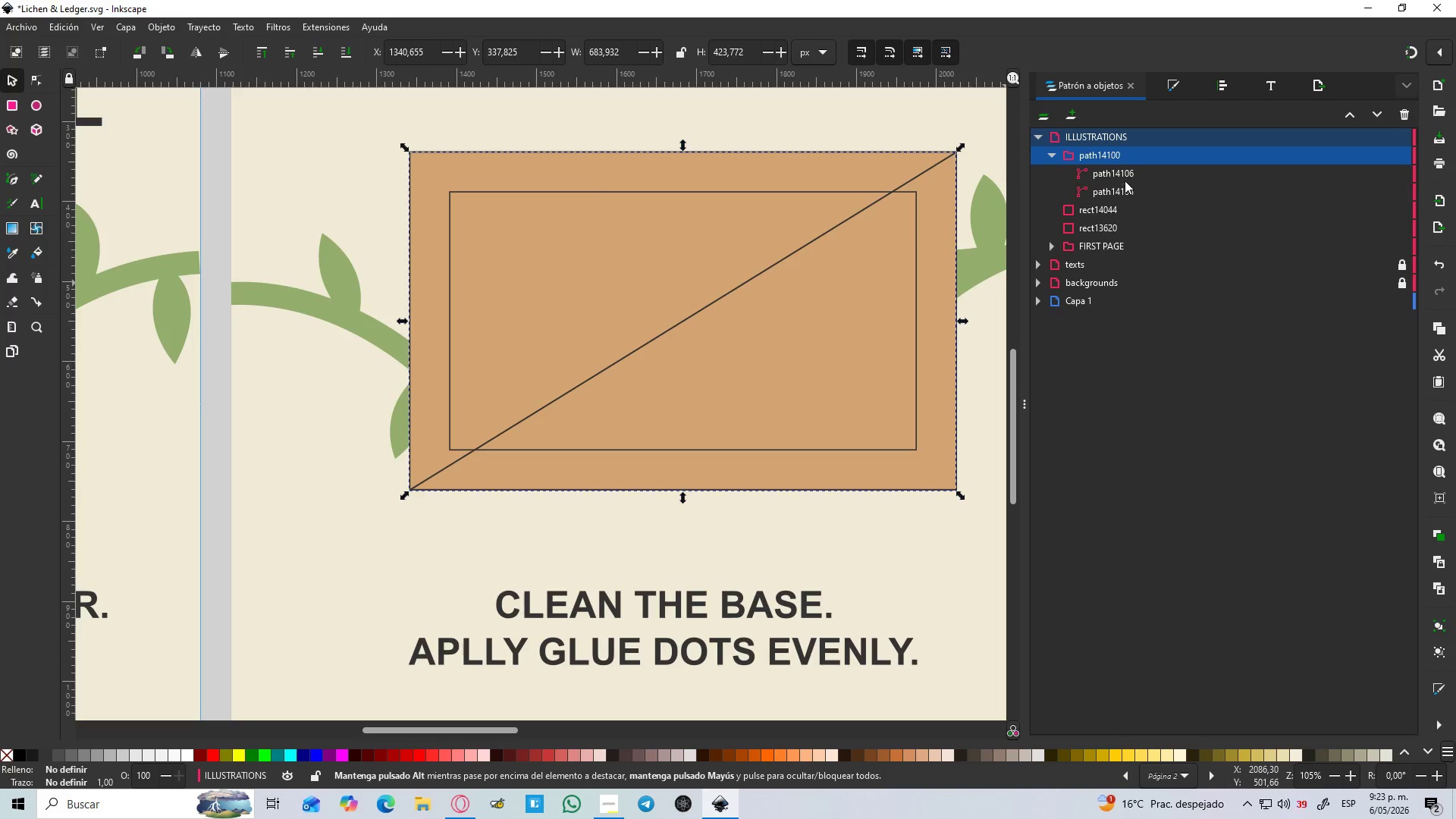 
right_click([1119, 149])
 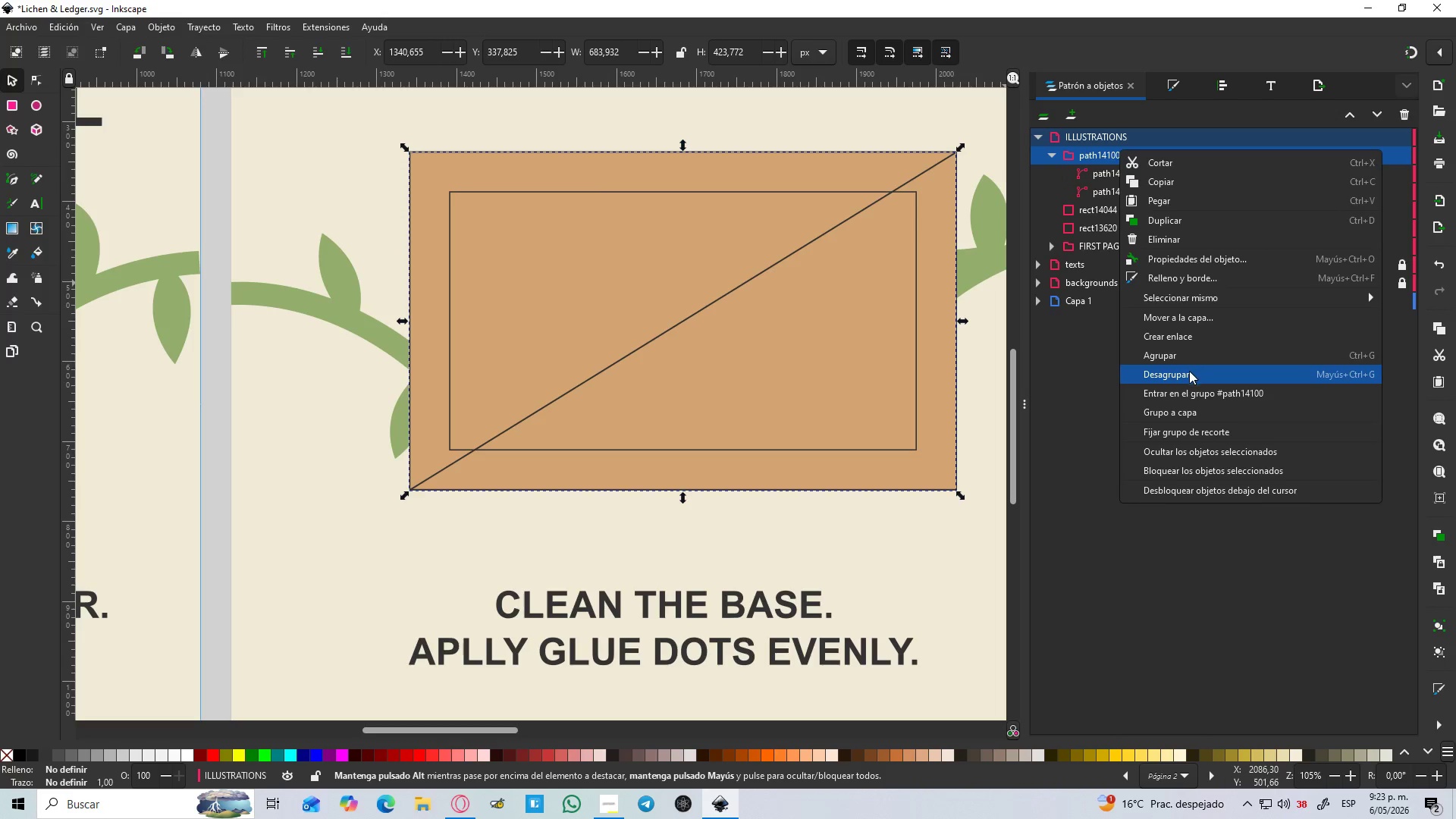 
left_click([1139, 498])
 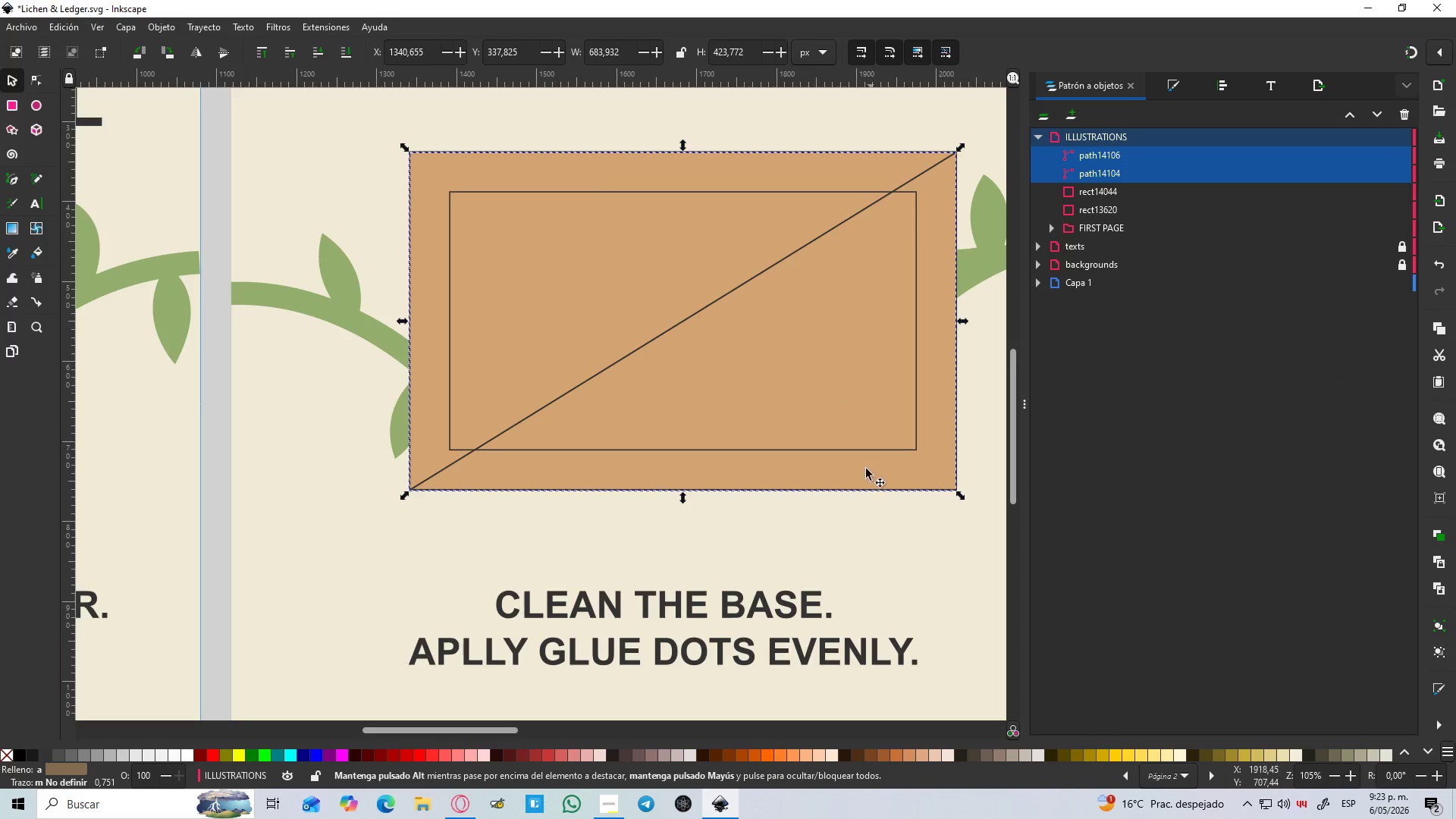 
left_click([846, 535])
 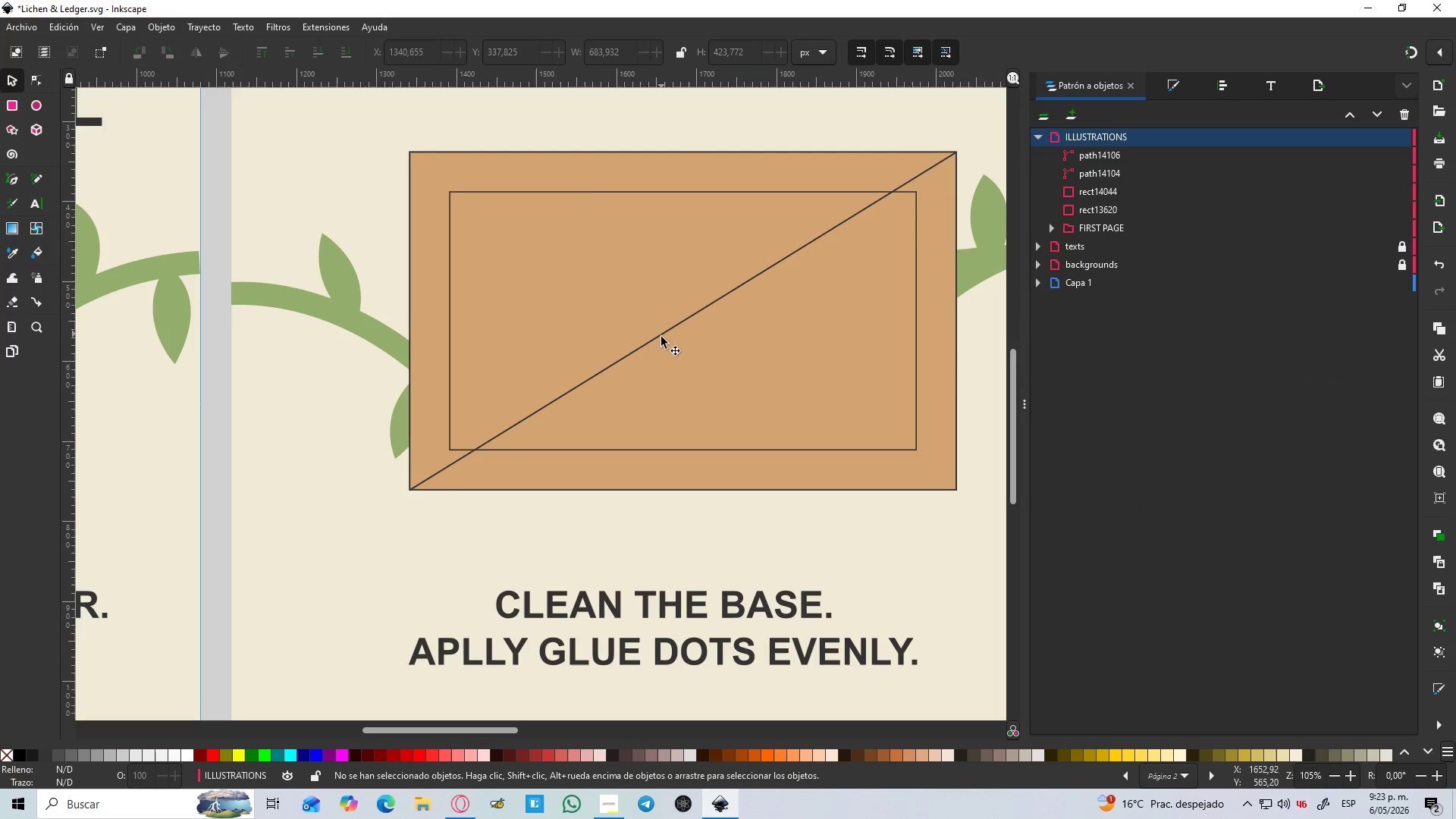 
left_click([664, 337])
 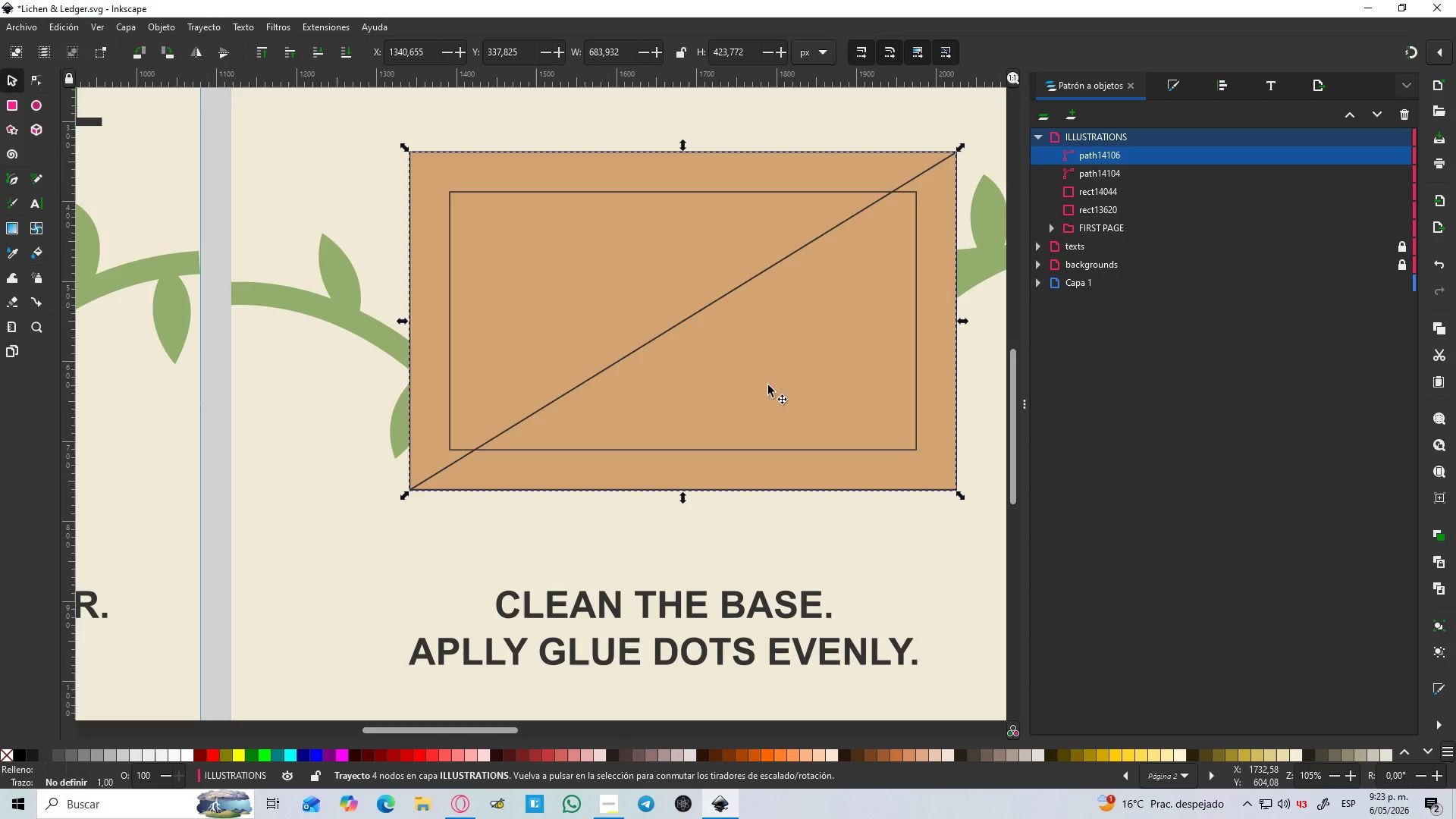 
hold_key(key=ControlLeft, duration=0.48)
scroll: coordinate [855, 410], scroll_direction: up, amount: 3.0
 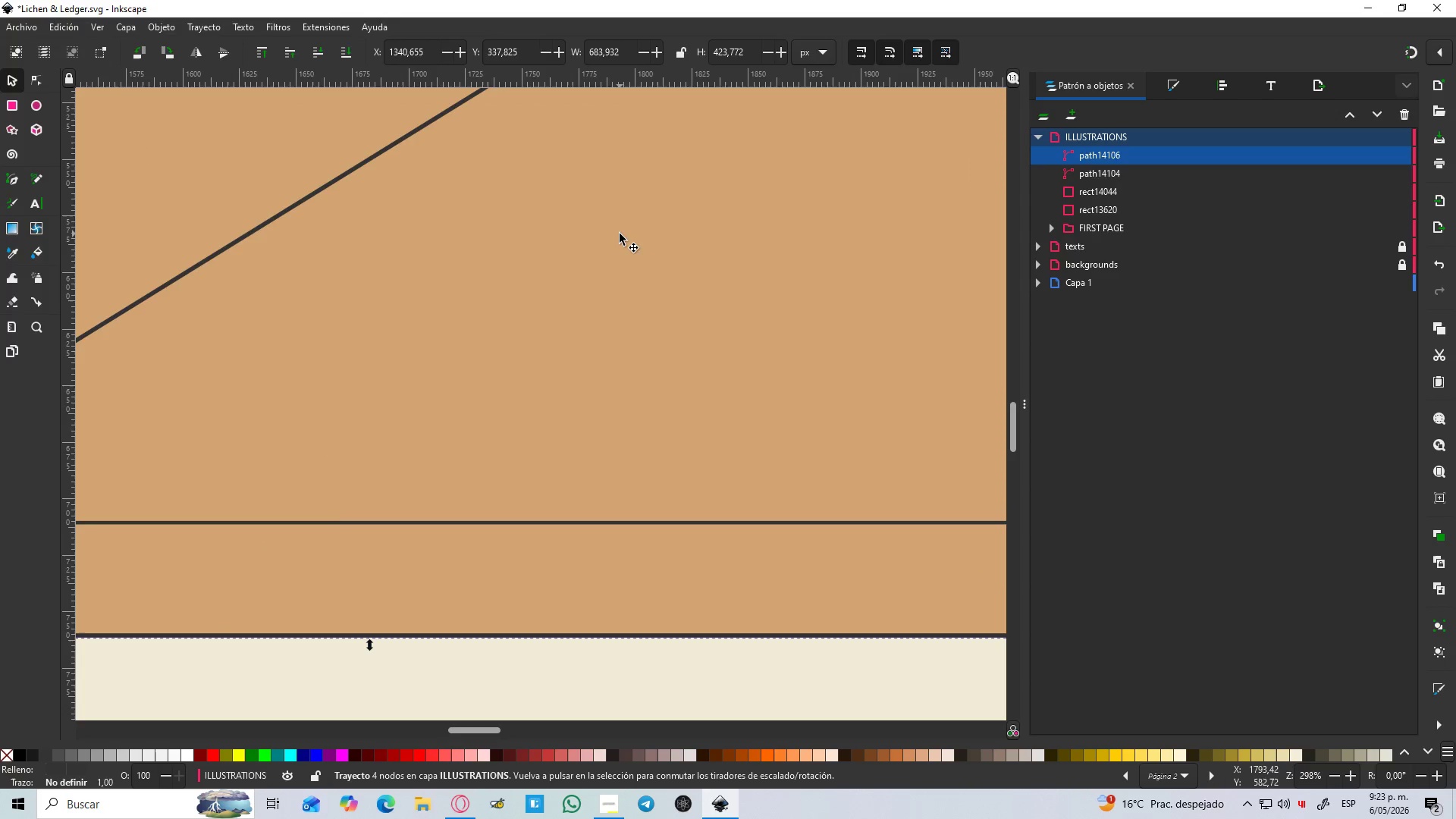 
hold_key(key=ControlLeft, duration=0.45)
scroll: coordinate [620, 234], scroll_direction: down, amount: 3.0
 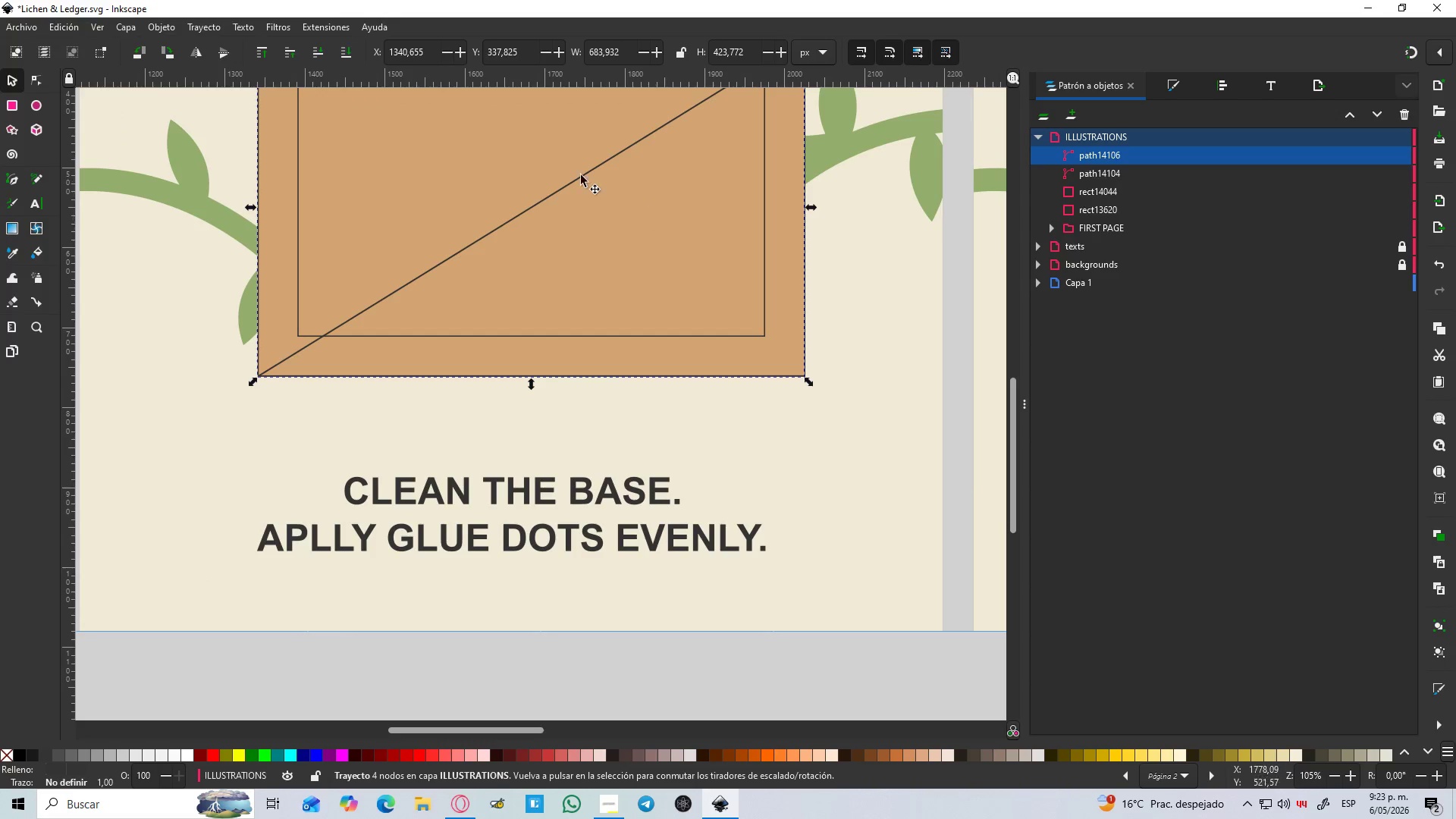 
hold_key(key=ControlLeft, duration=0.72)
scroll: coordinate [563, 181], scroll_direction: up, amount: 2.0
 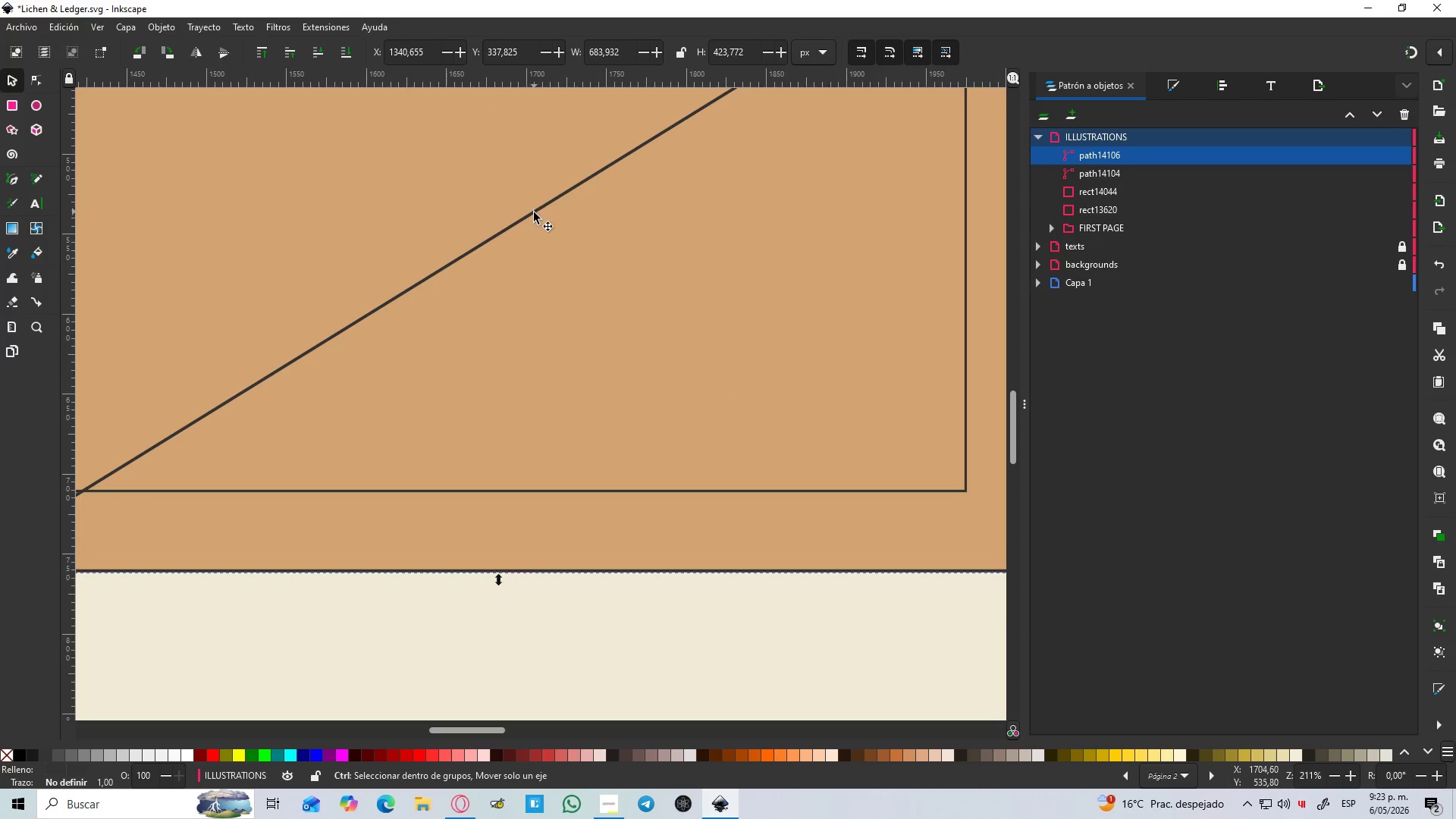 
left_click([533, 212])
 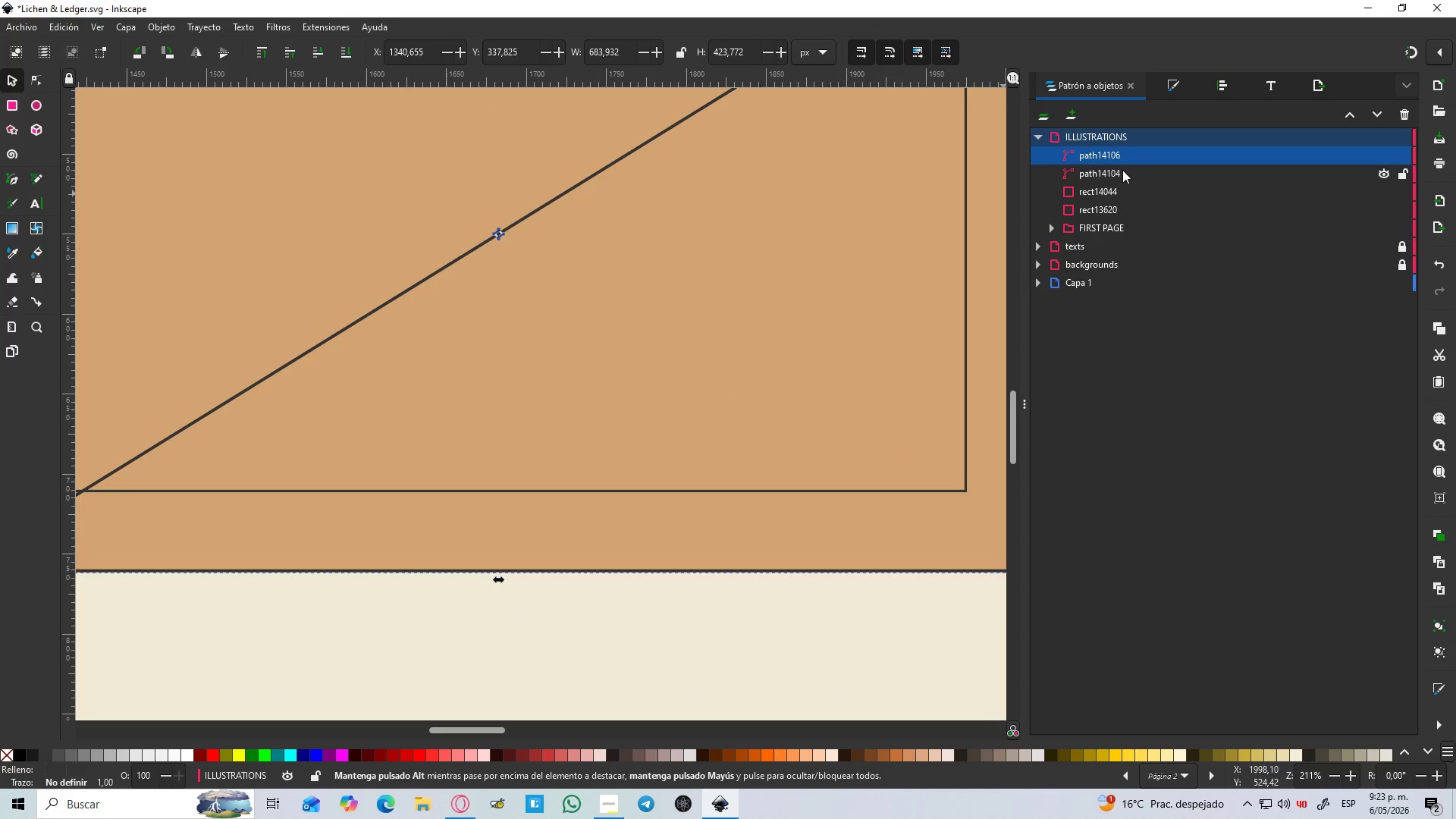 
left_click([1122, 170])
 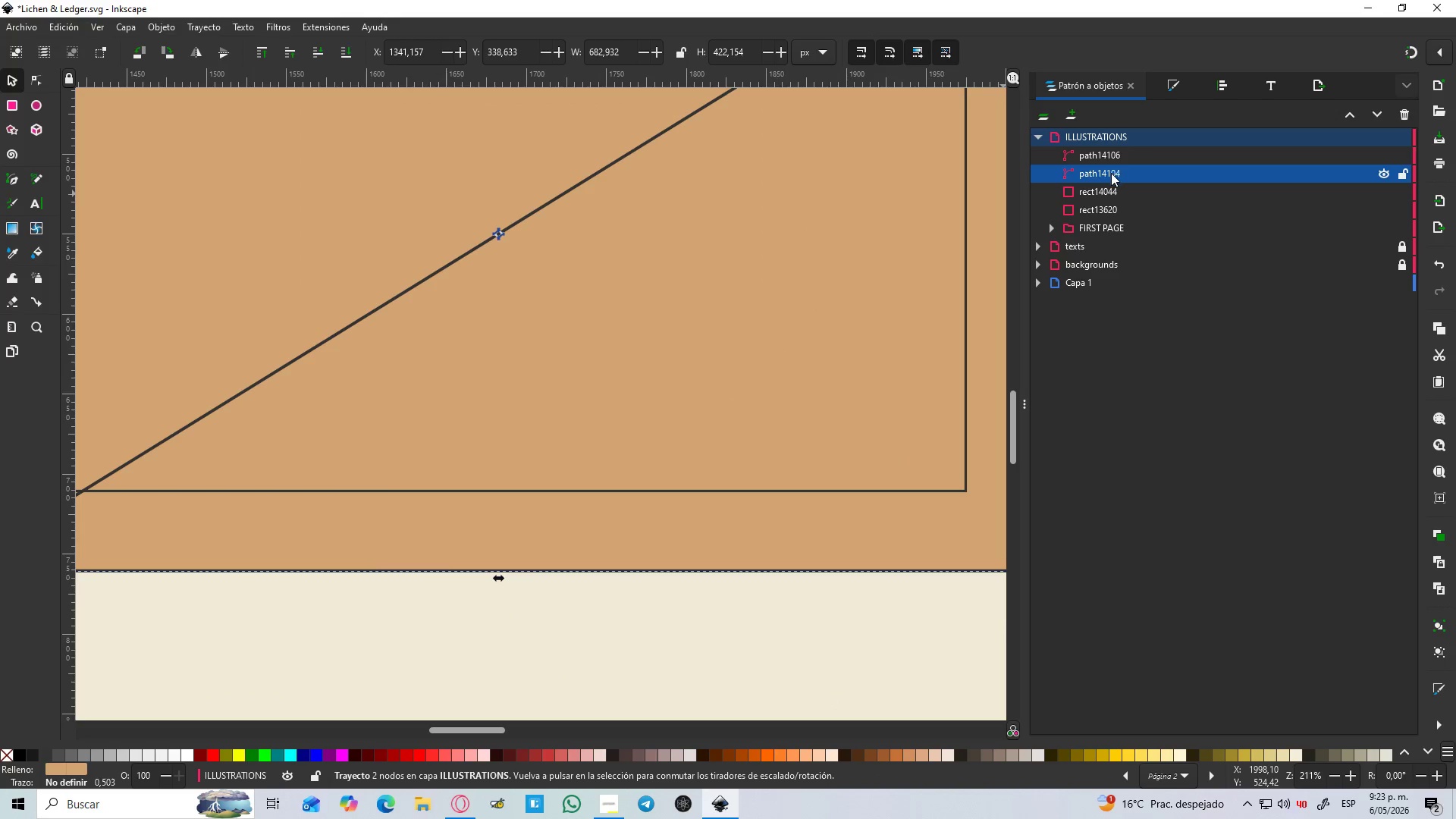 
hold_key(key=ControlLeft, duration=1.5)
scroll: coordinate [703, 237], scroll_direction: down, amount: 5.0
 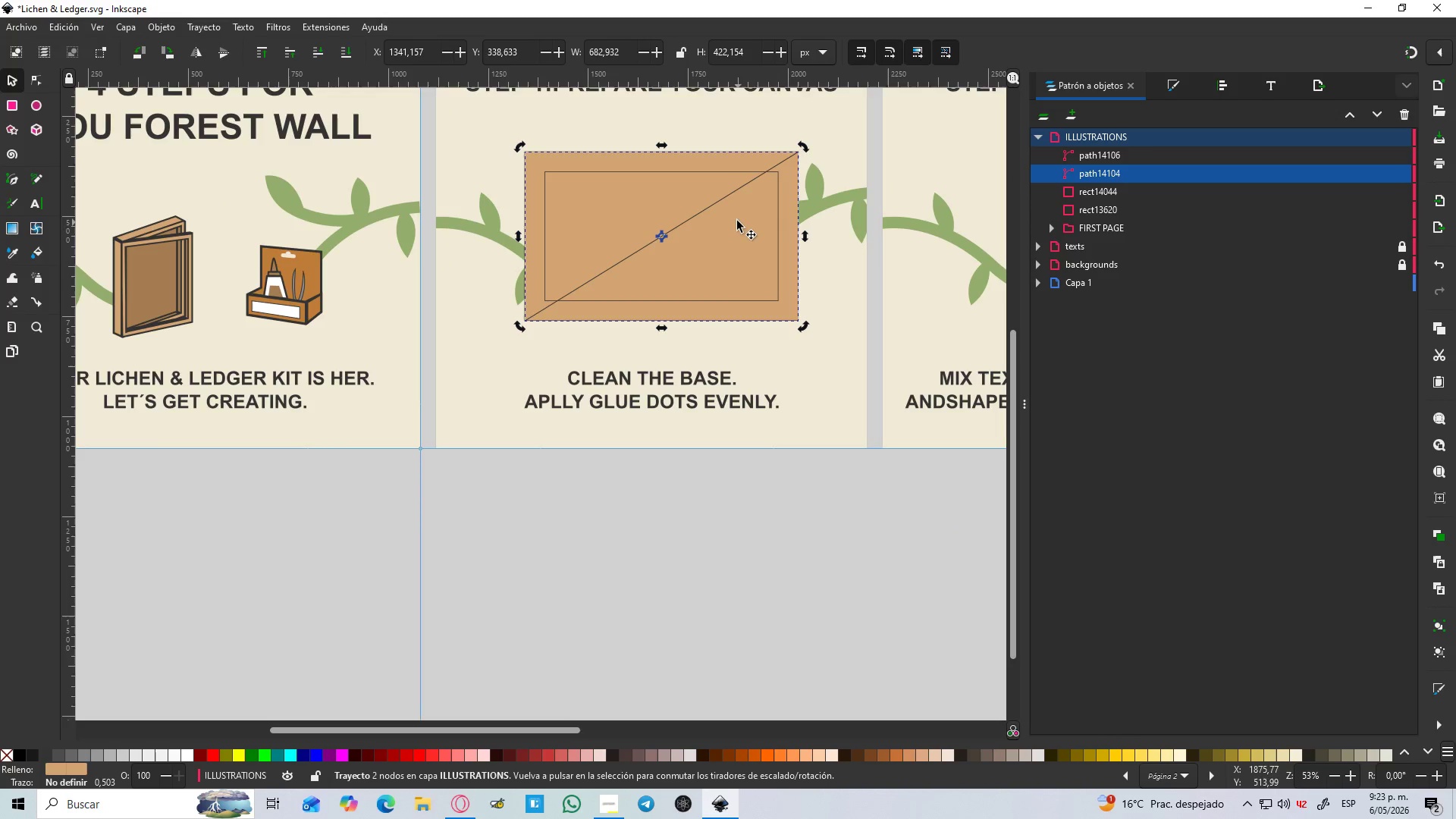 
key(Control+ControlLeft)
 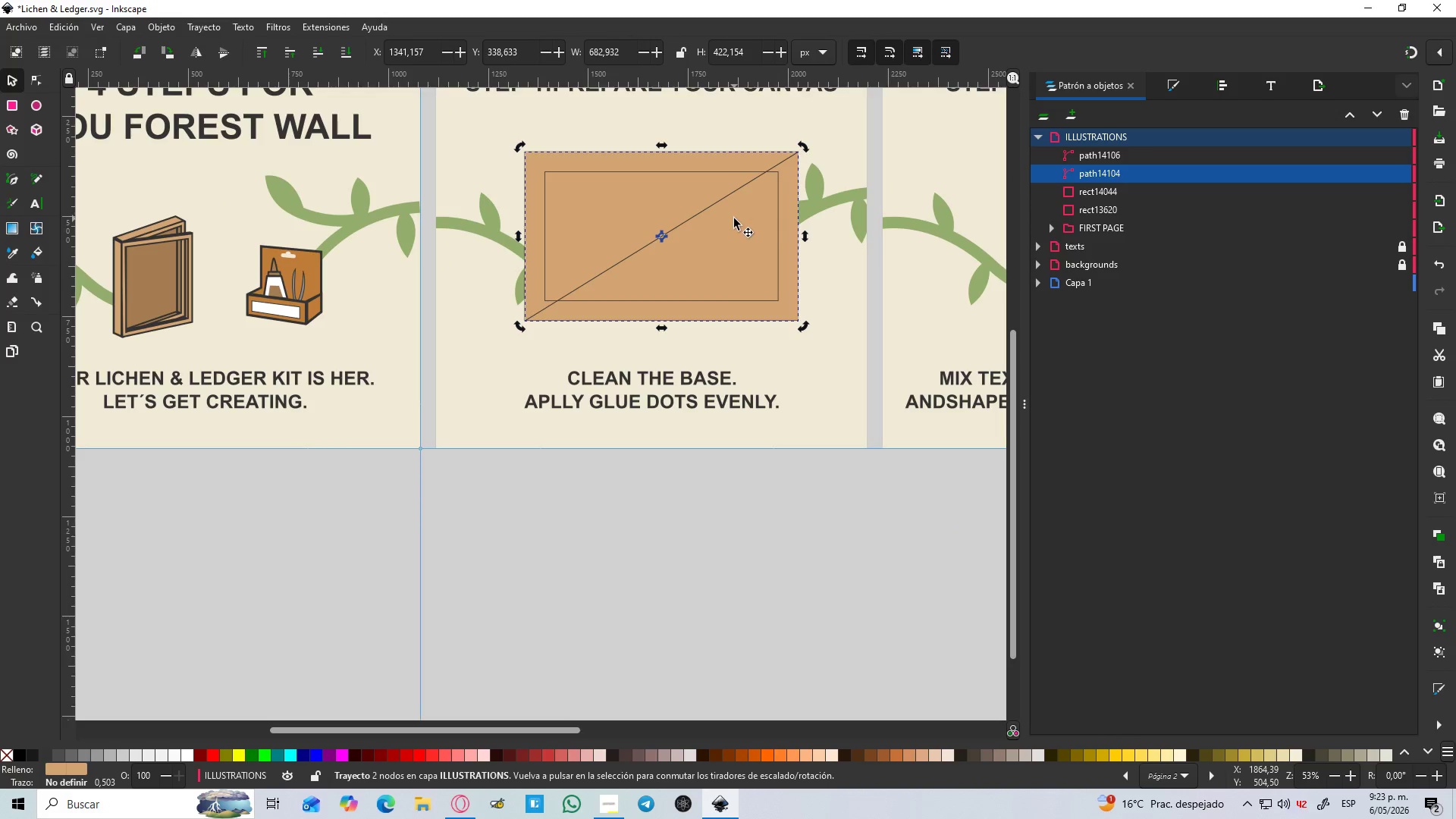 
key(Control+ControlLeft)
 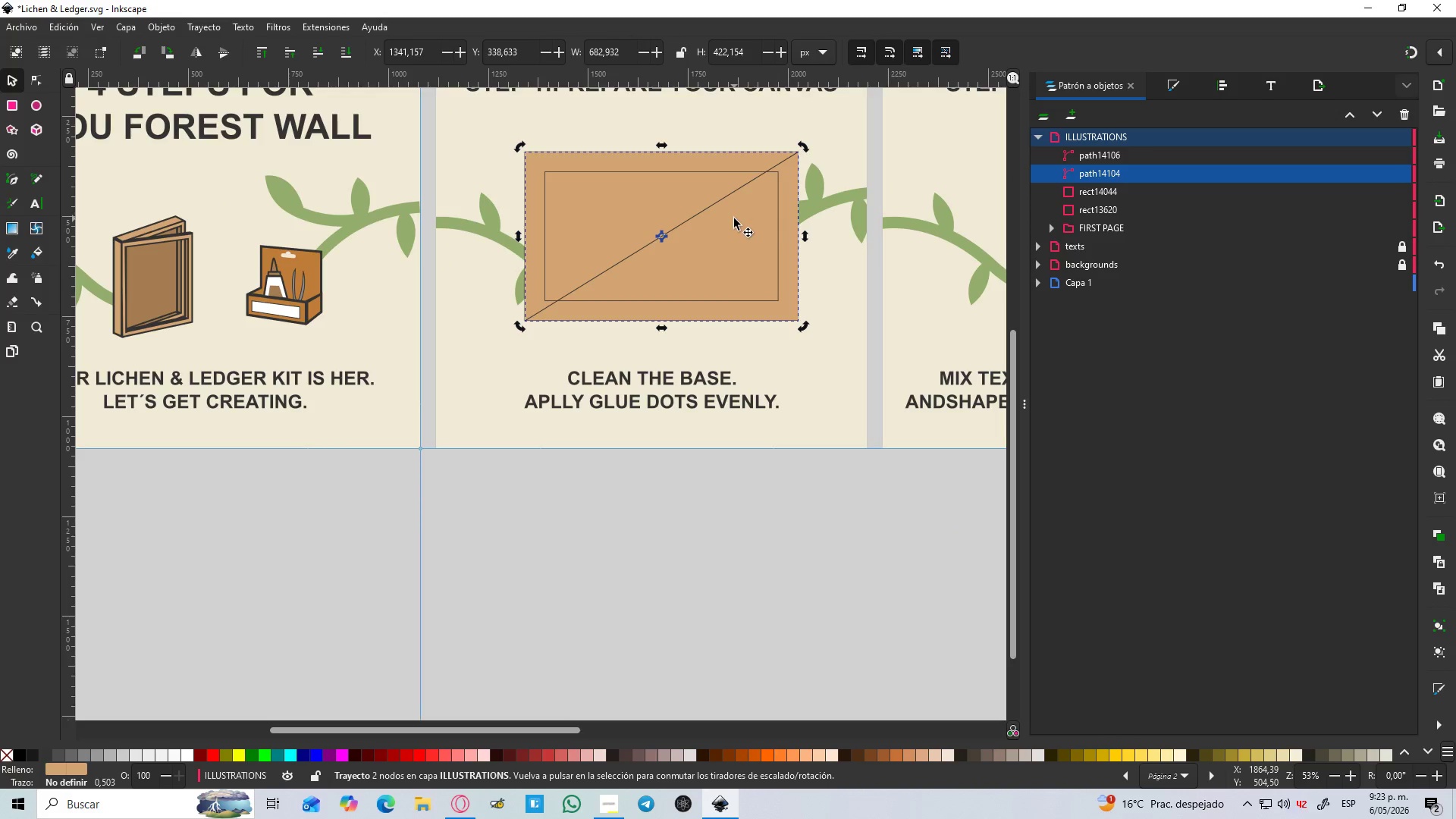 
key(Control+ControlLeft)
 